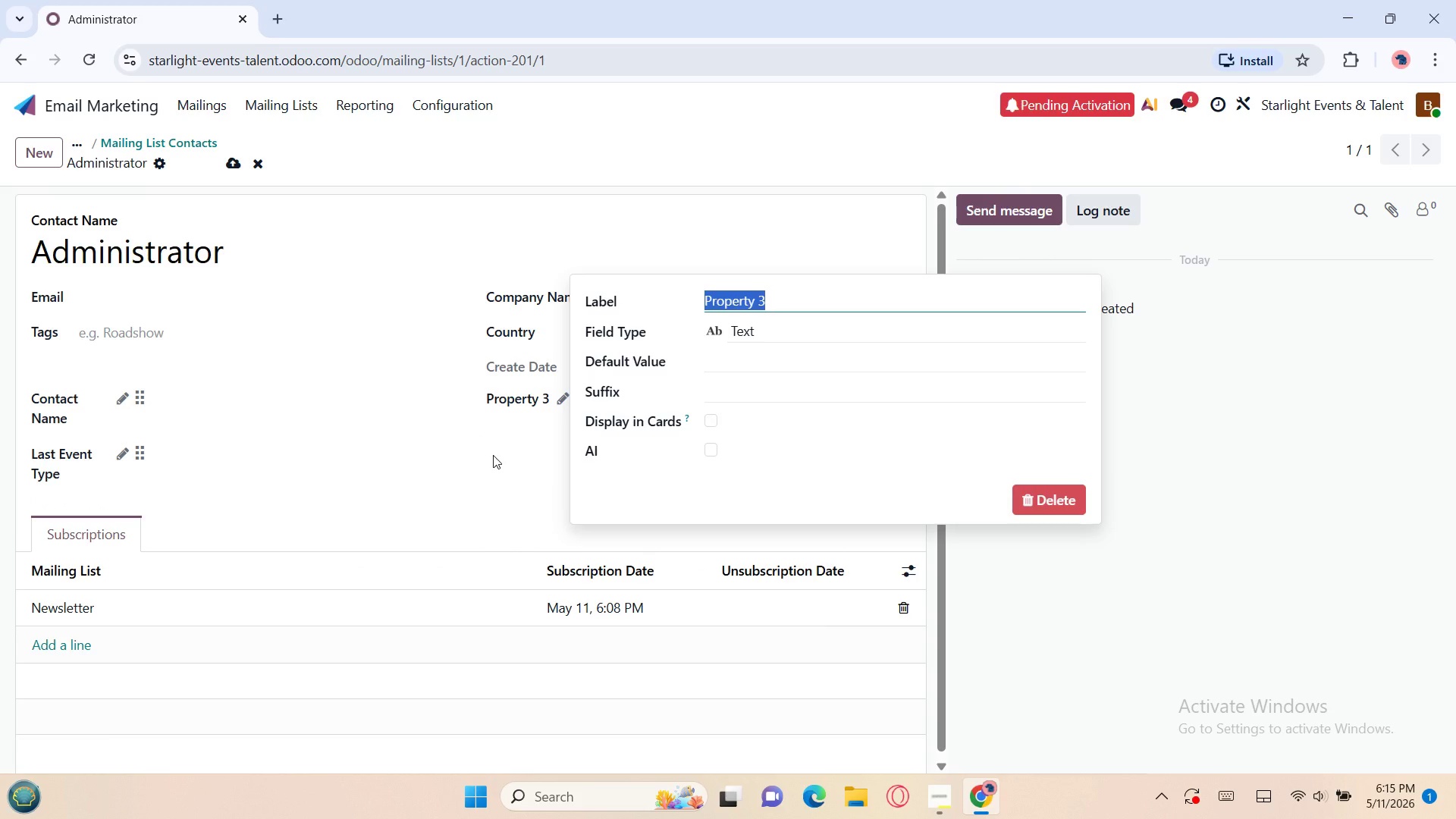 
key(Control+V)
 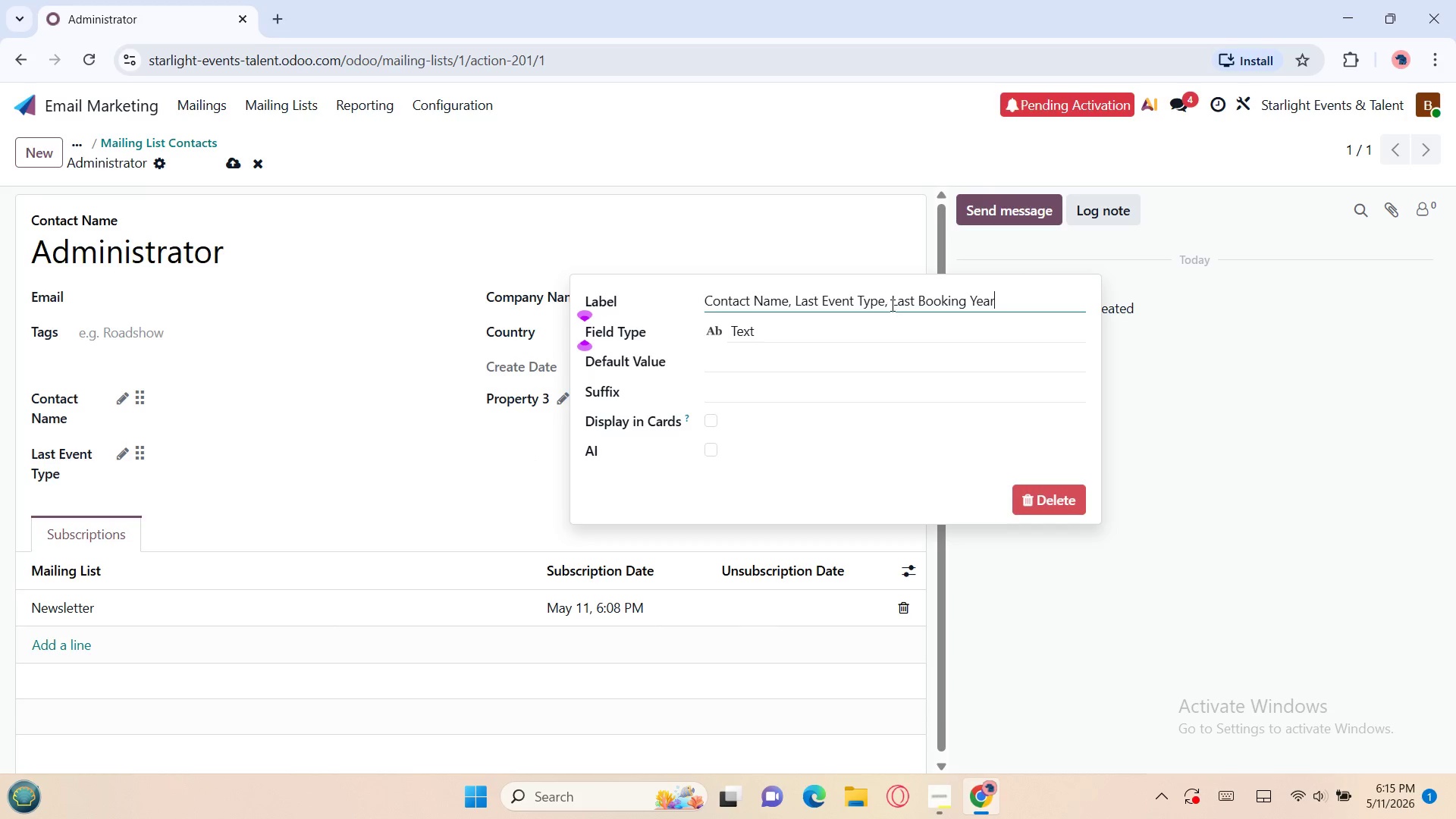 
left_click([891, 303])
 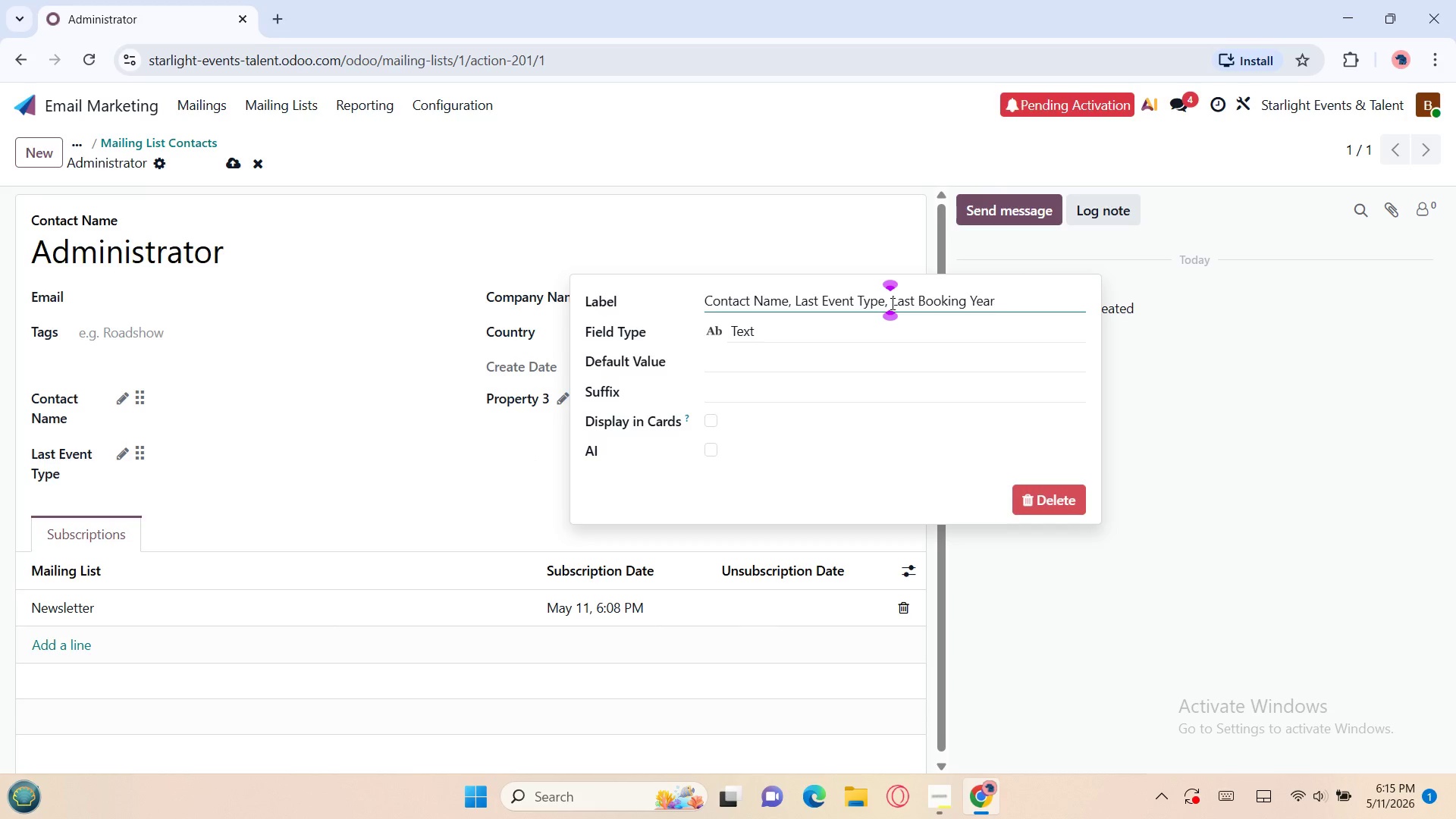 
hold_key(key=Backspace, duration=1.52)
 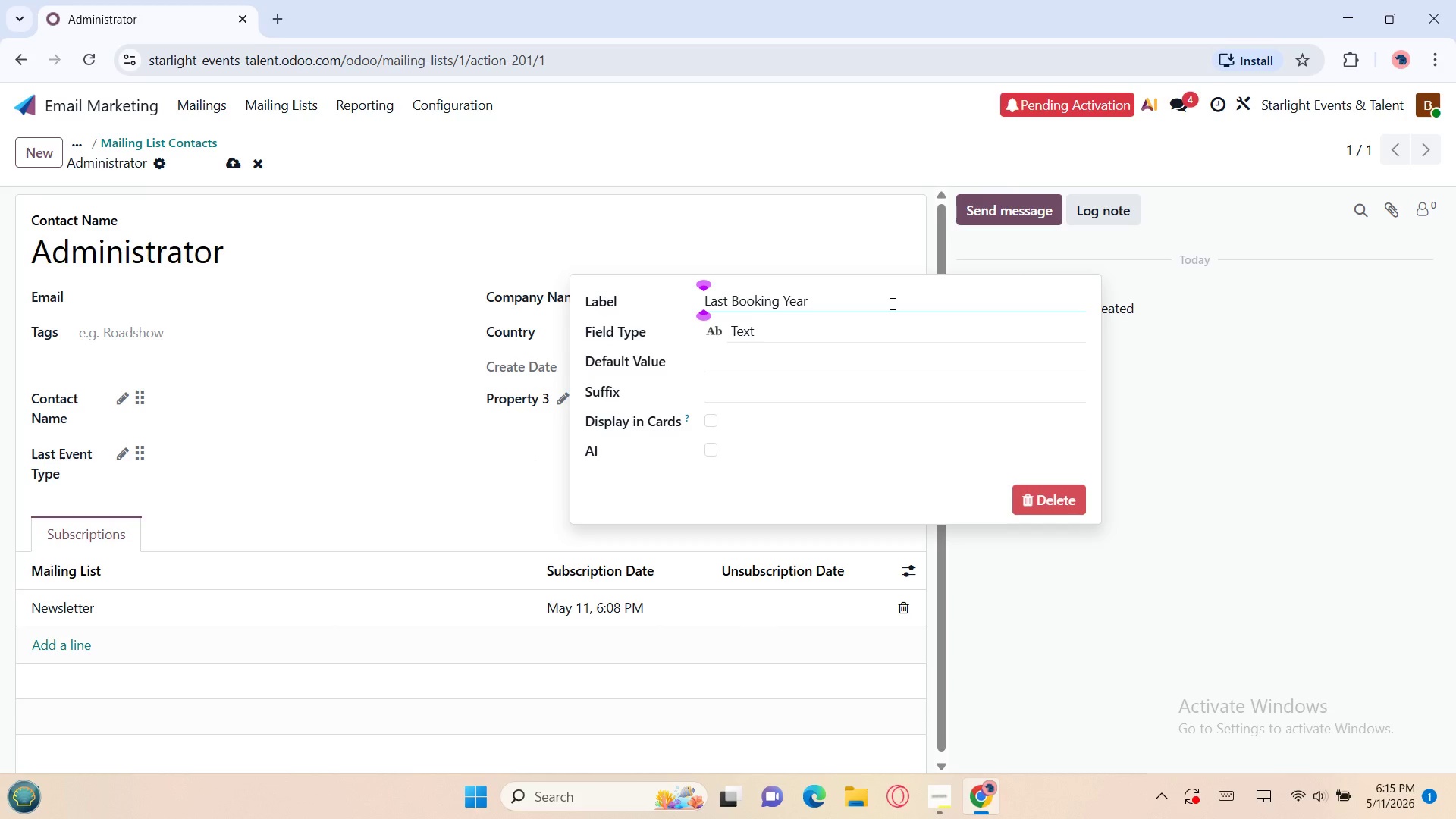 
key(Backspace)
 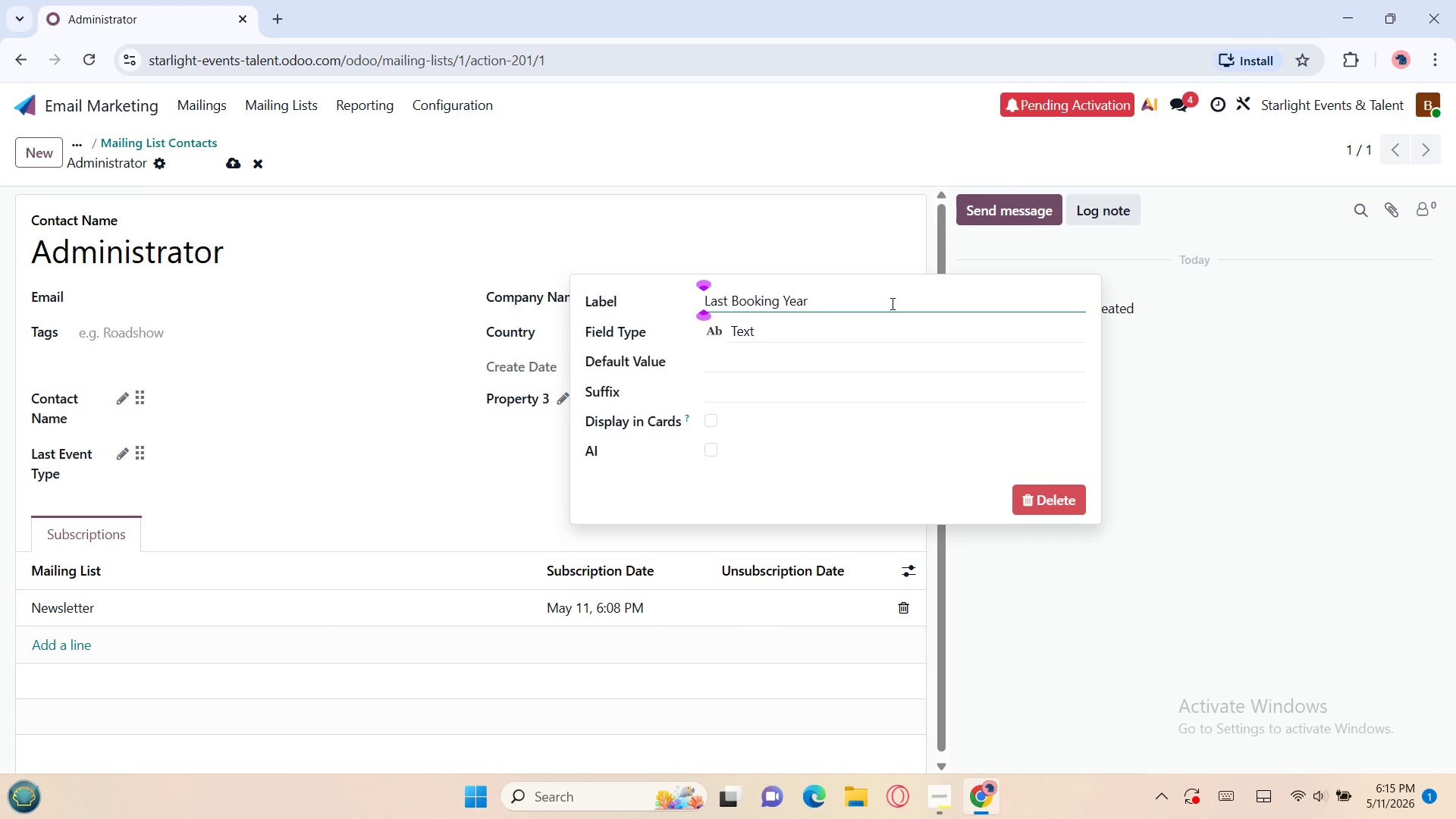 
key(Backspace)
 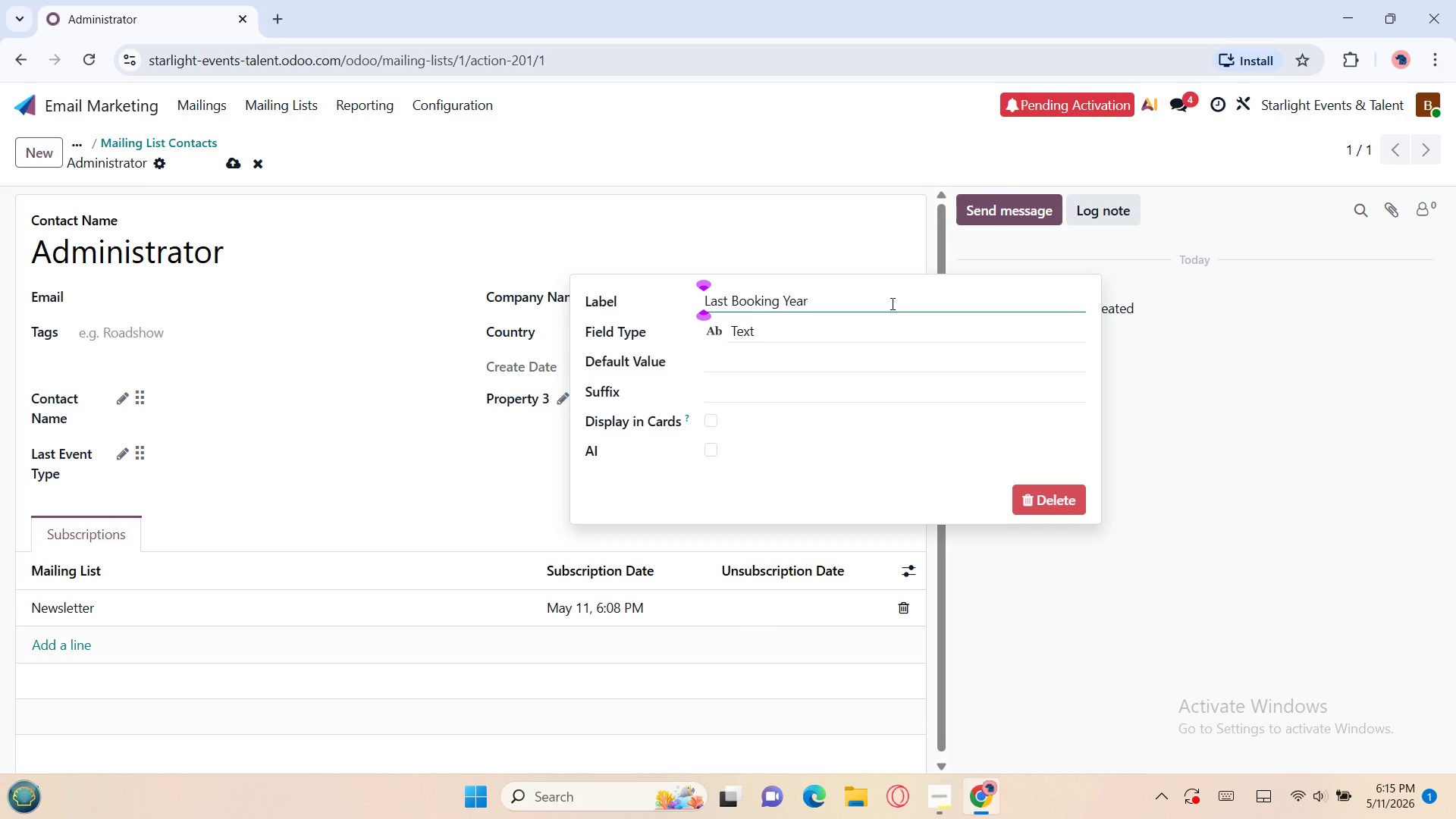 
key(Backspace)
 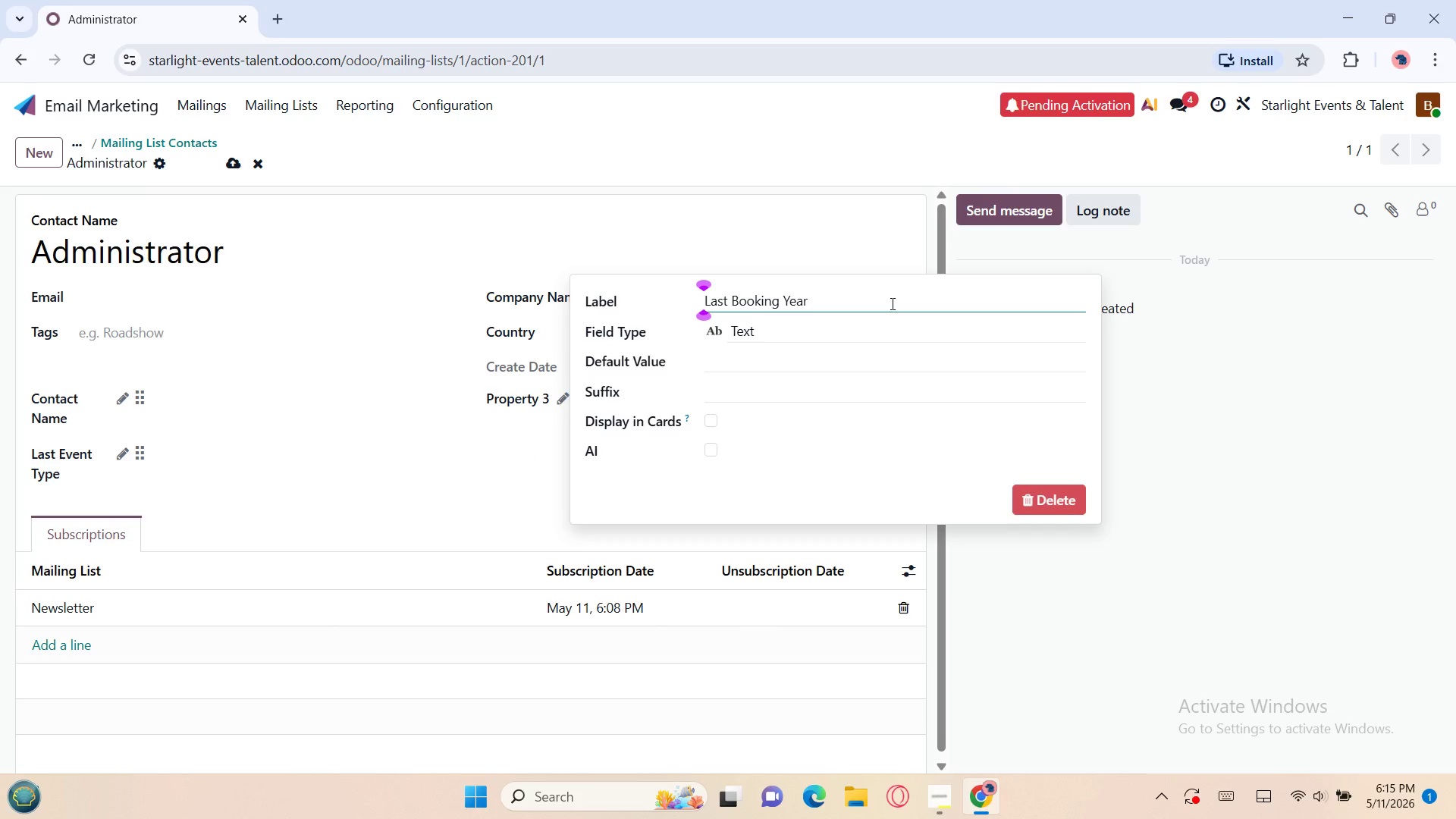 
key(Backspace)
 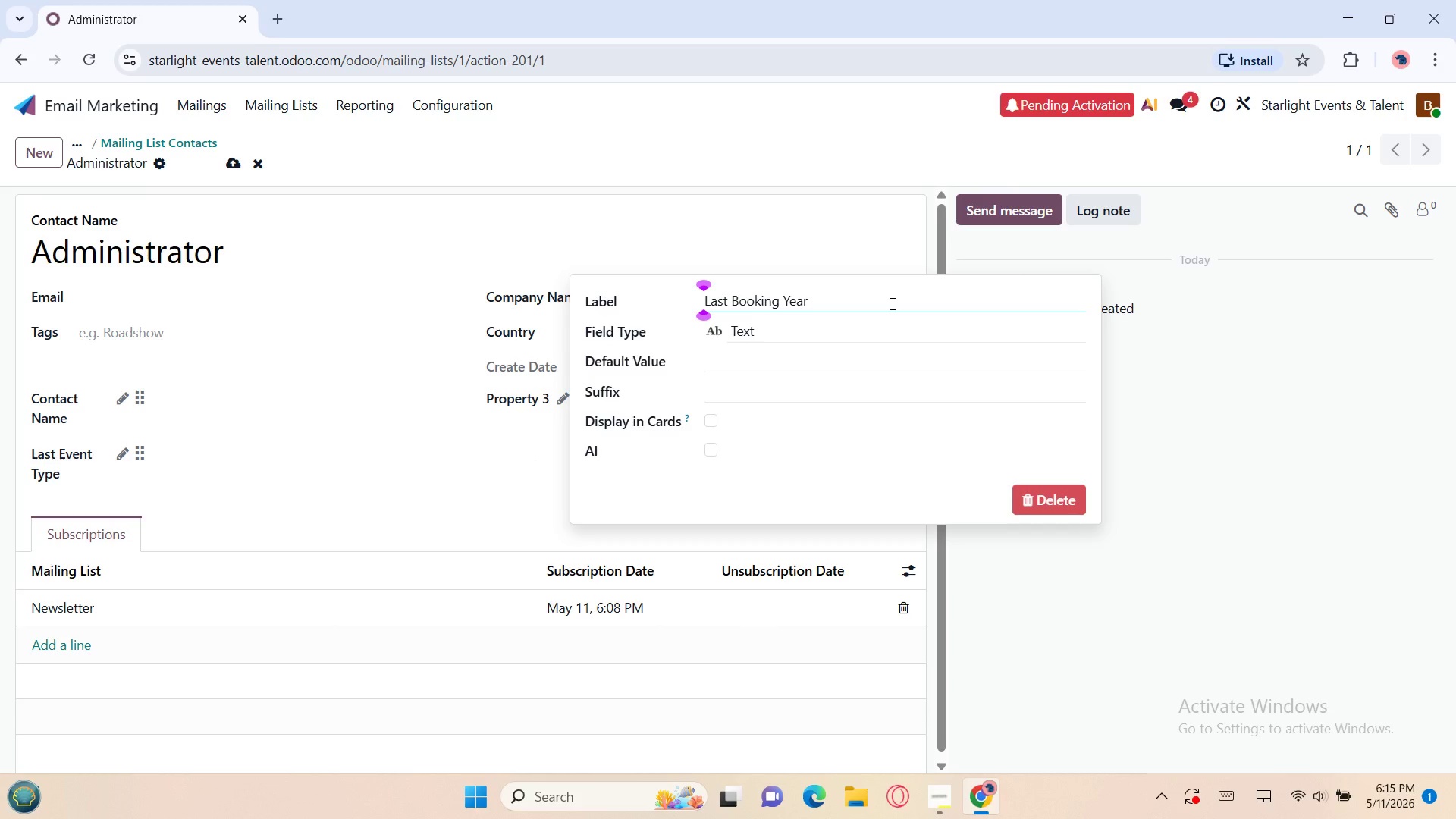 
key(Backspace)
 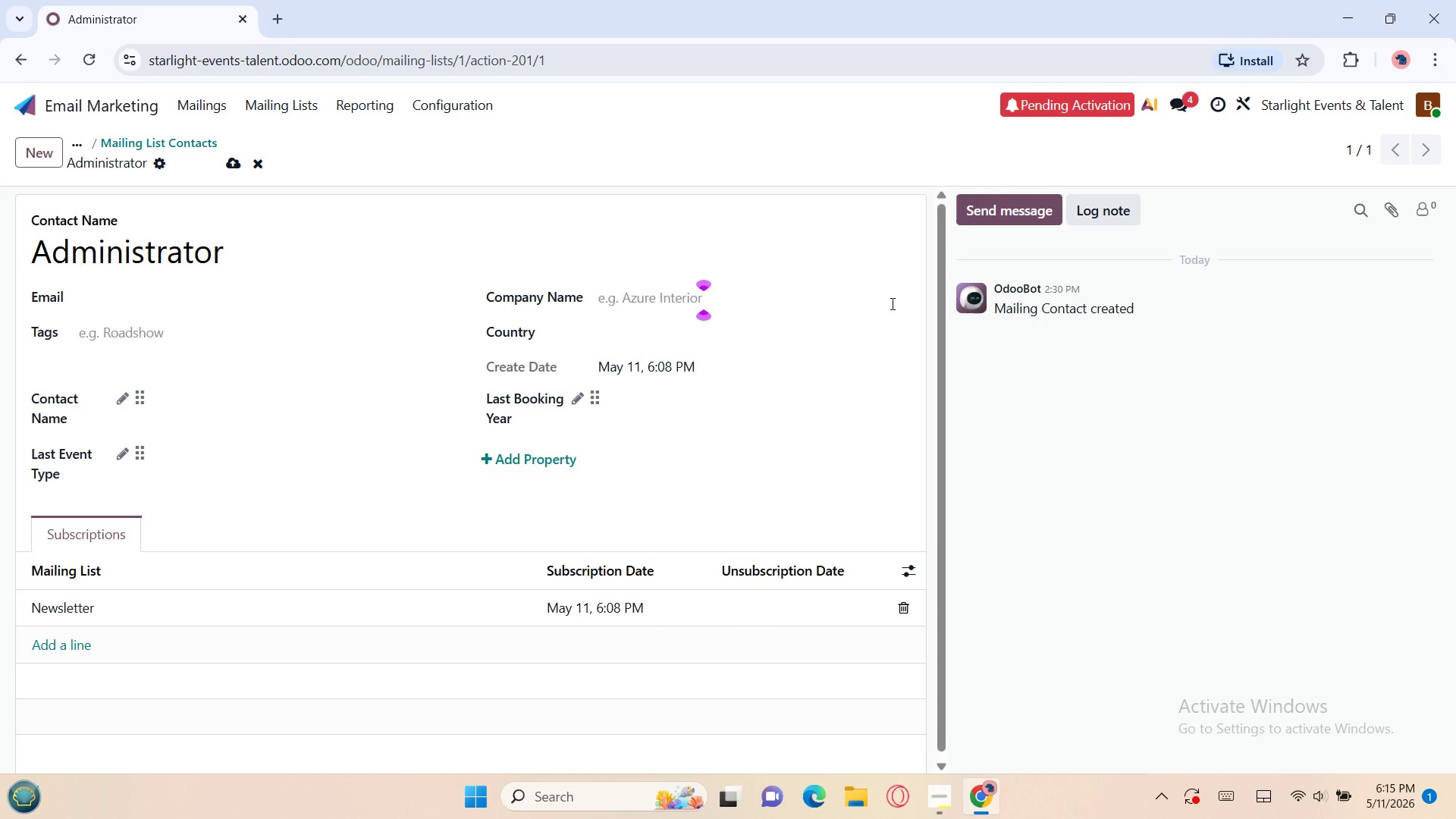 
key(Enter)
 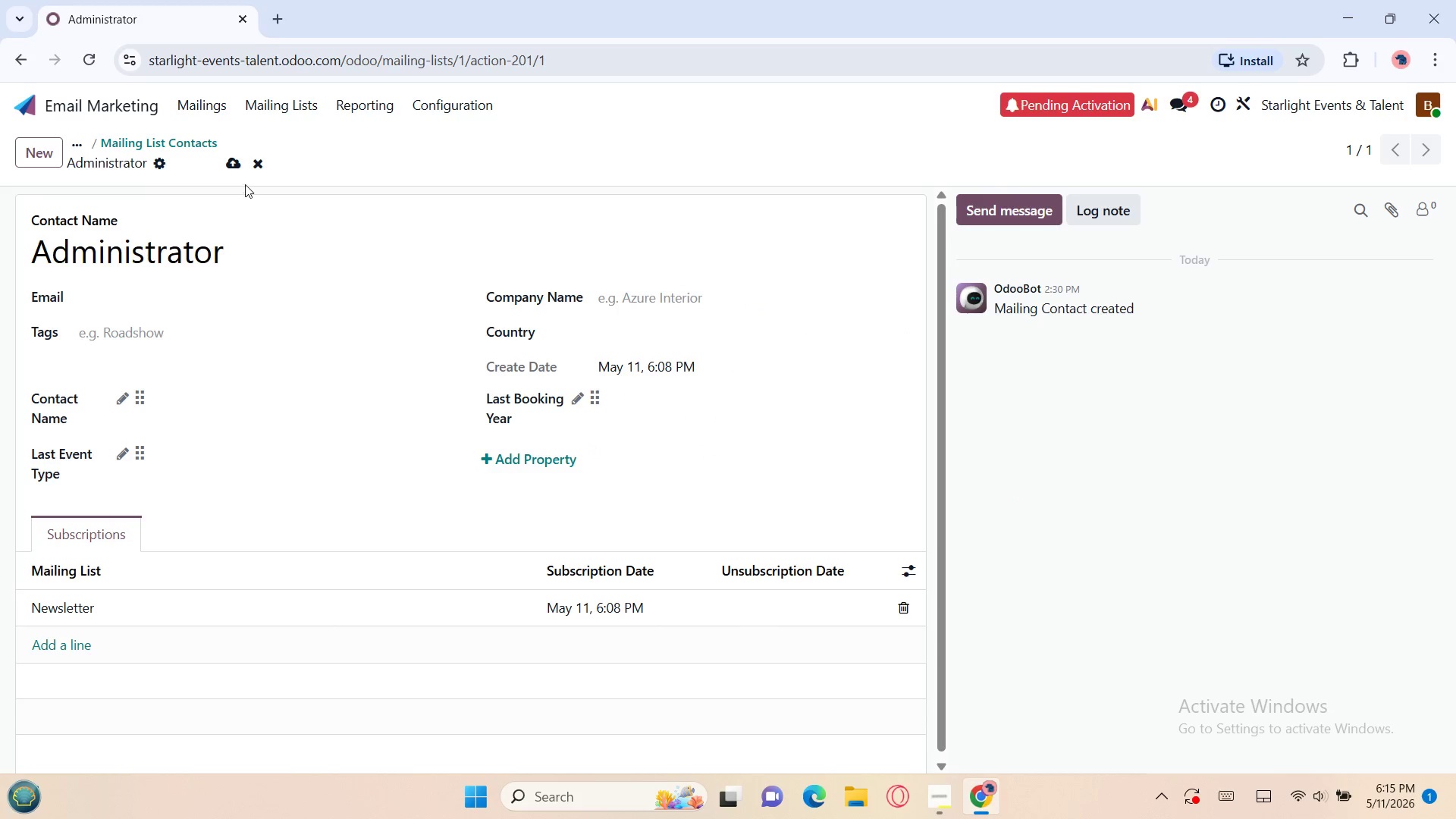 
left_click([230, 166])
 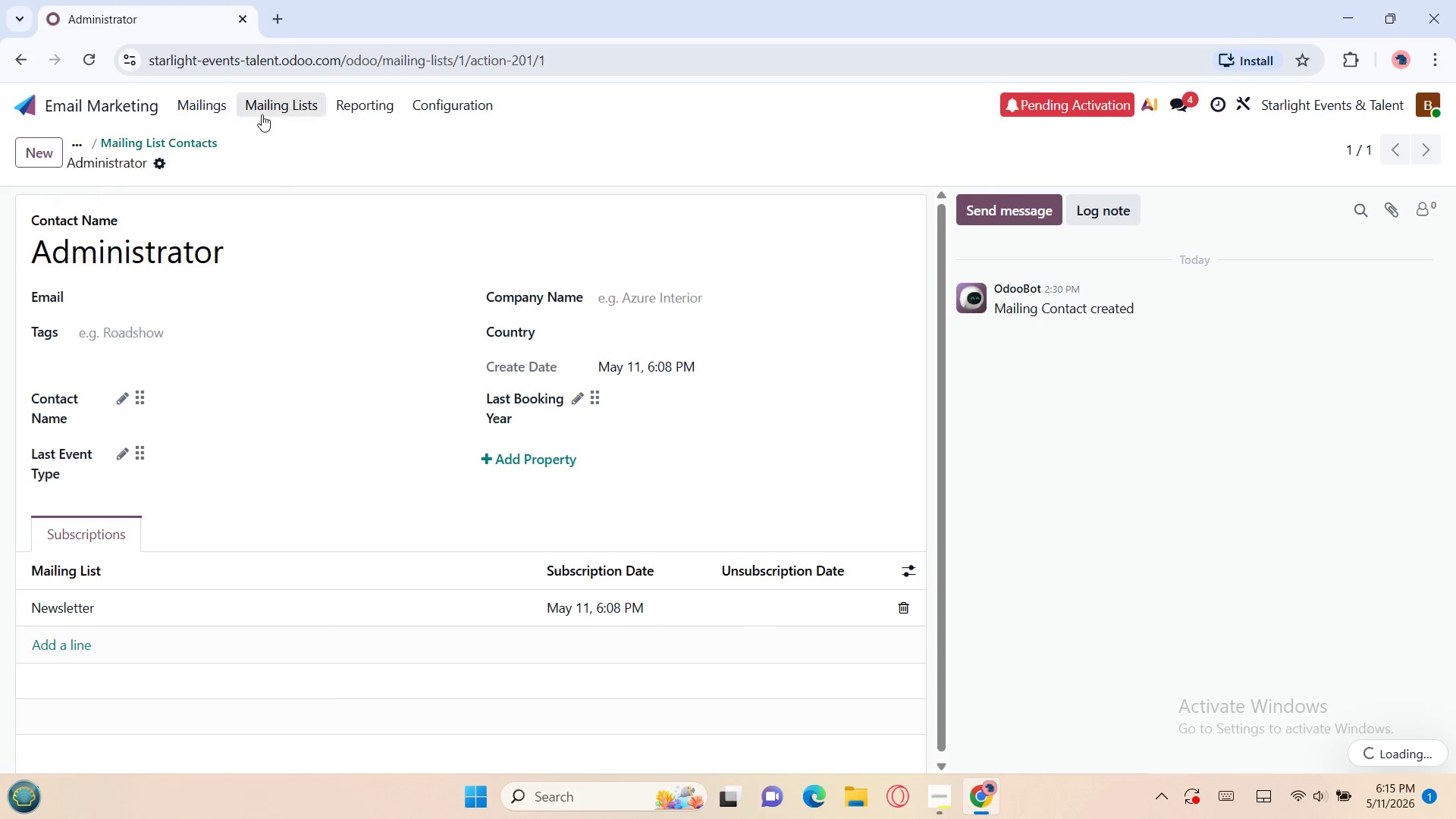 
left_click([273, 108])
 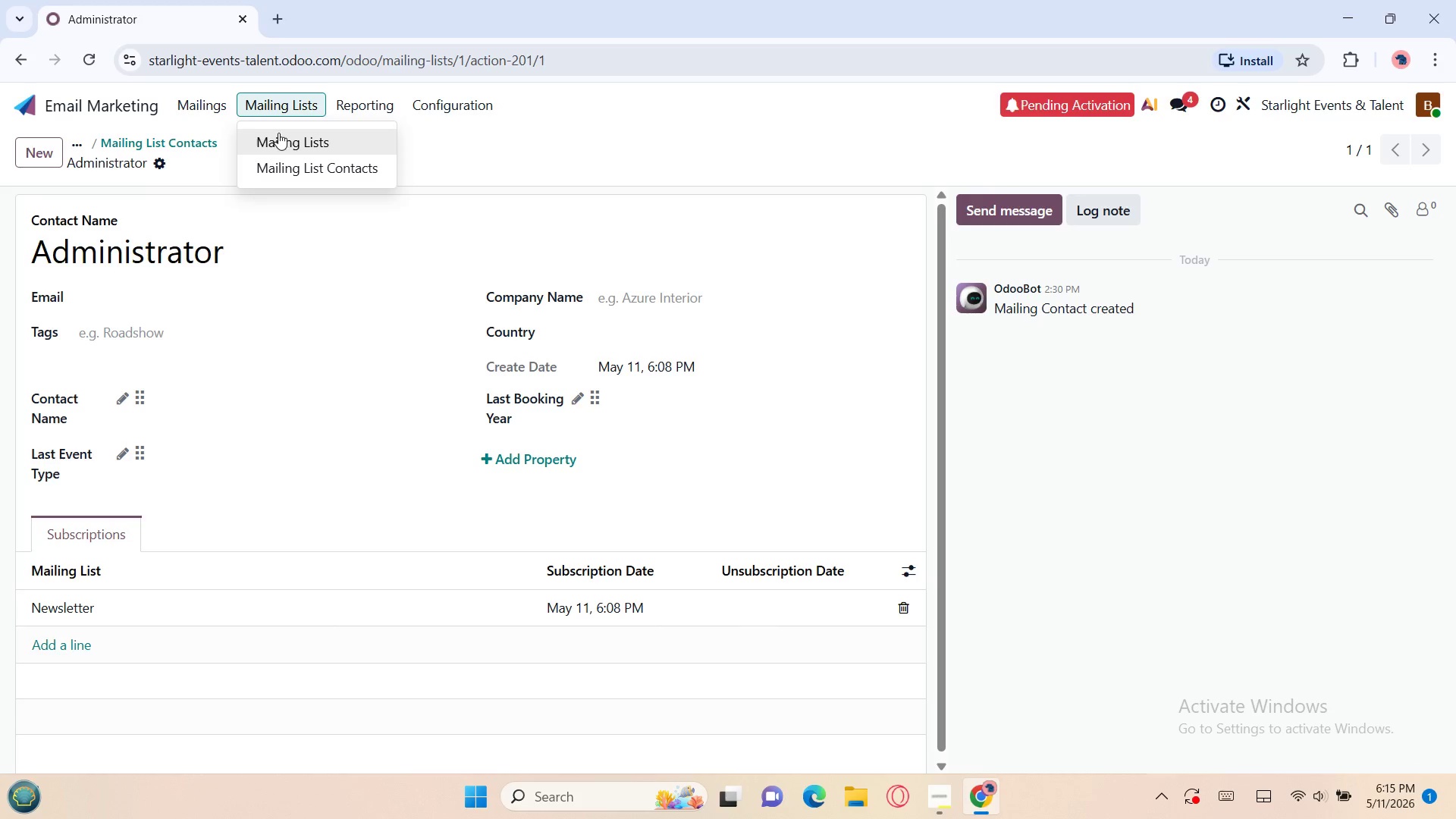 
left_click([279, 133])
 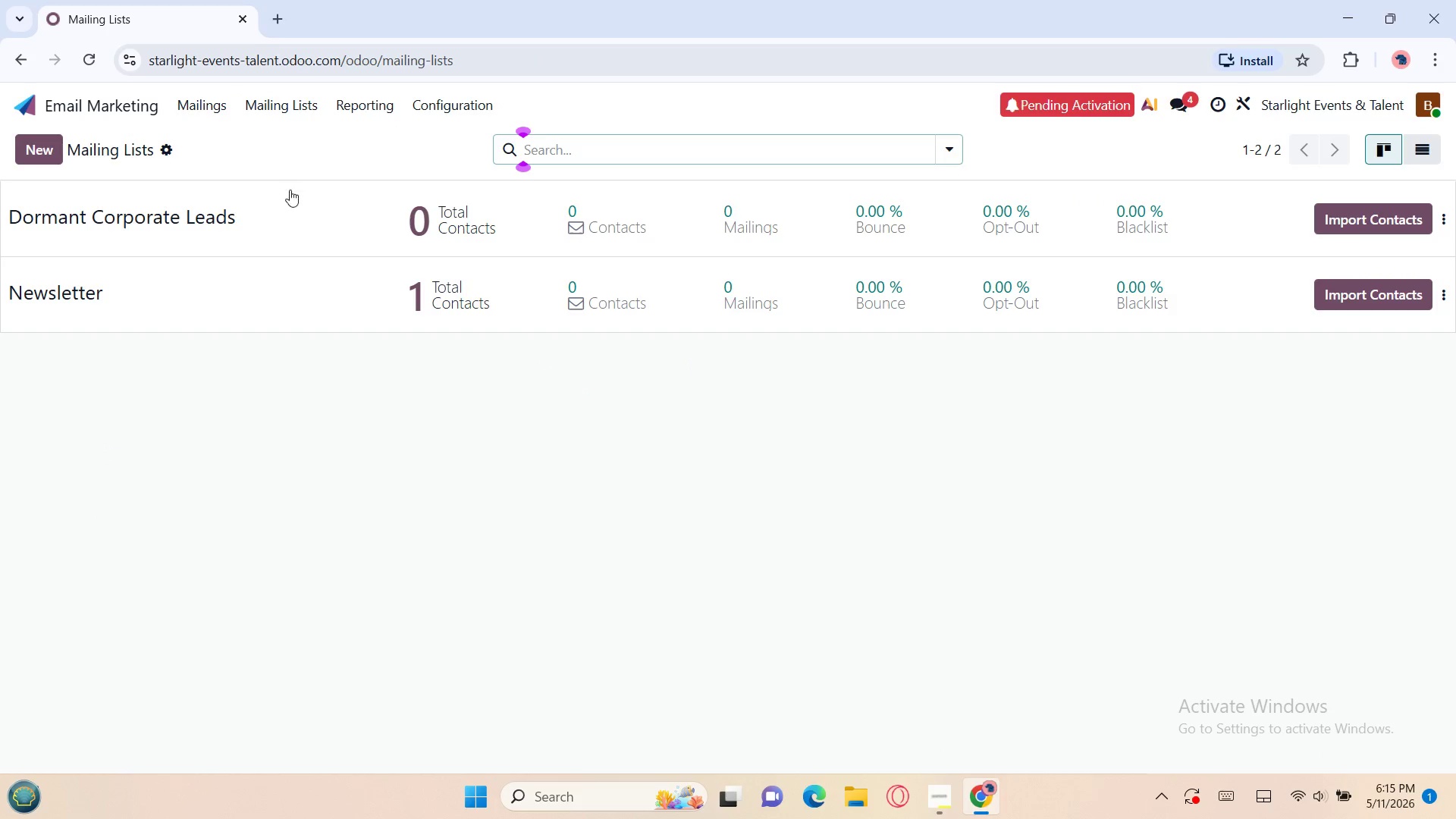 
left_click([290, 200])
 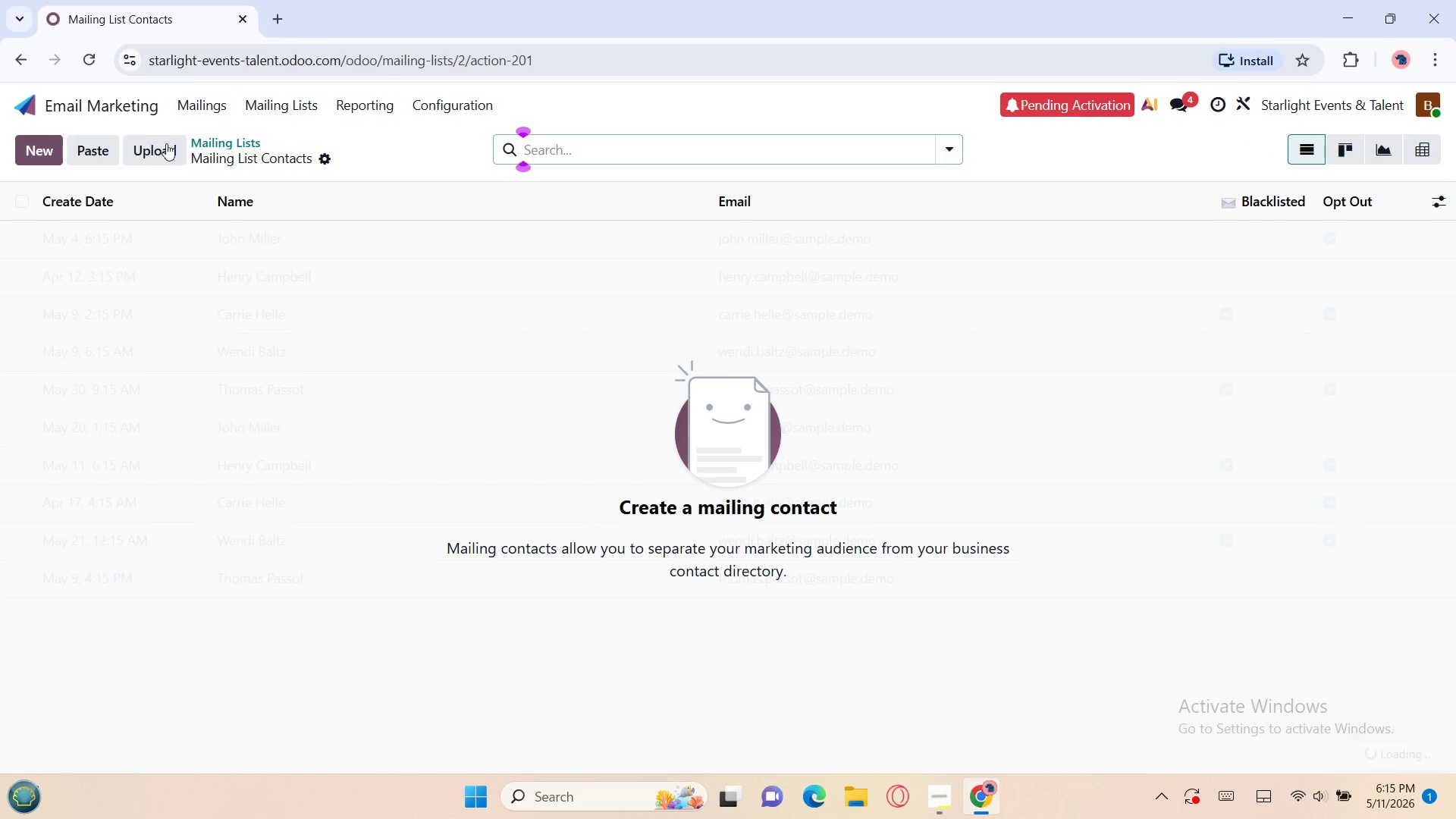 
left_click([130, 144])
 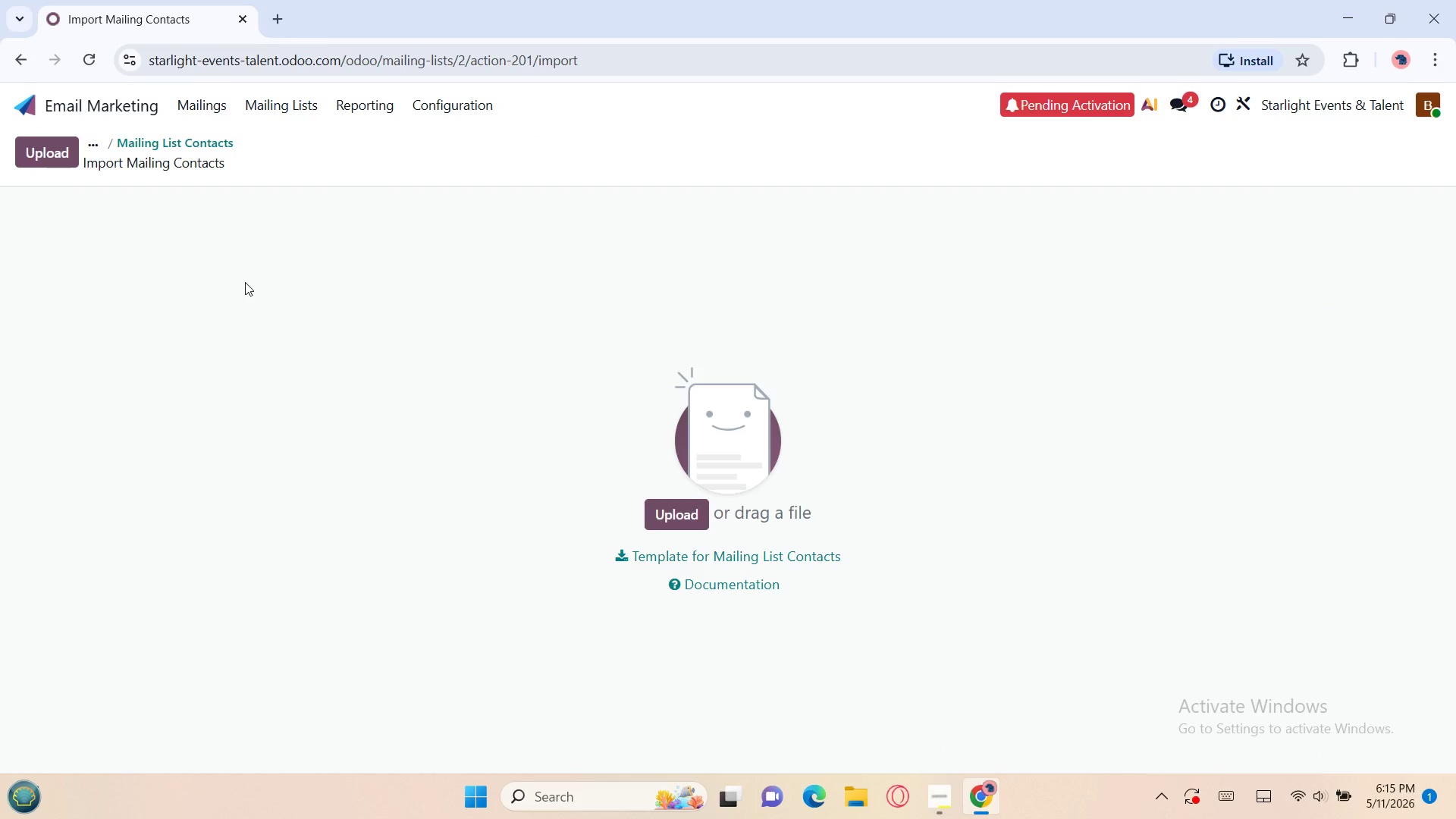 
left_click([44, 152])
 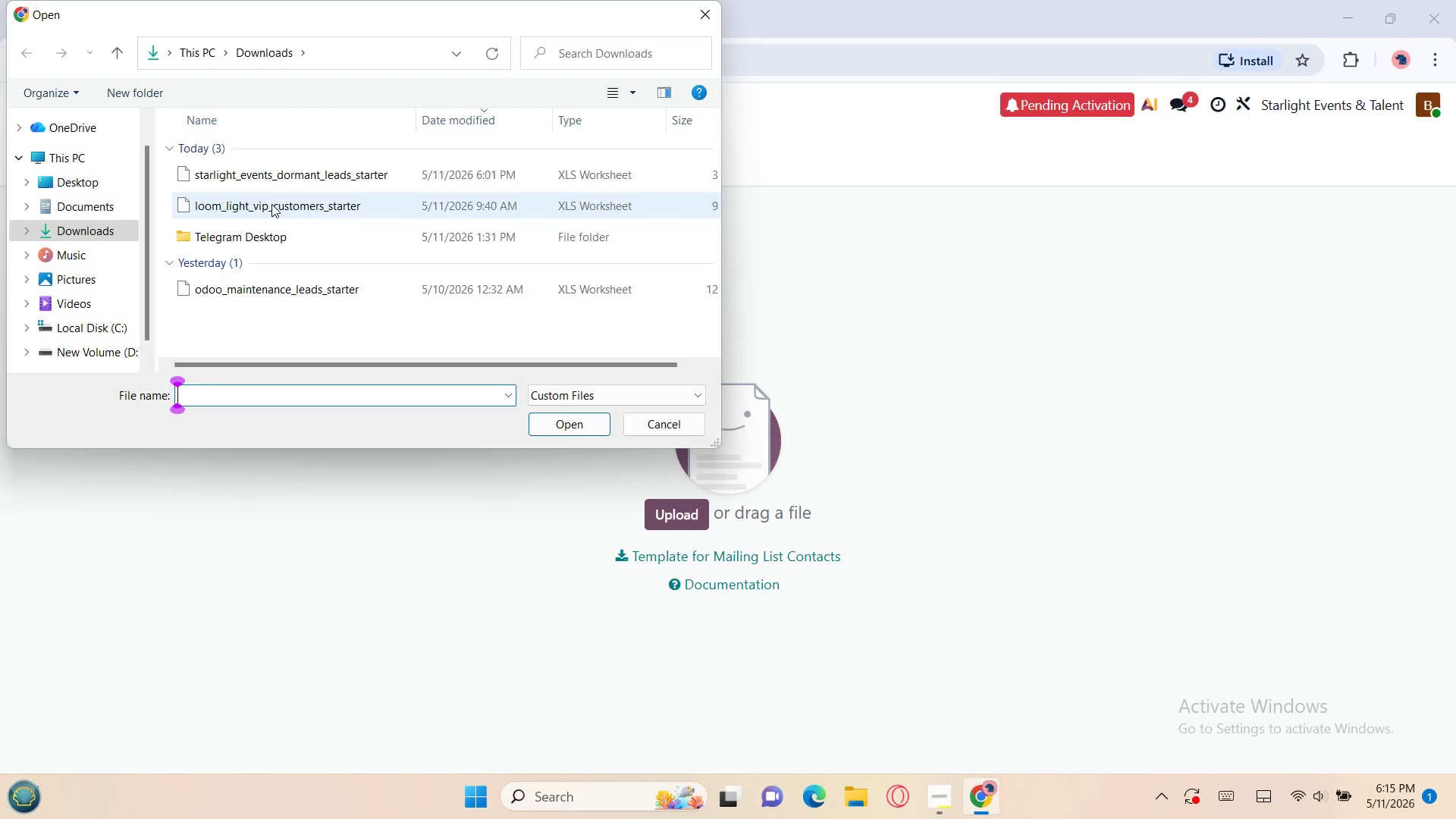 
left_click([251, 186])
 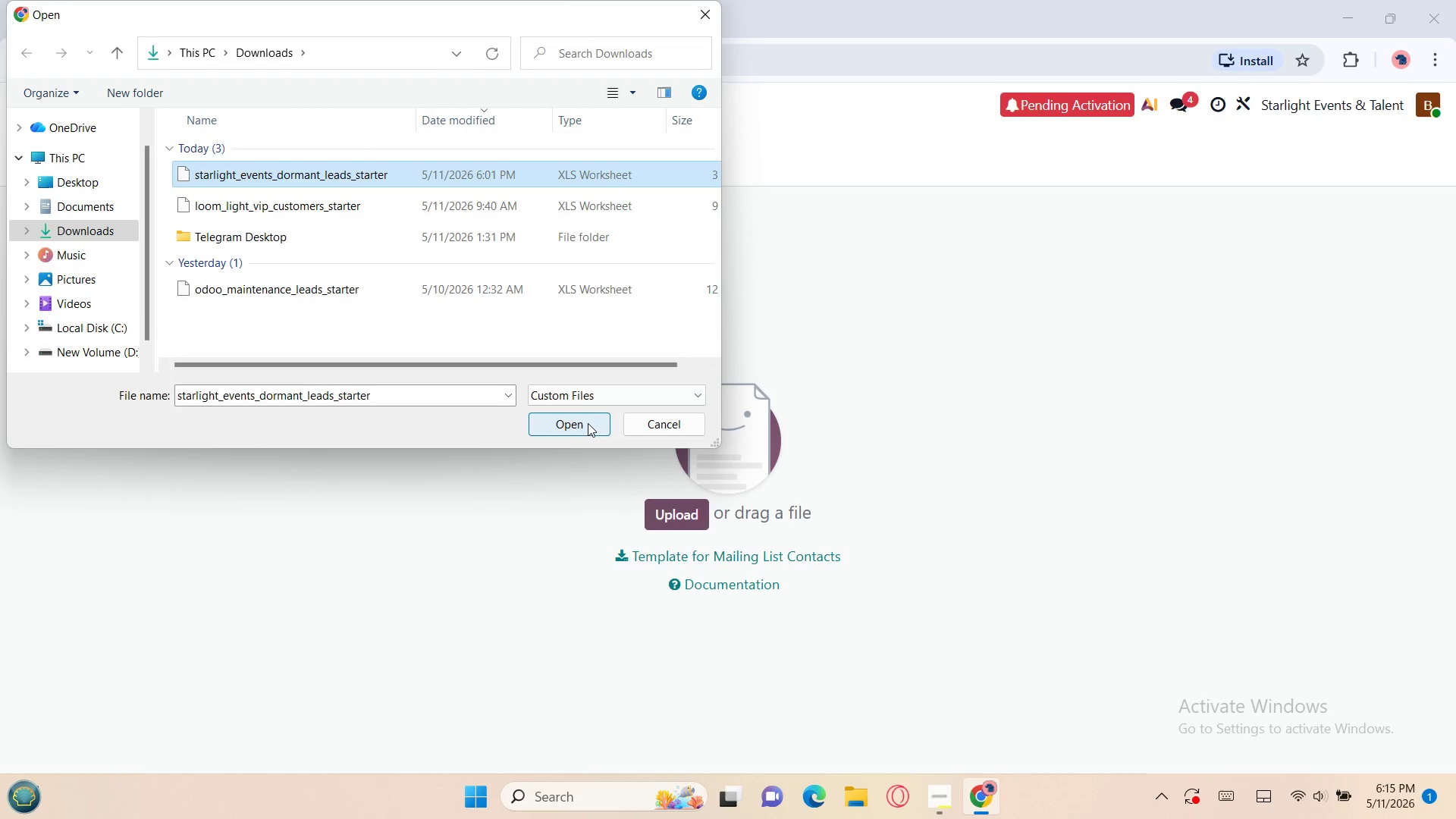 
left_click([583, 425])
 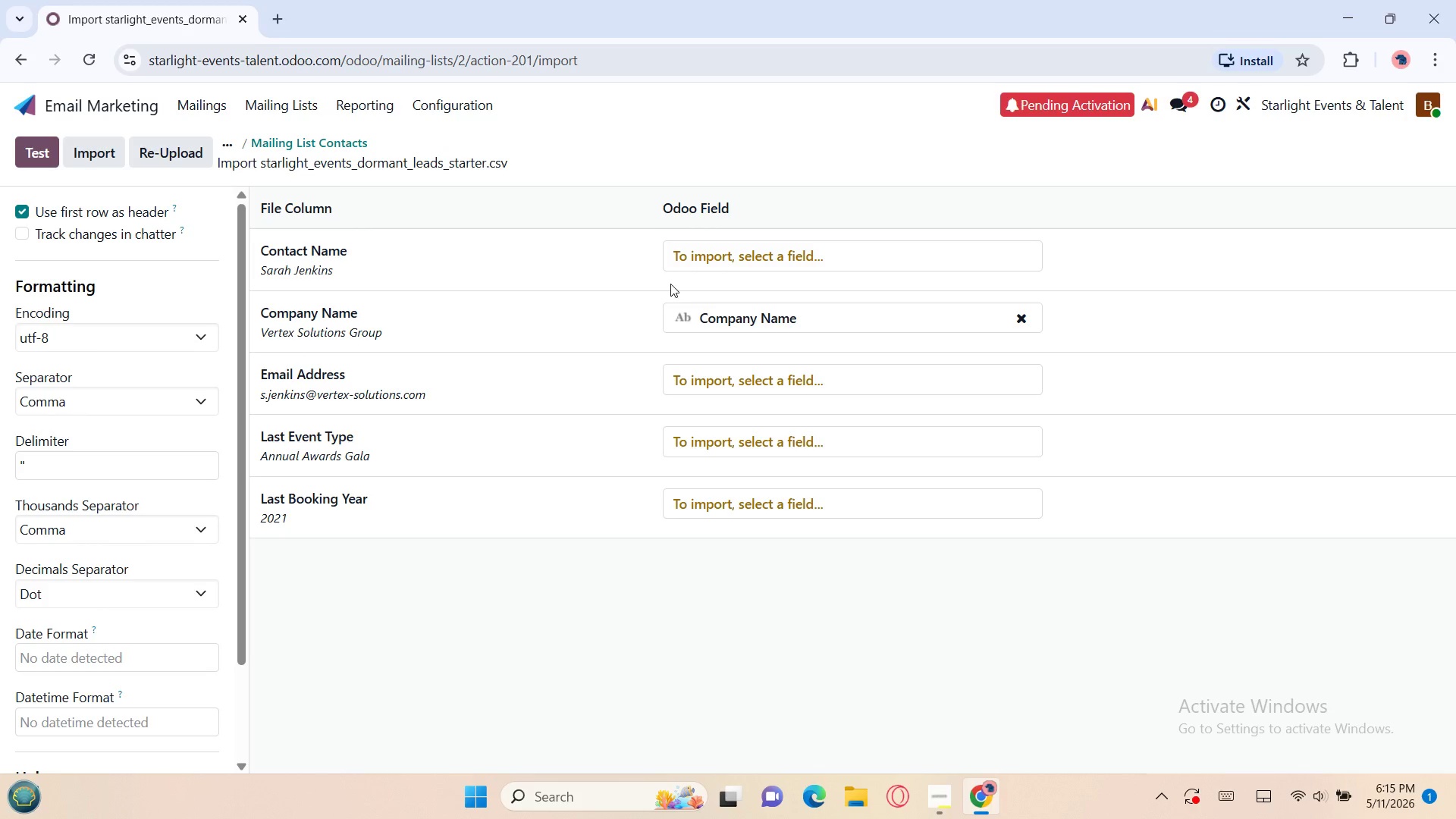 
left_click([733, 254])
 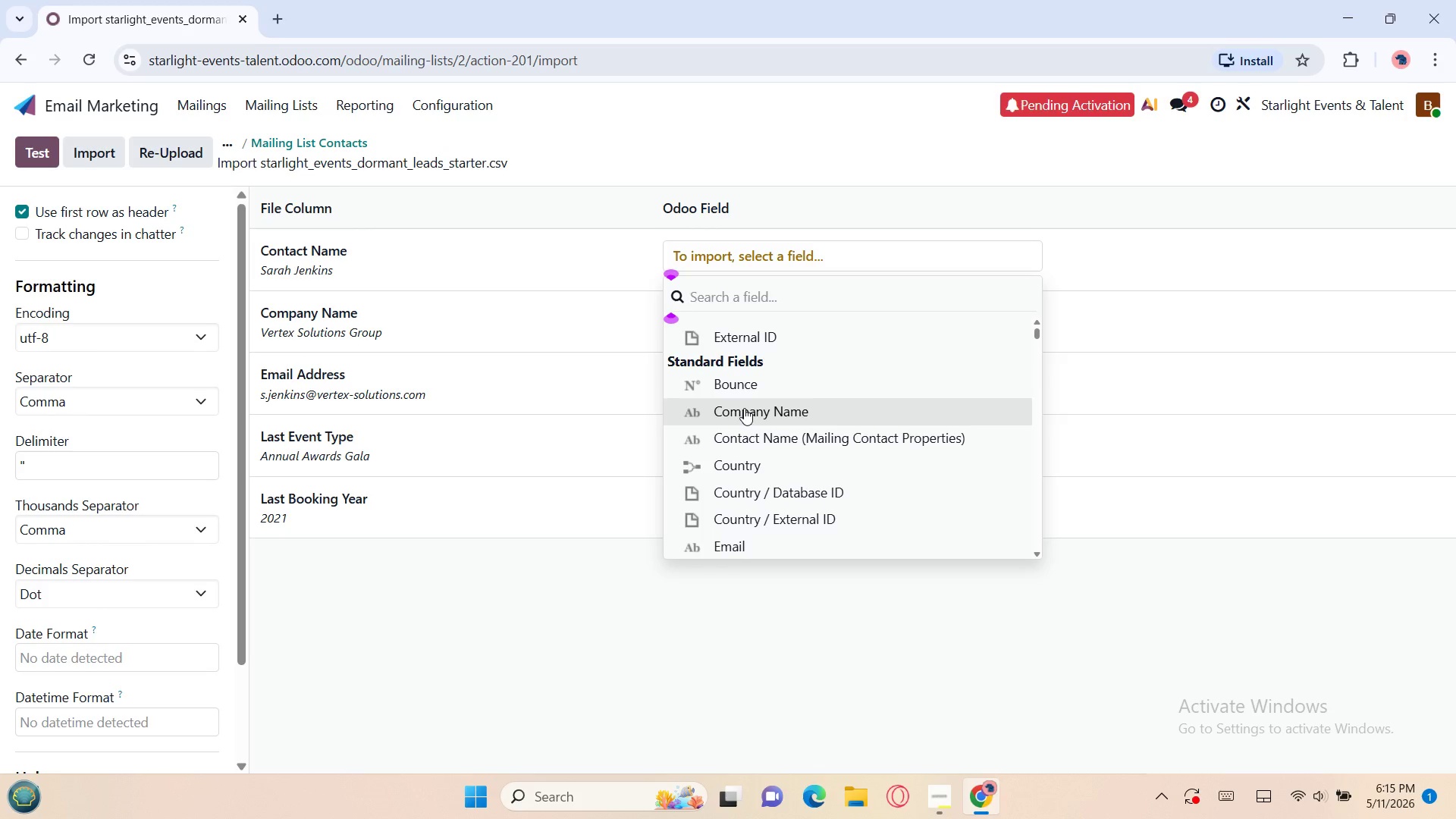 
left_click([744, 408])
 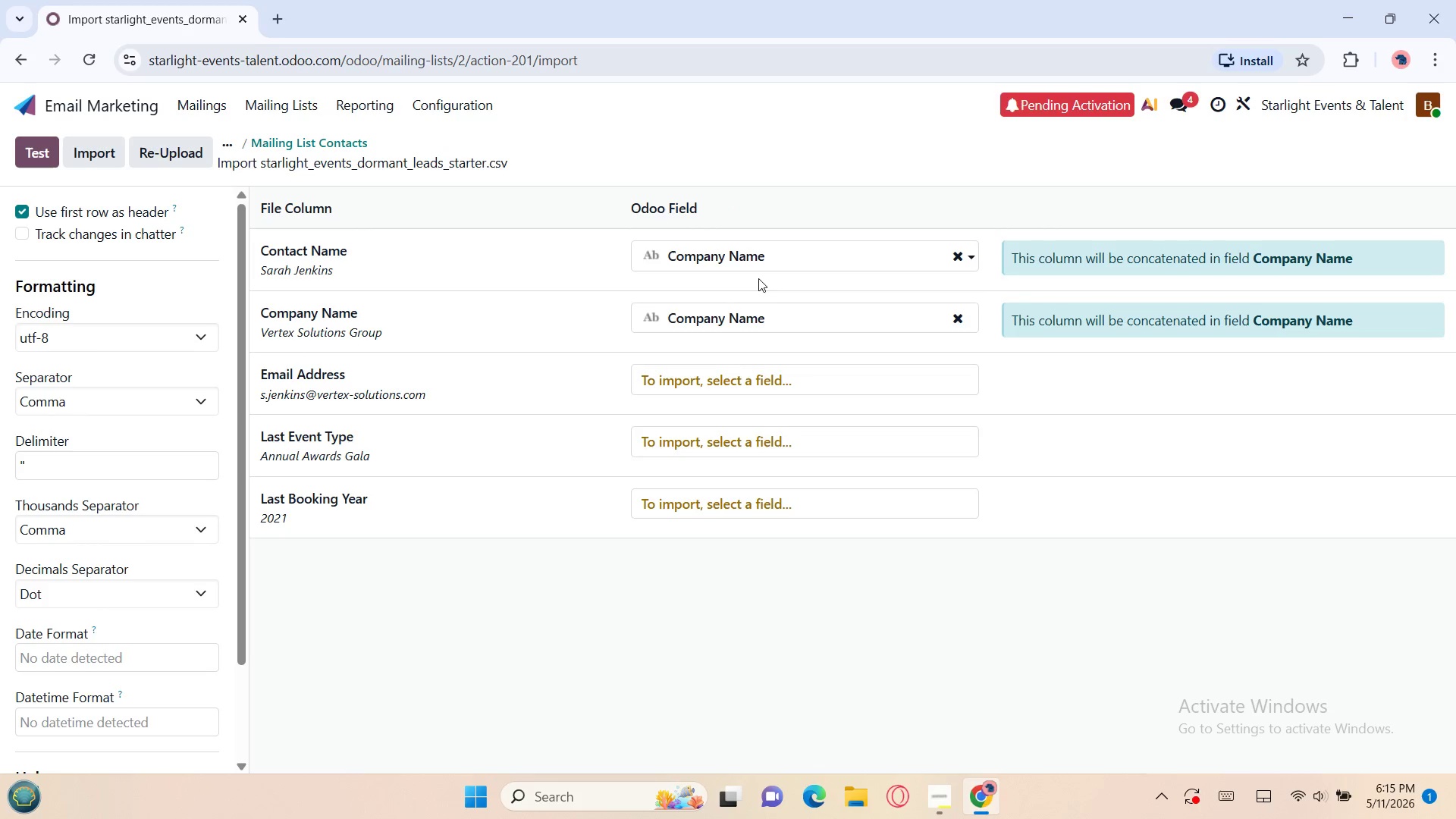 
left_click([739, 249])
 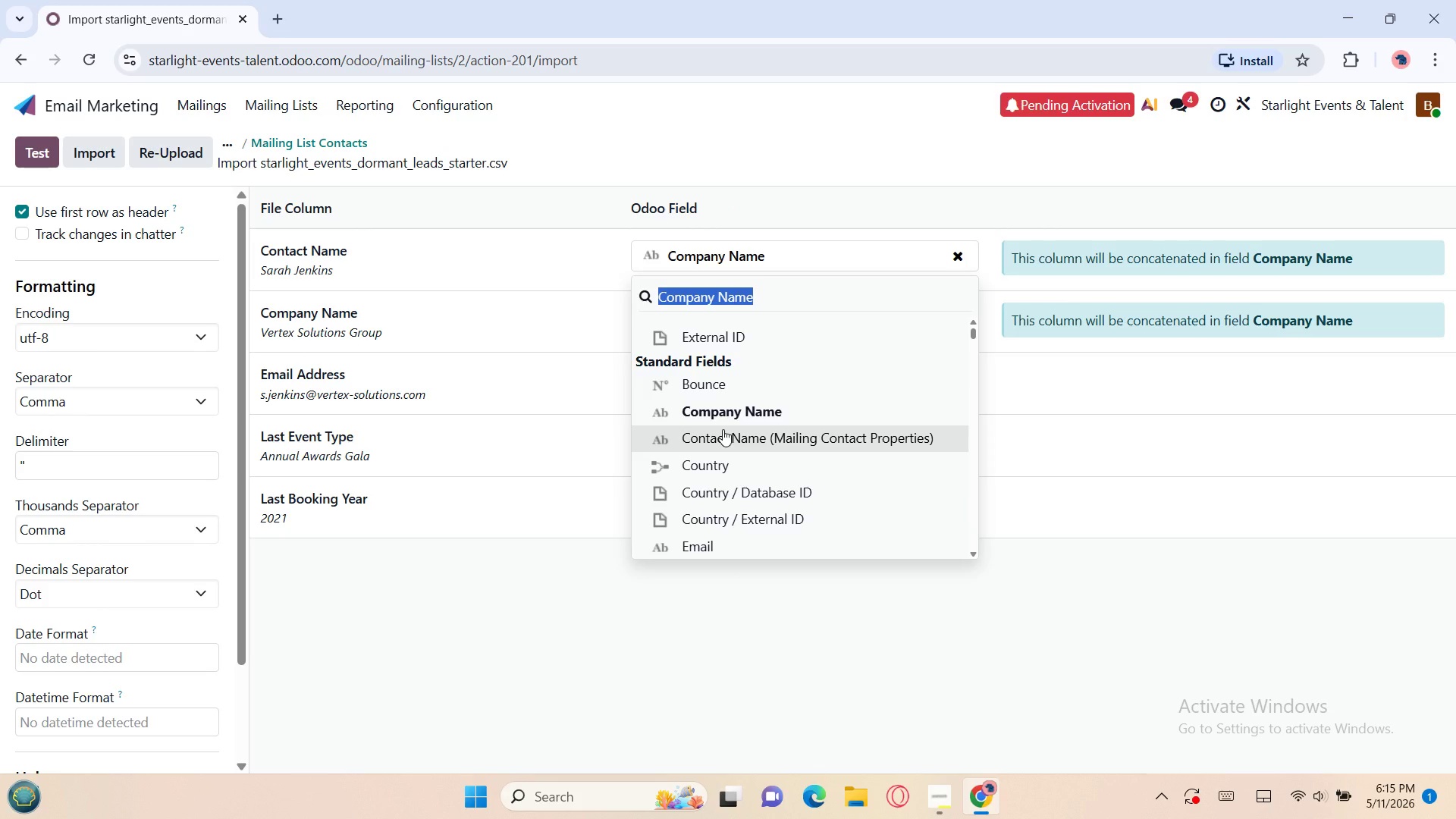 
left_click([723, 429])
 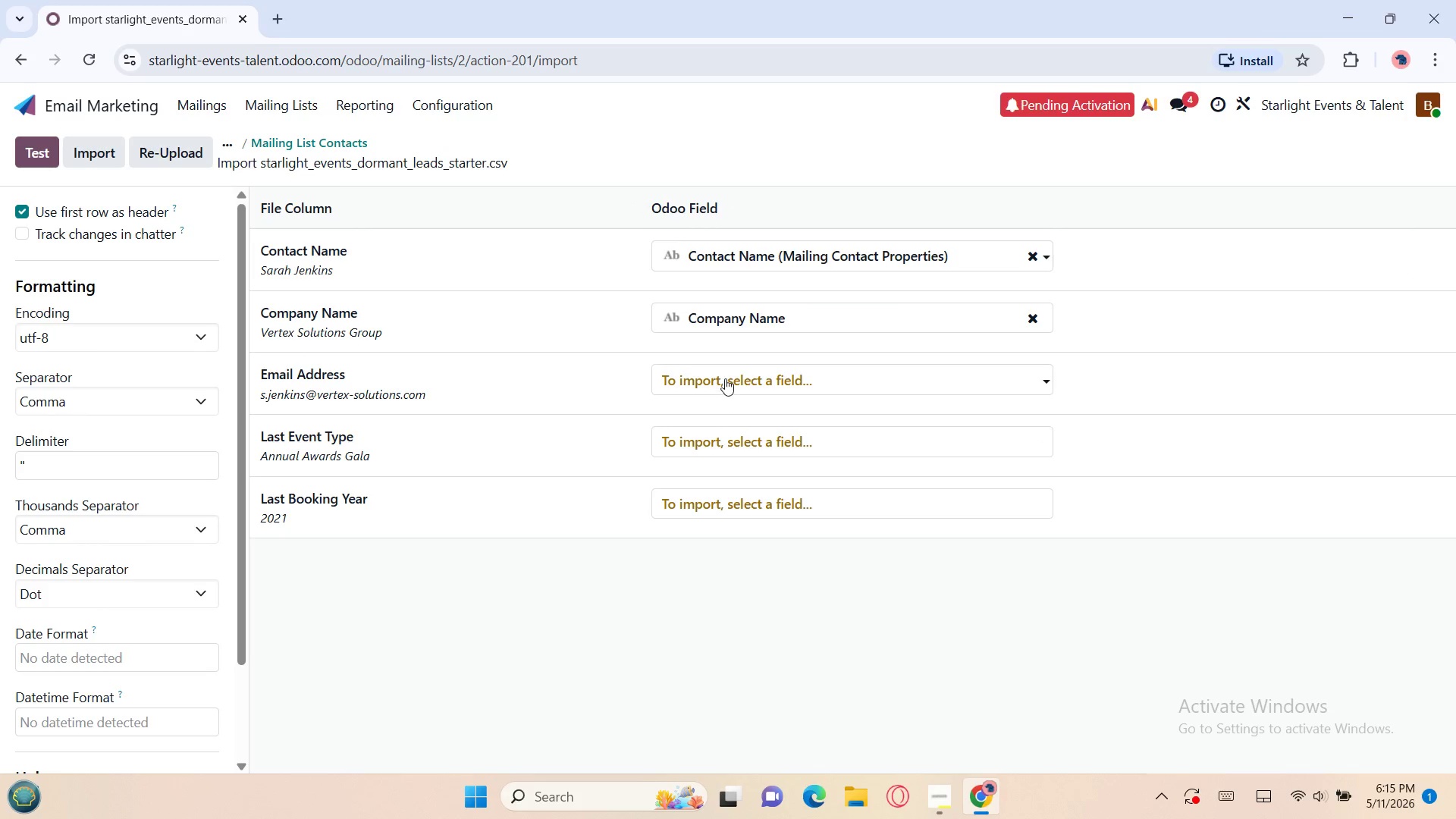 
left_click([725, 378])
 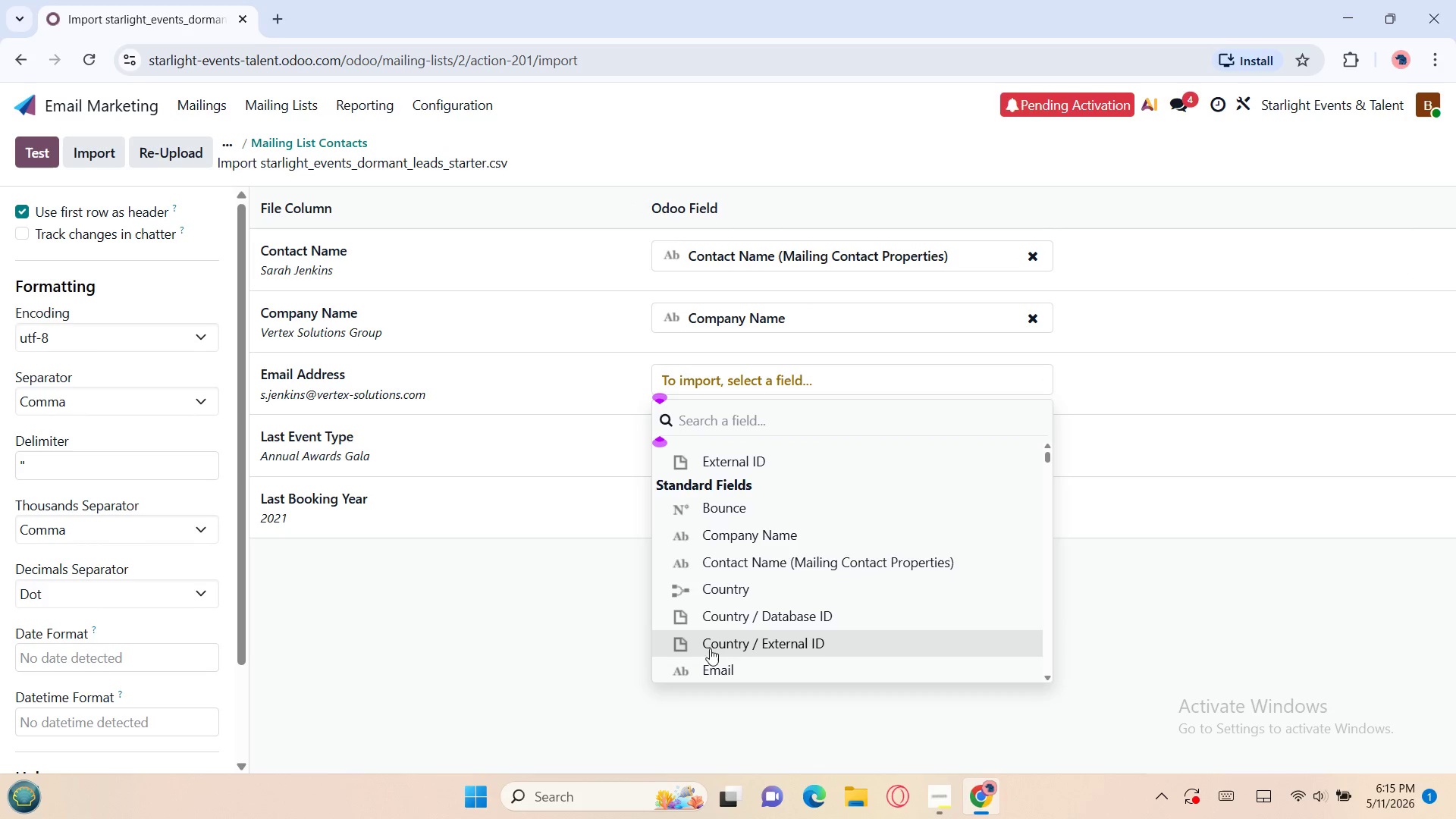 
left_click([708, 659])
 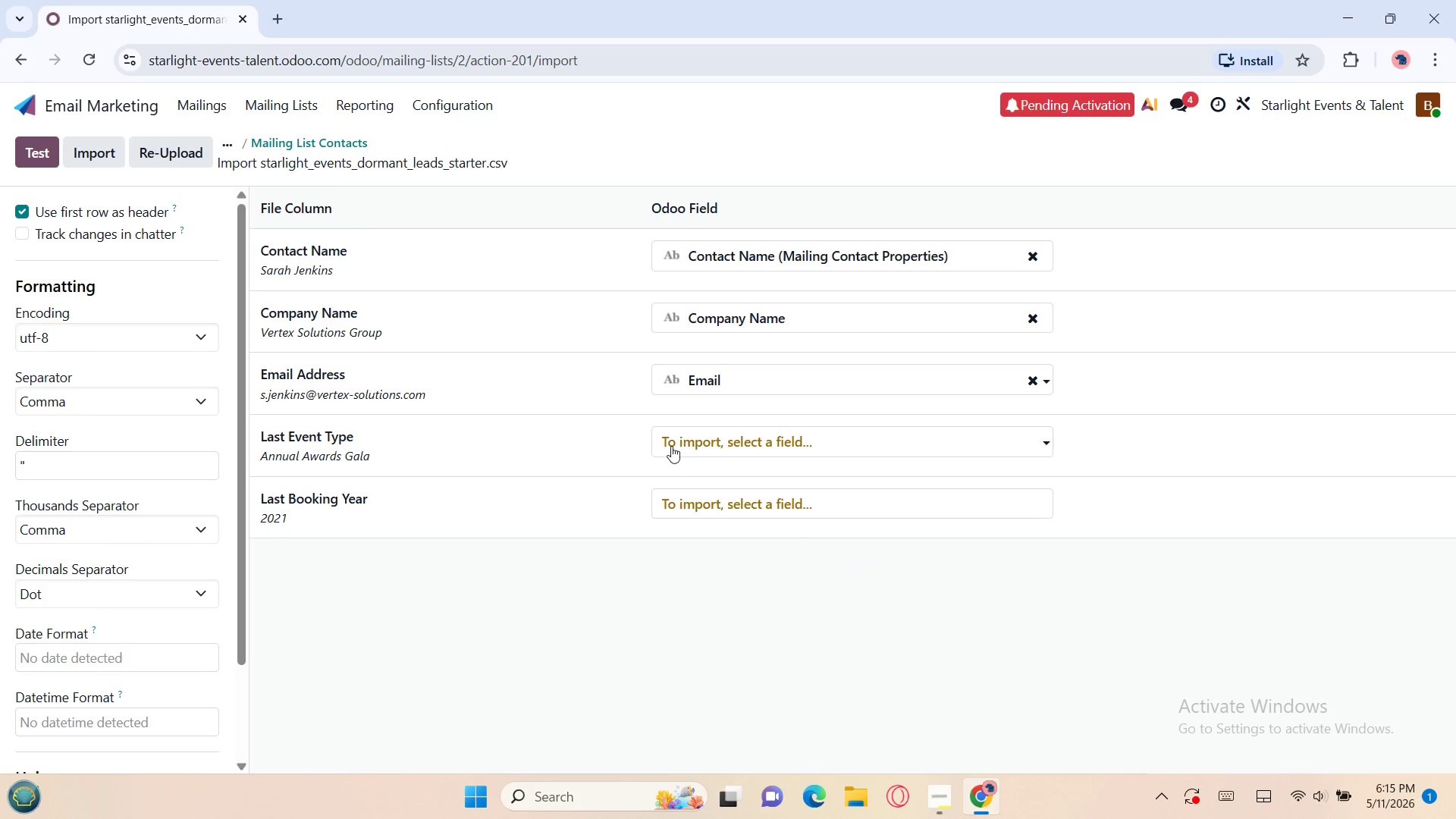 
left_click([670, 444])
 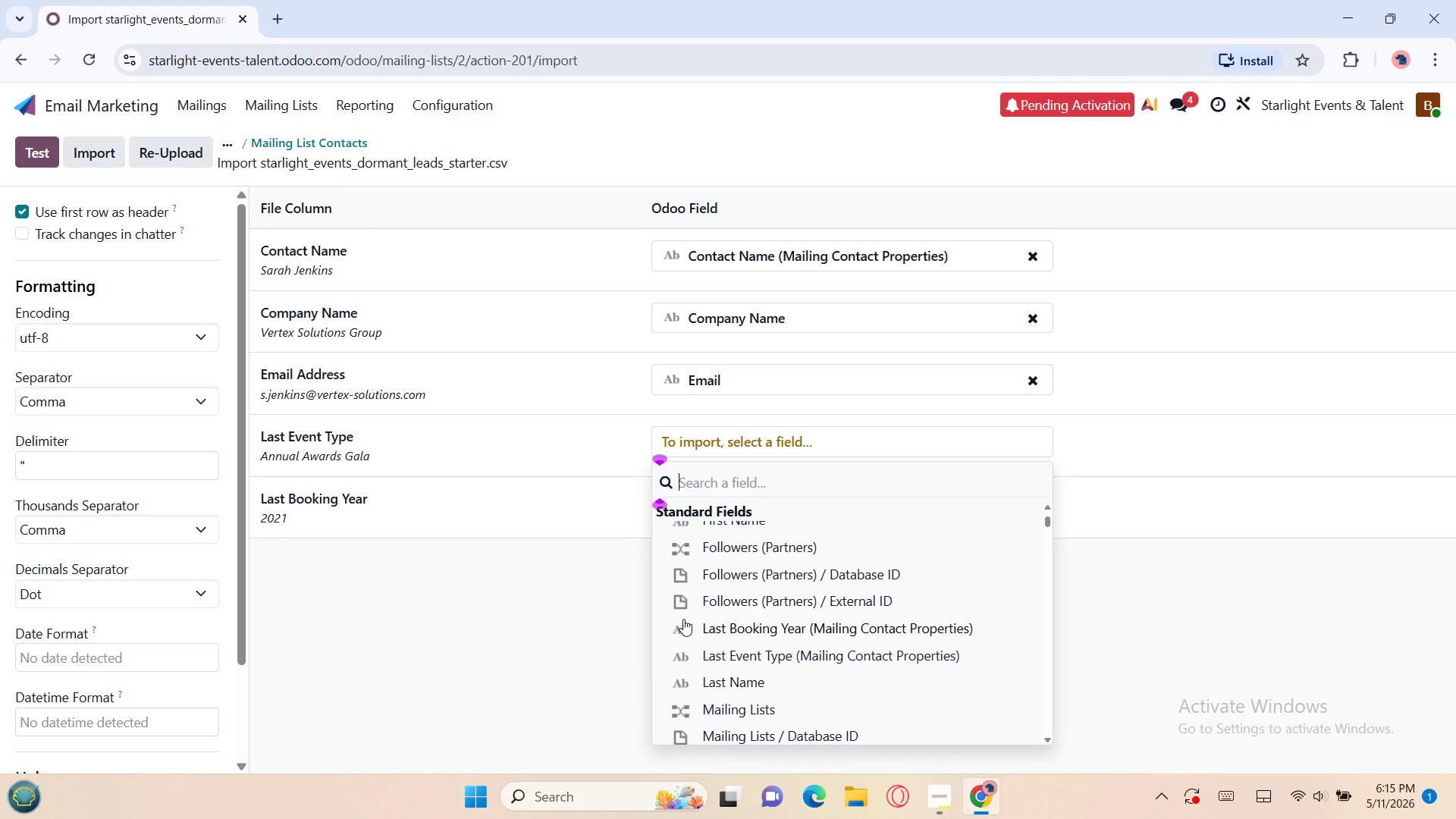 
wait(7.48)
 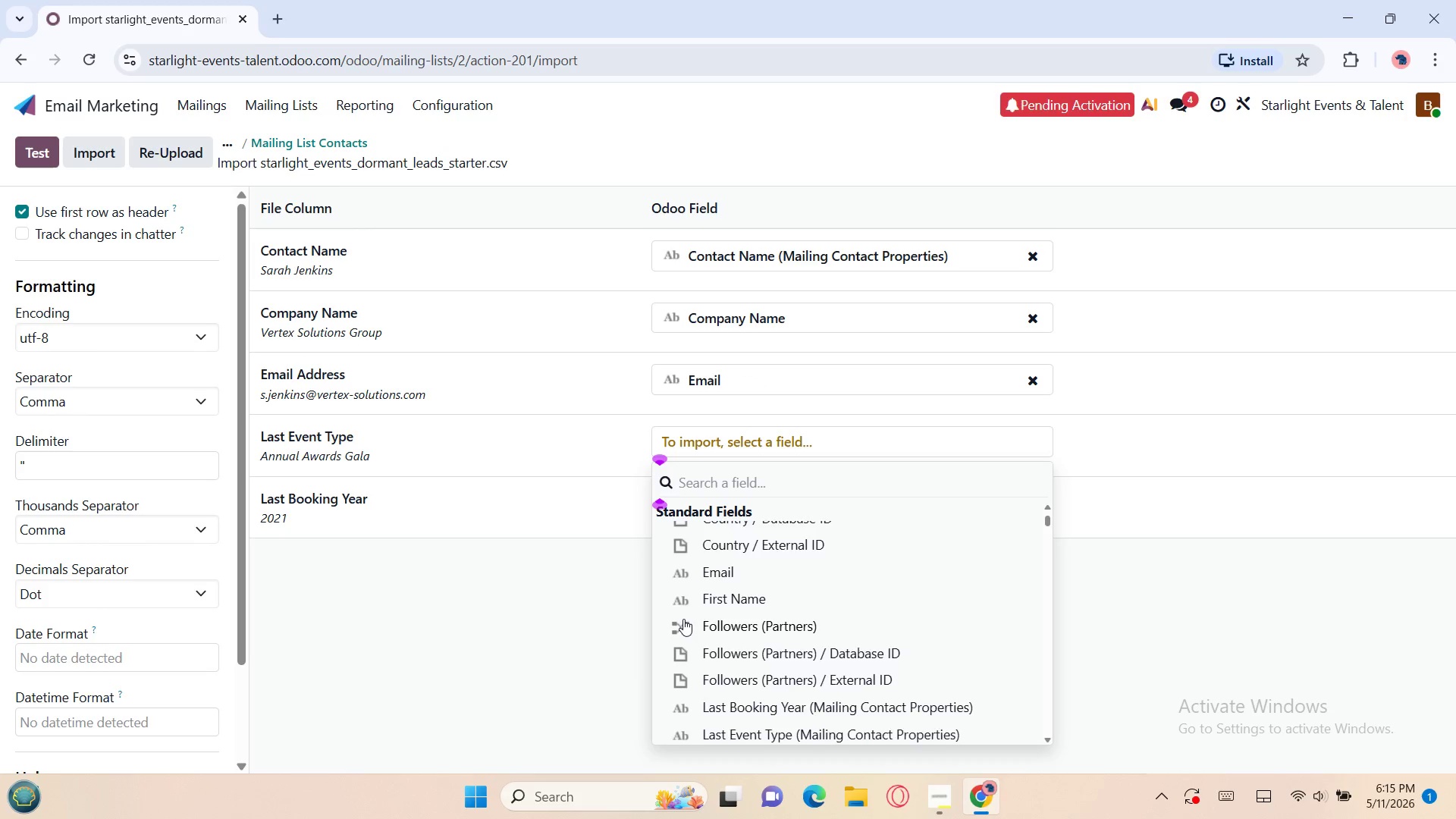 
left_click([709, 653])
 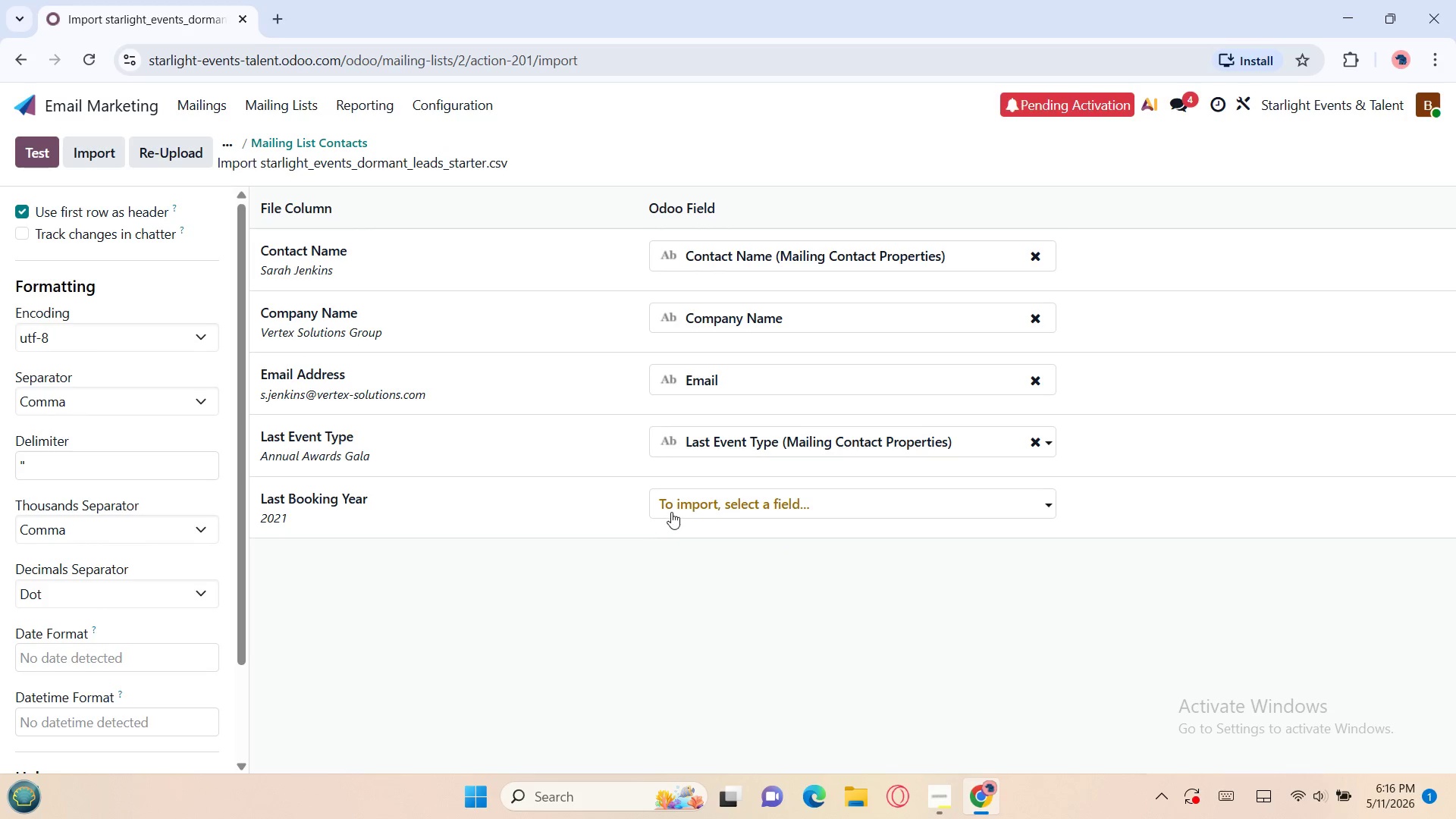 
left_click([690, 506])
 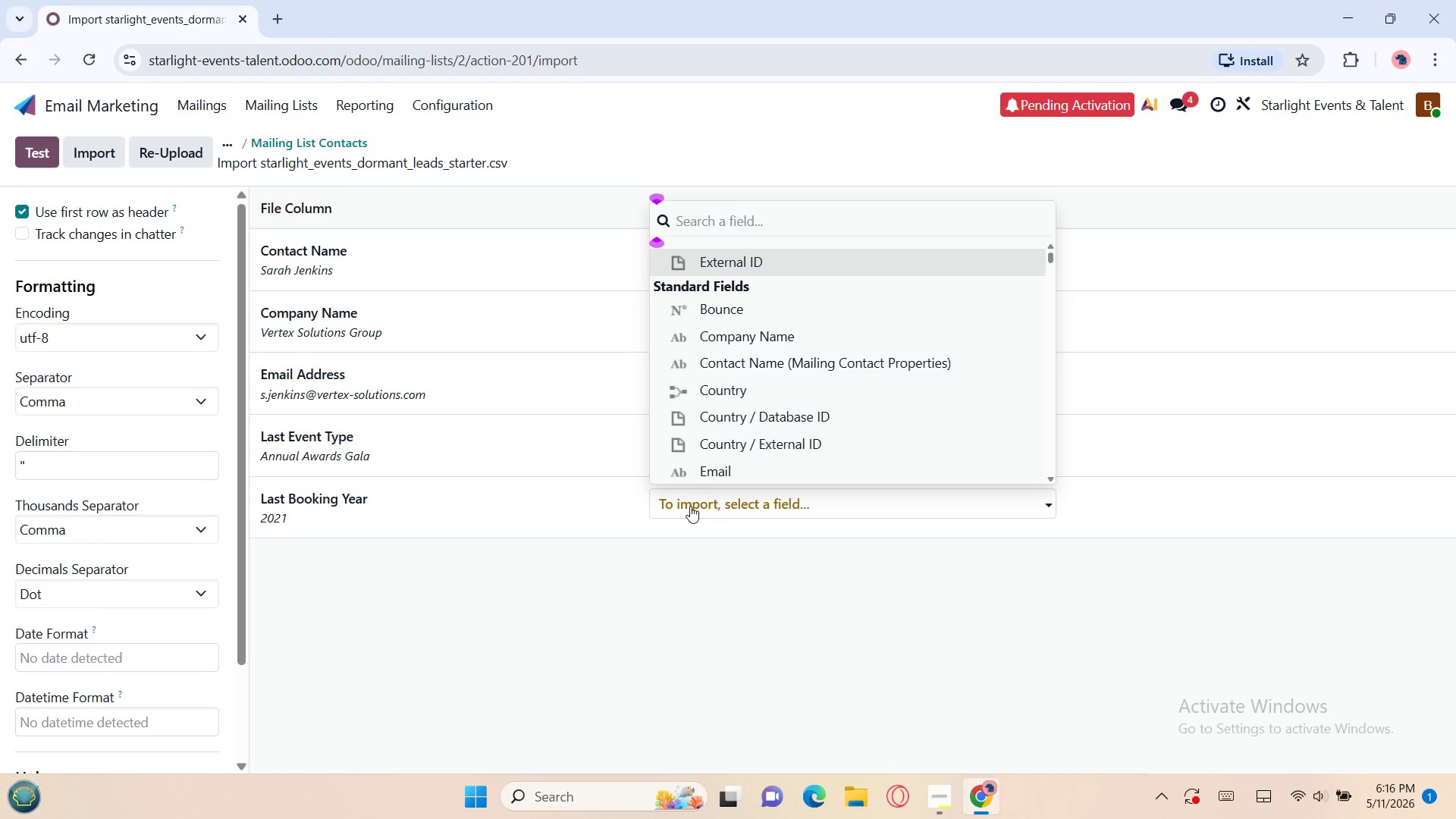 
mouse_move([714, 417])
 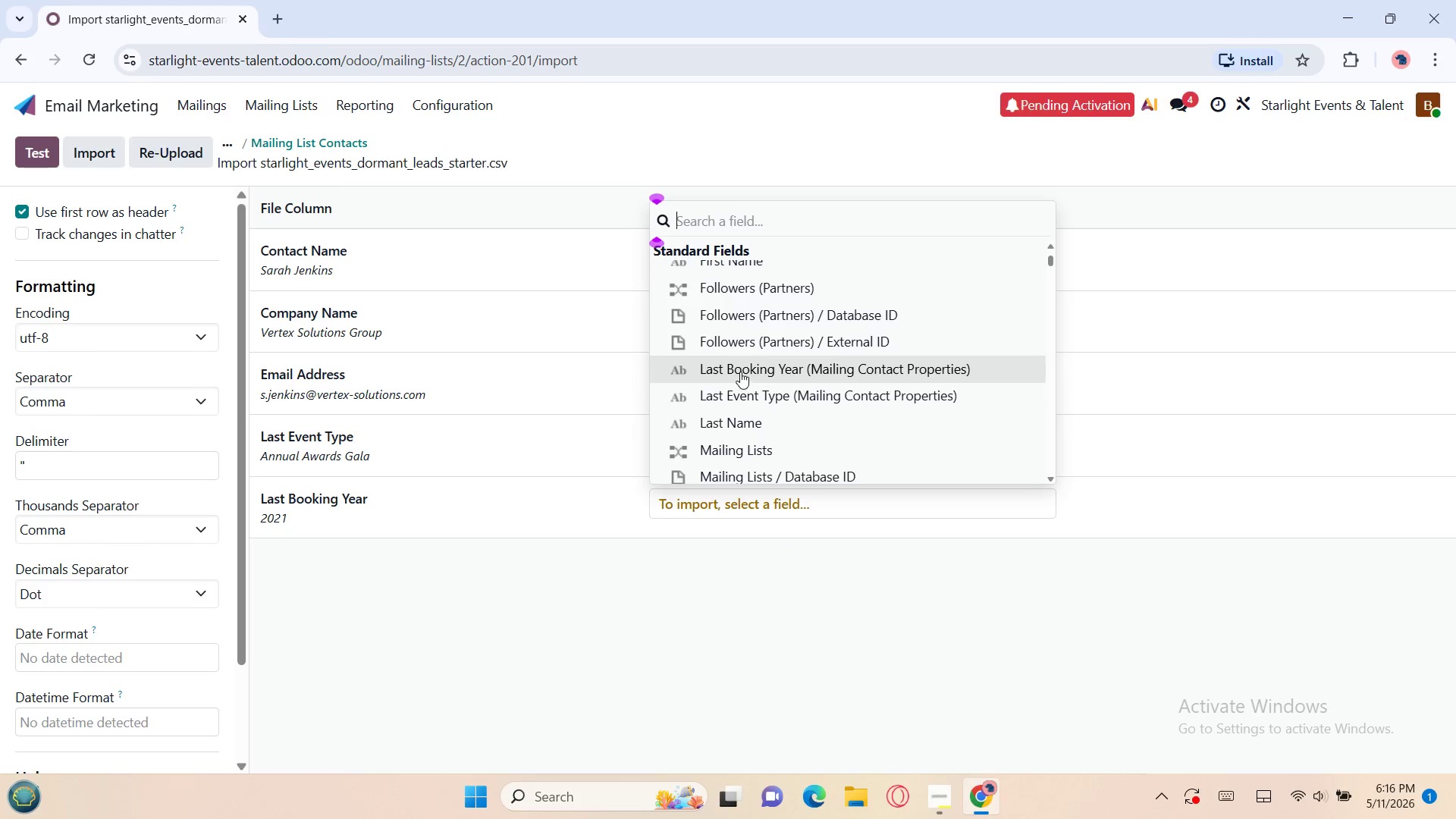 
left_click([740, 372])
 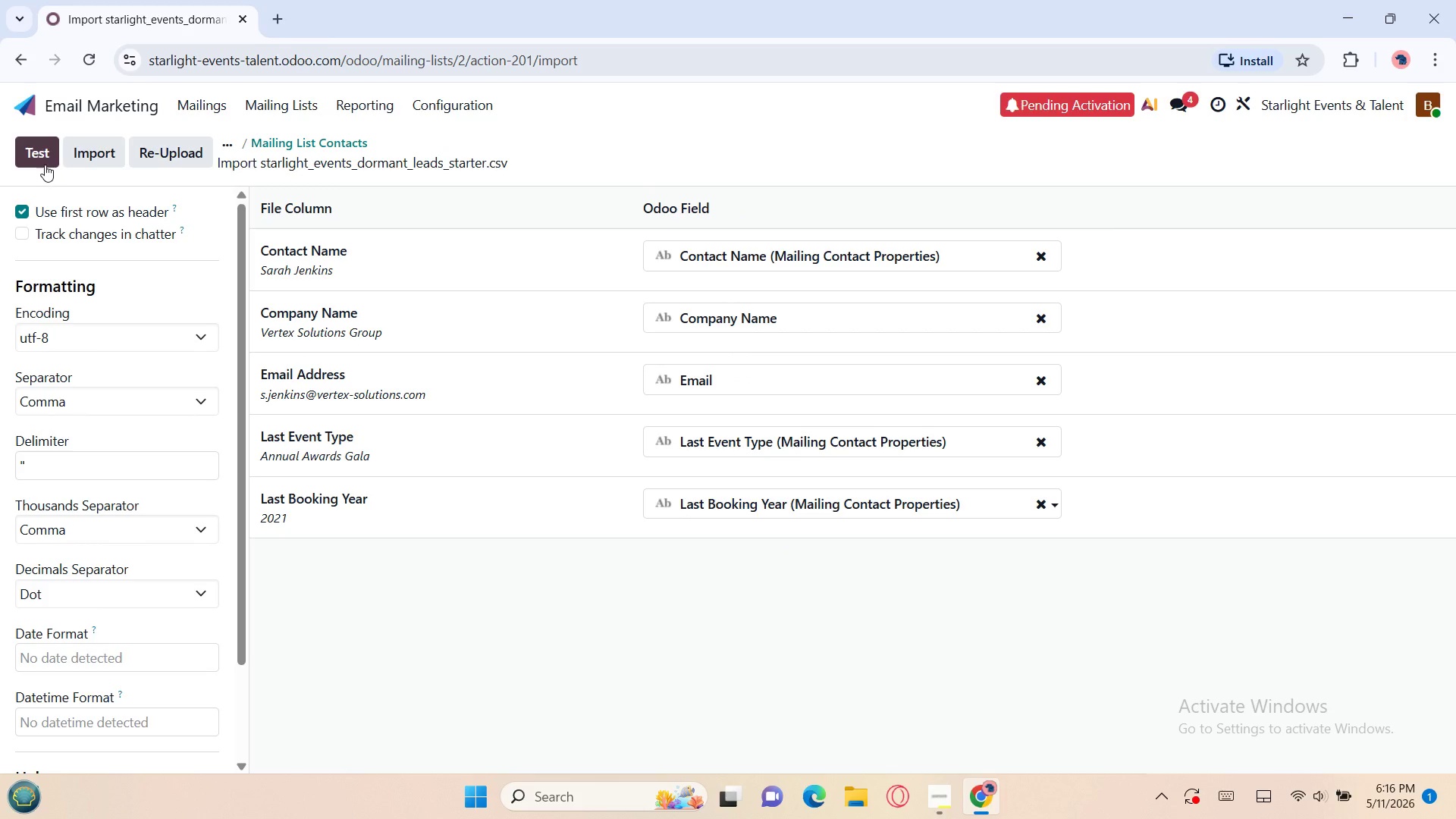 
left_click([39, 161])
 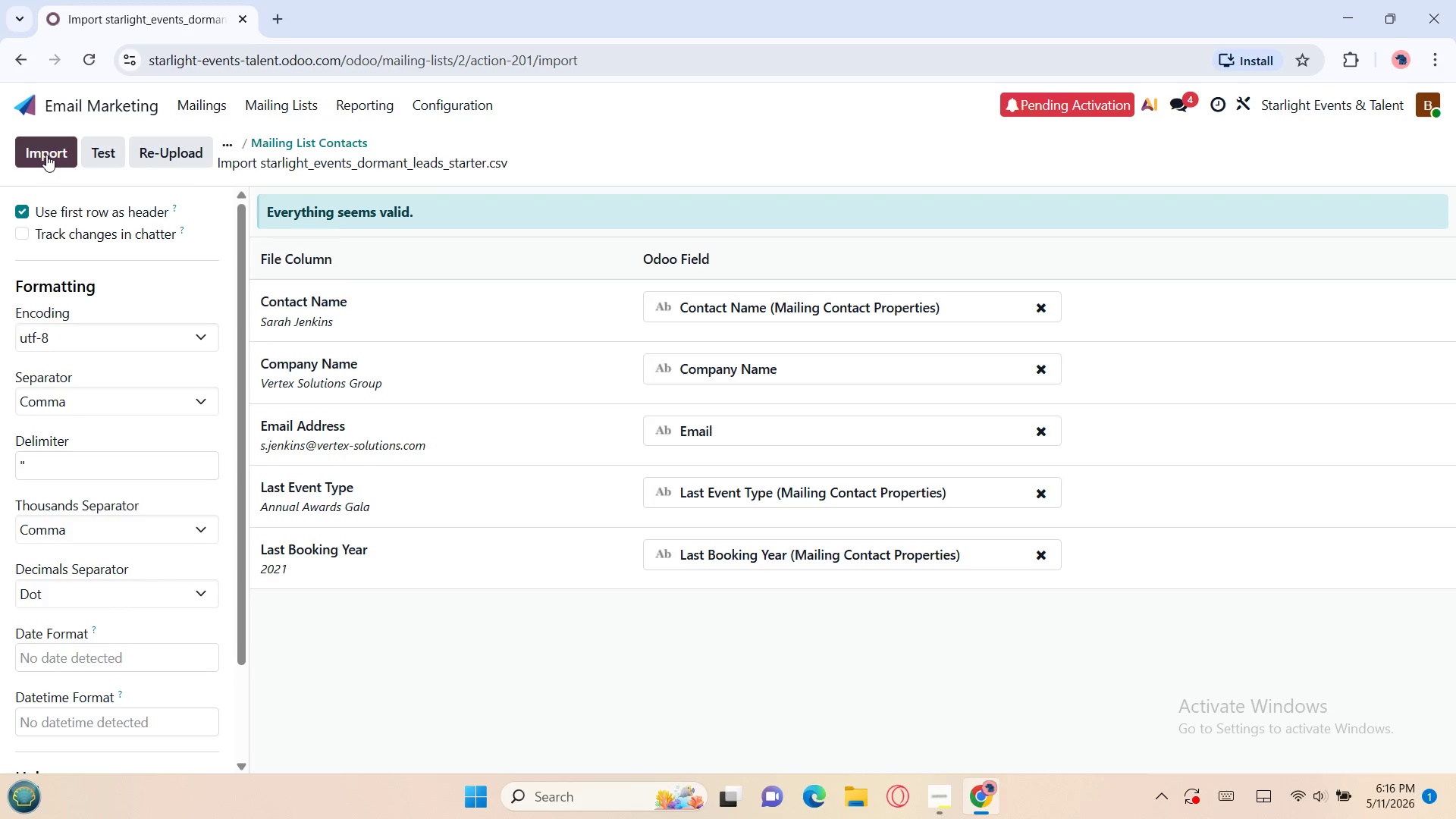 
left_click([48, 154])
 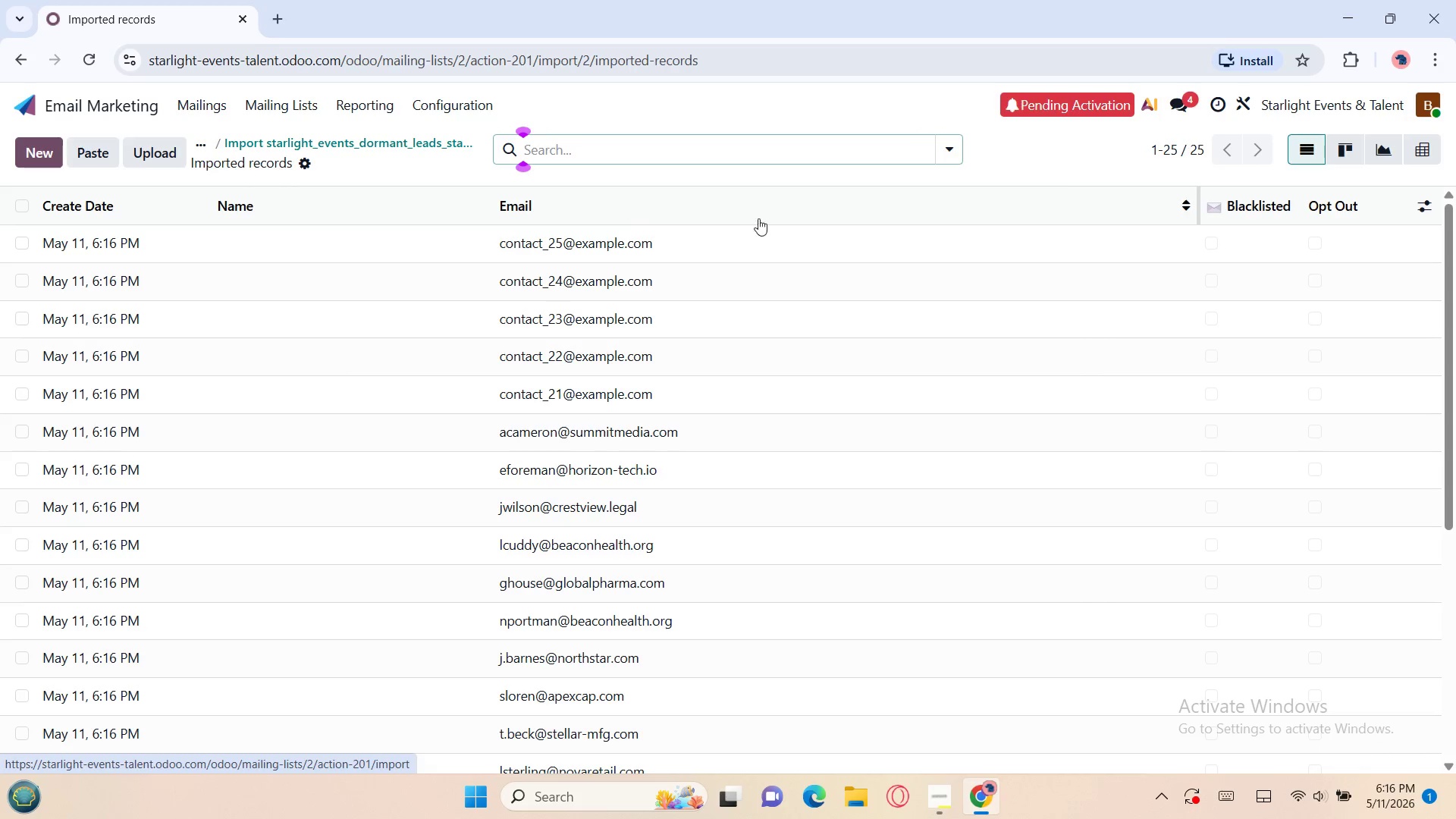 
wait(6.72)
 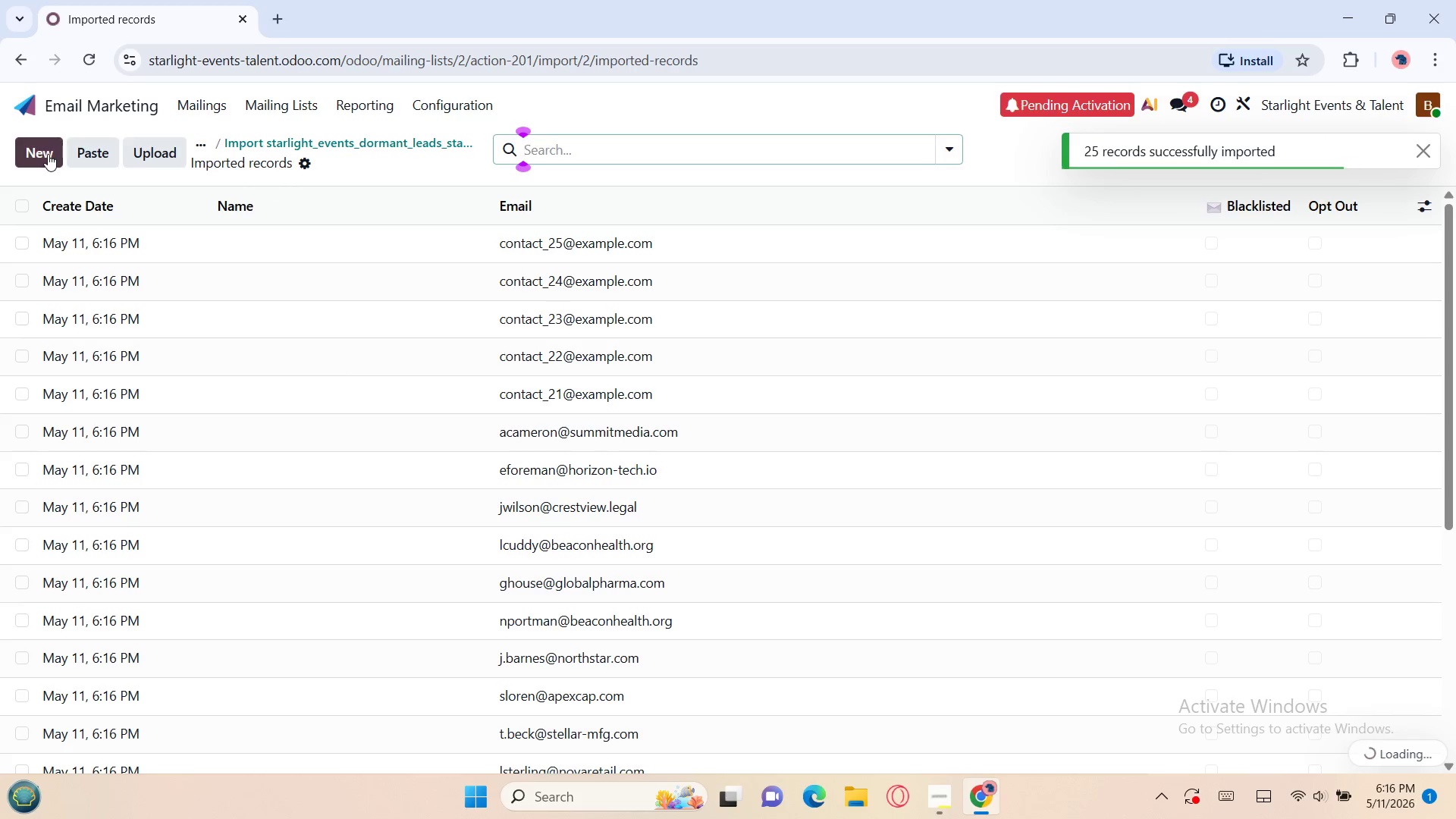 
left_click([1421, 202])
 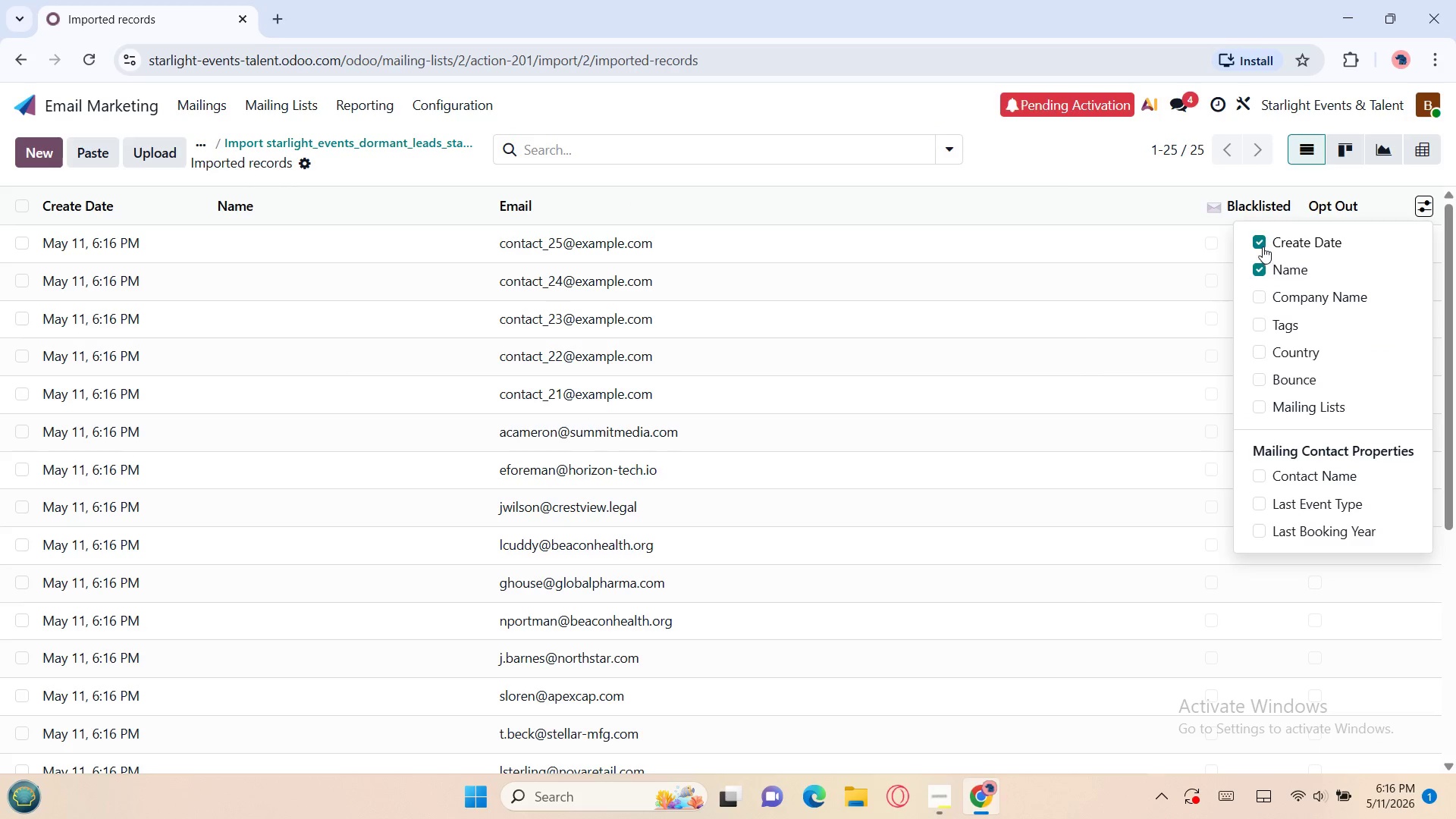 
left_click([1263, 243])
 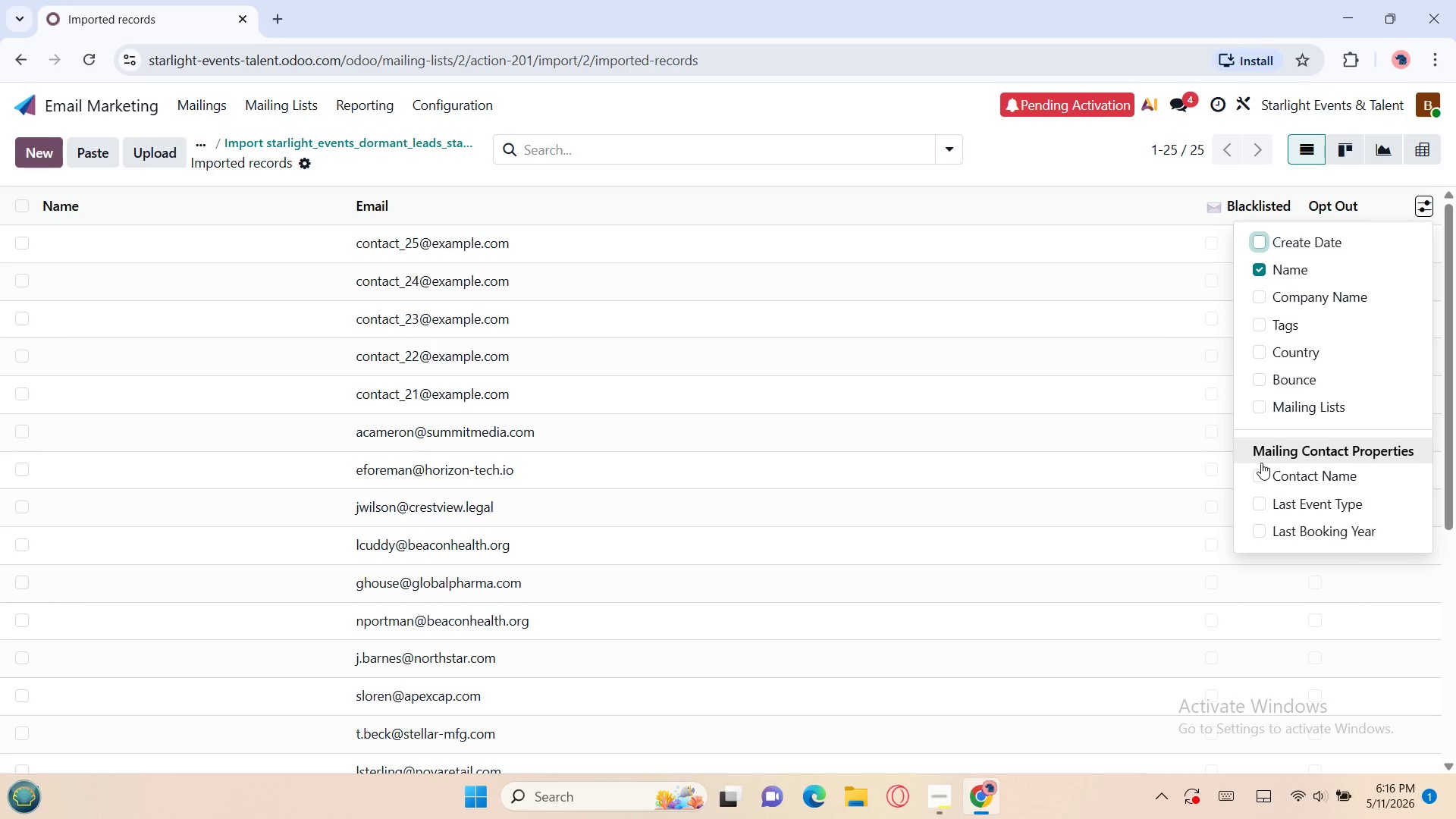 
left_click([1260, 472])
 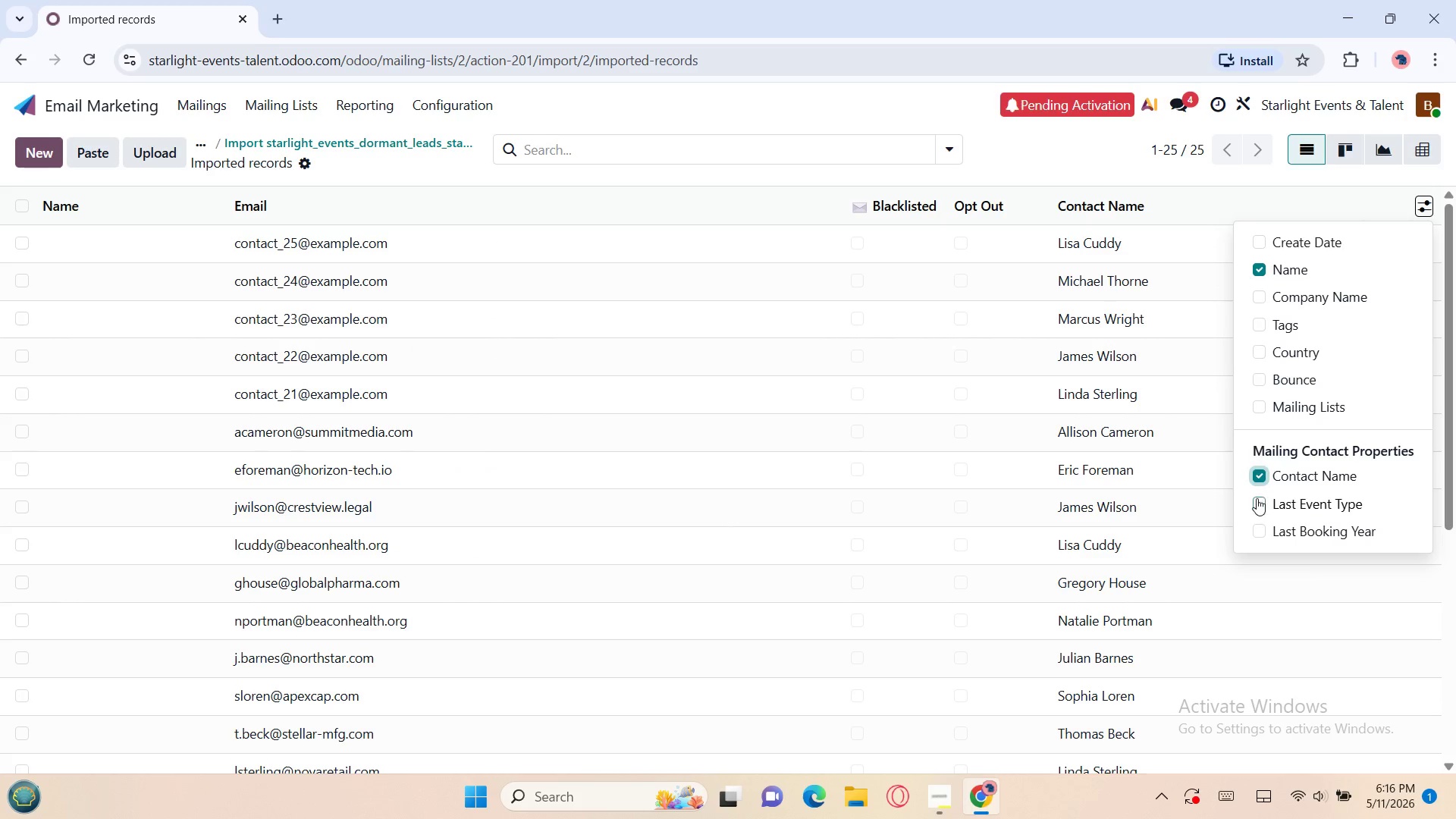 
left_click([1257, 498])
 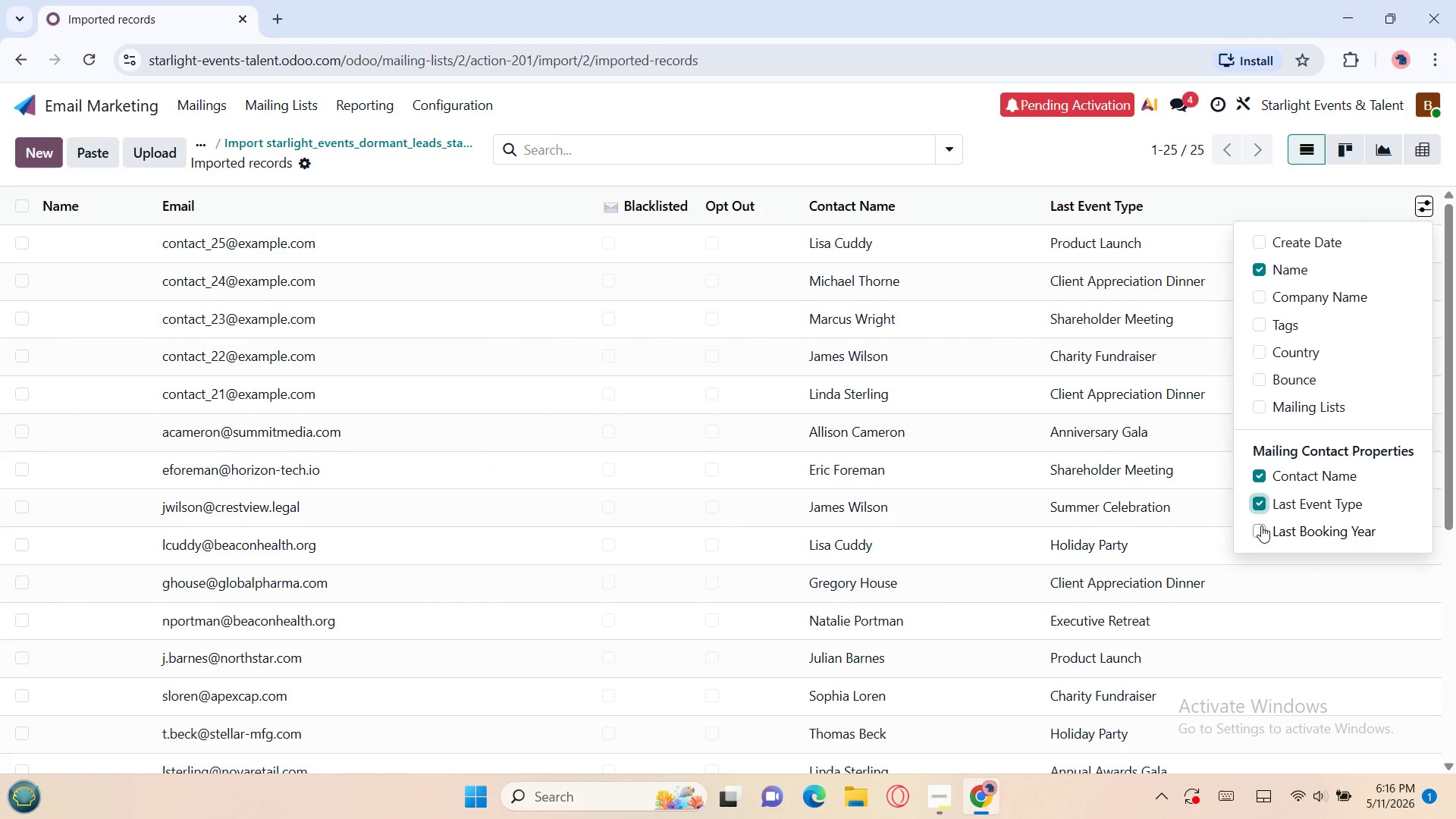 
left_click([1262, 528])
 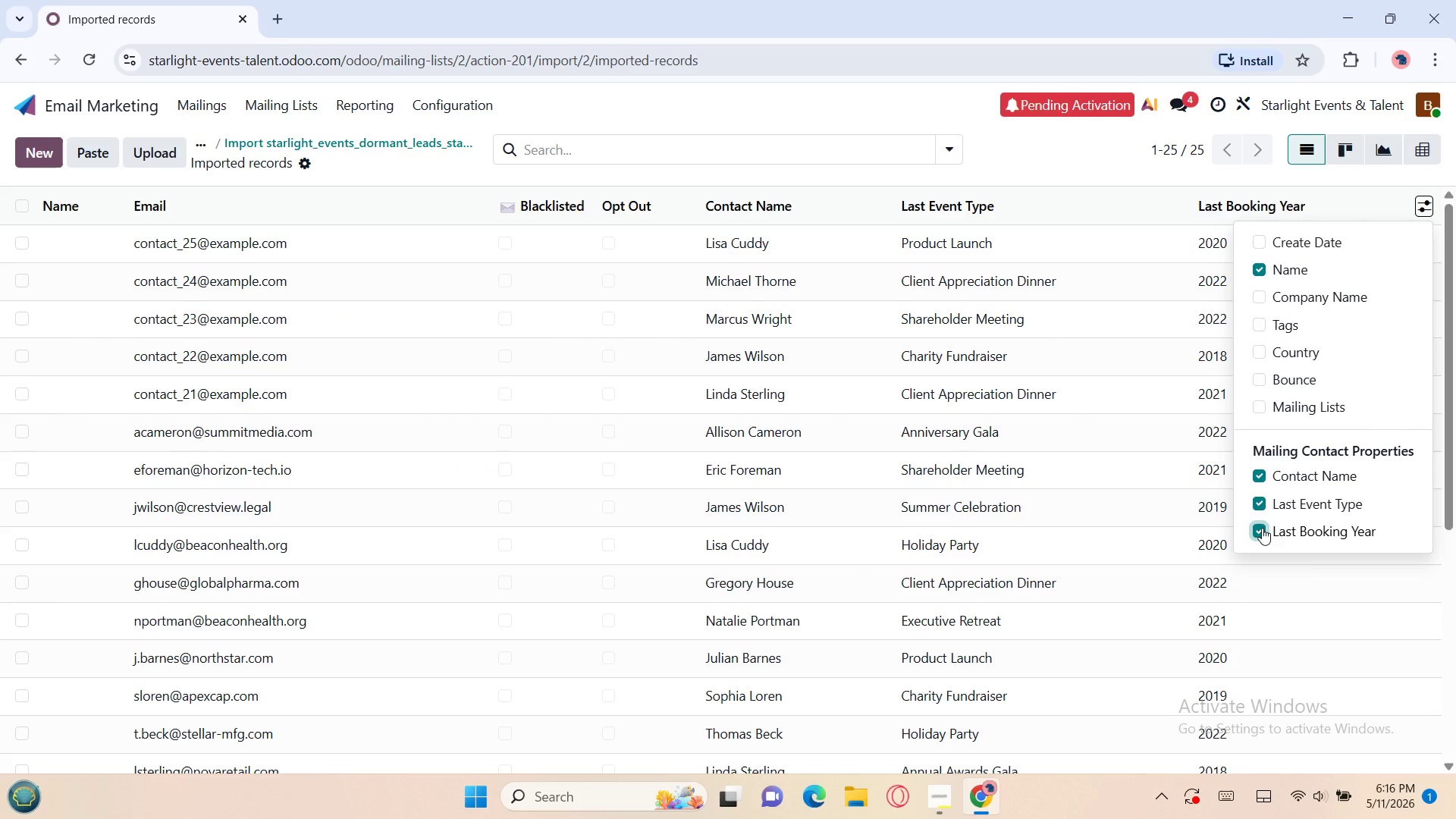 
wait(32.81)
 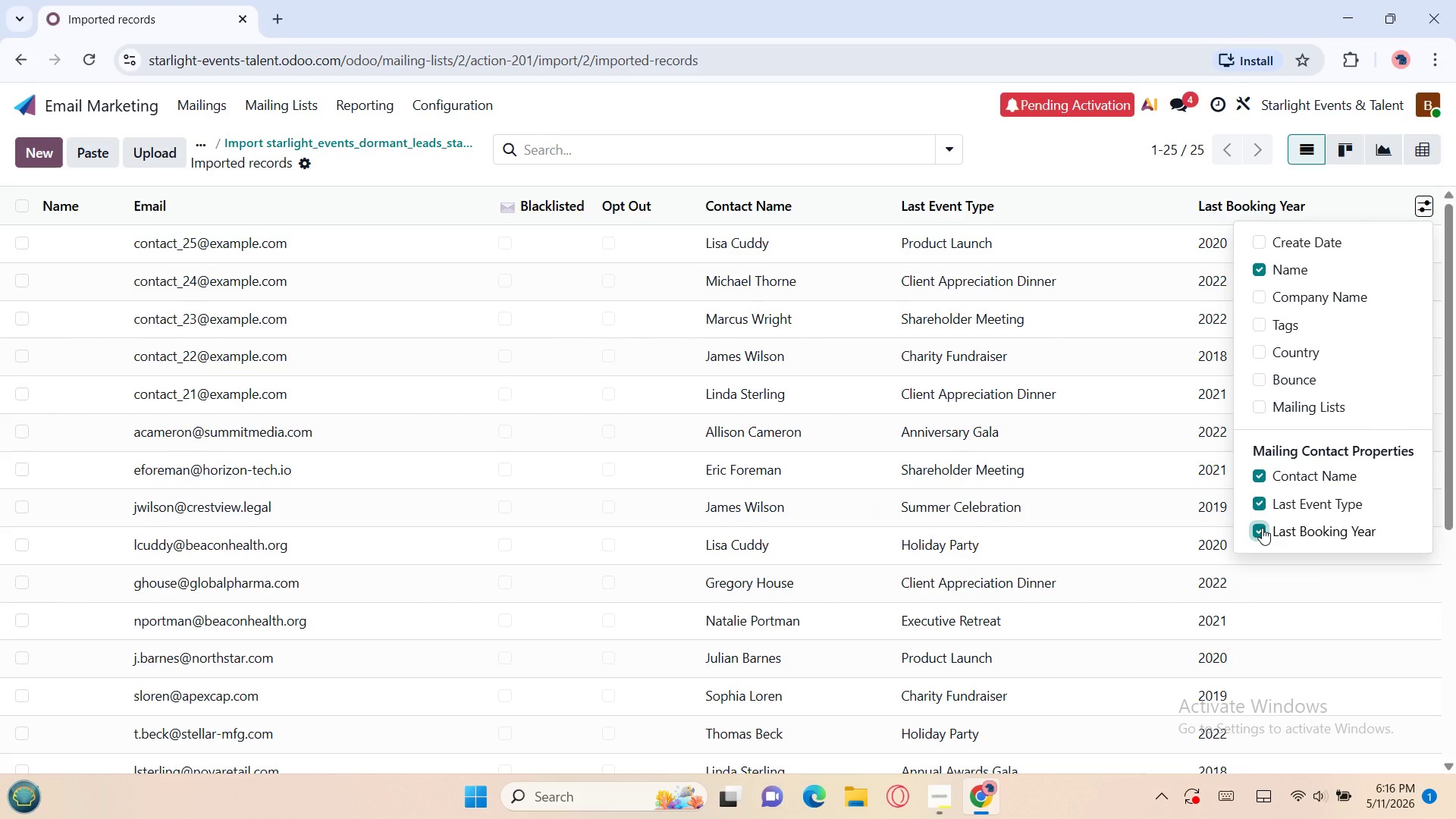 
mouse_move([1153, 535])
 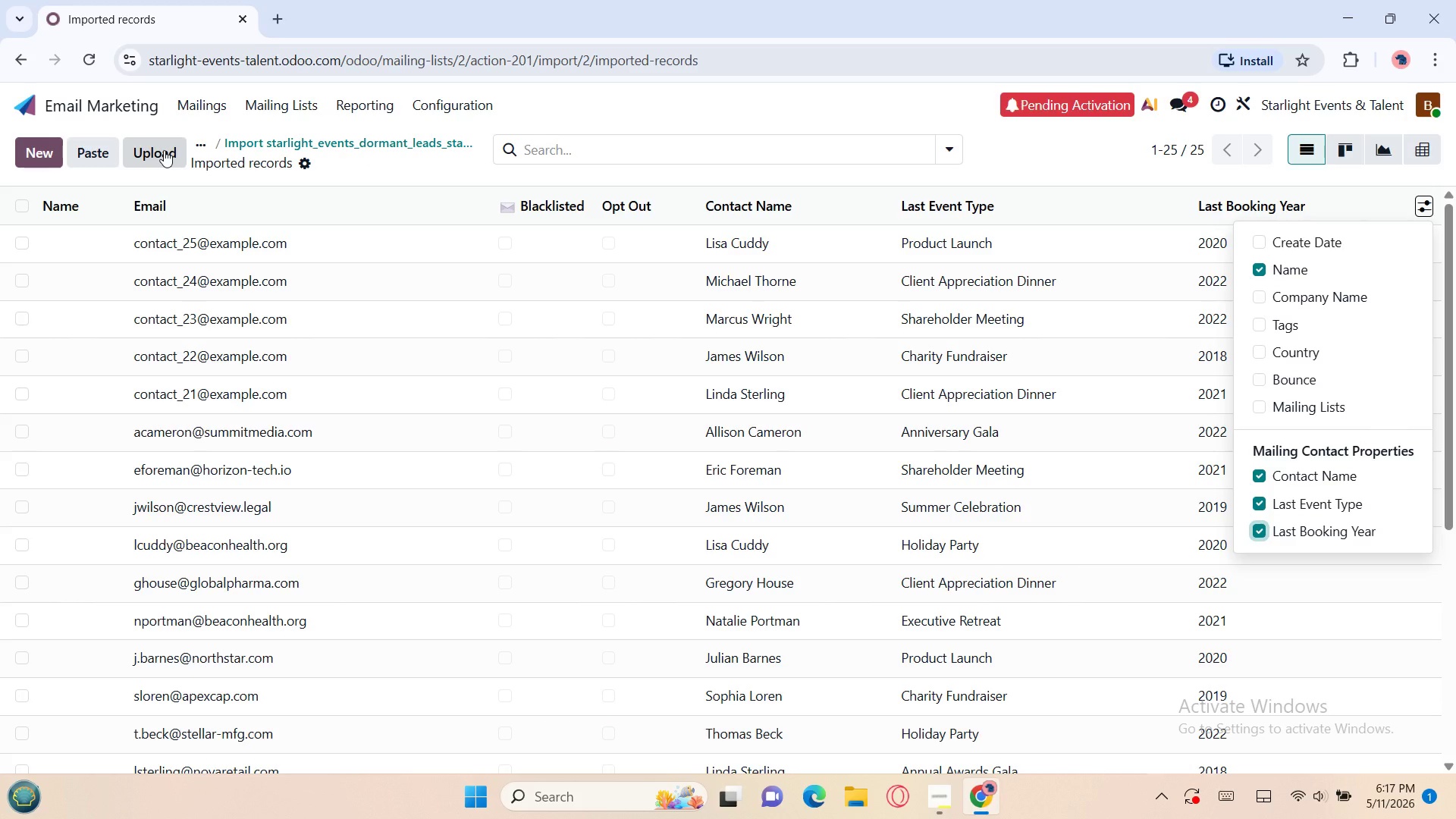 
wait(5.58)
 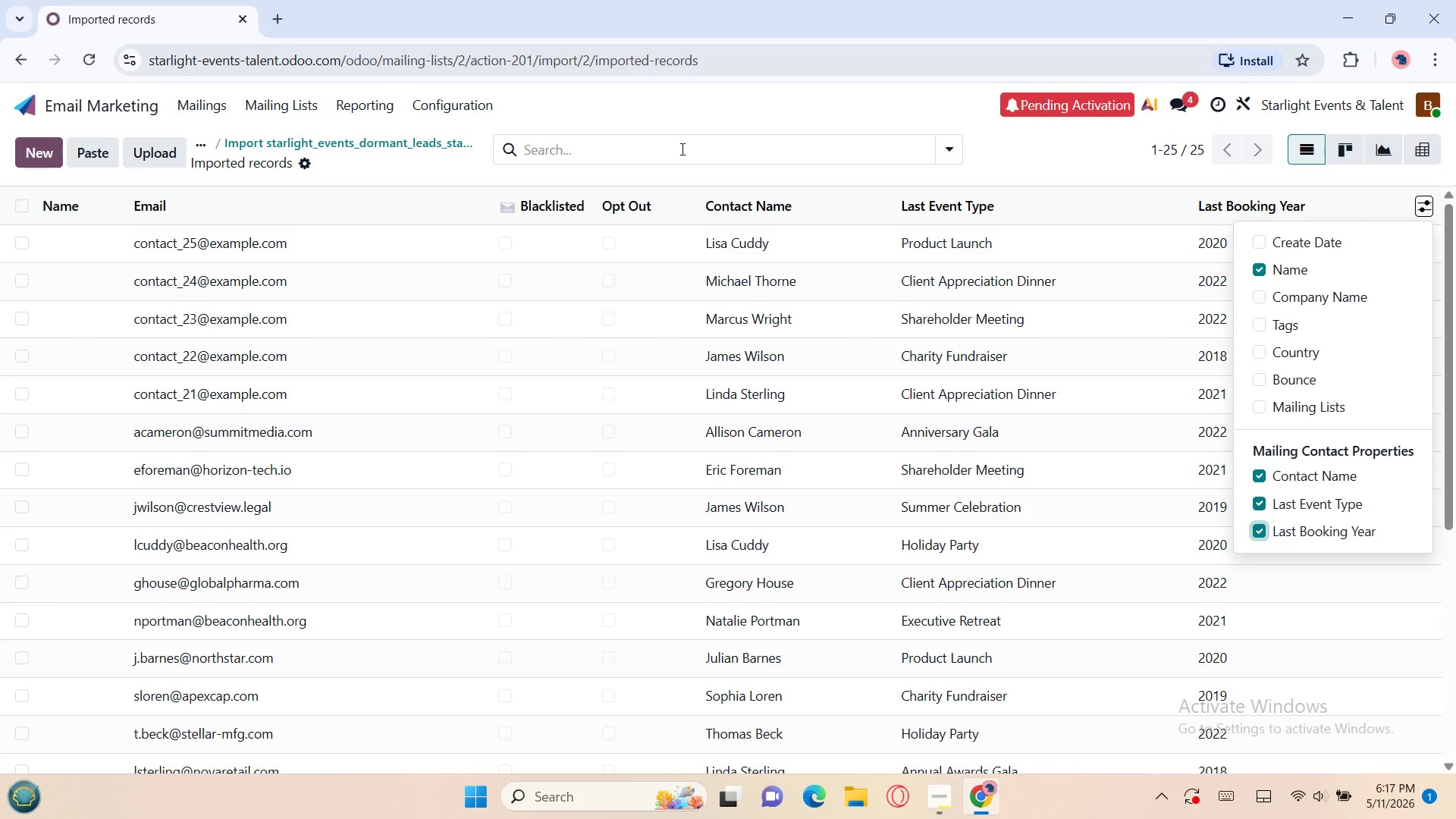 
left_click([164, 150])
 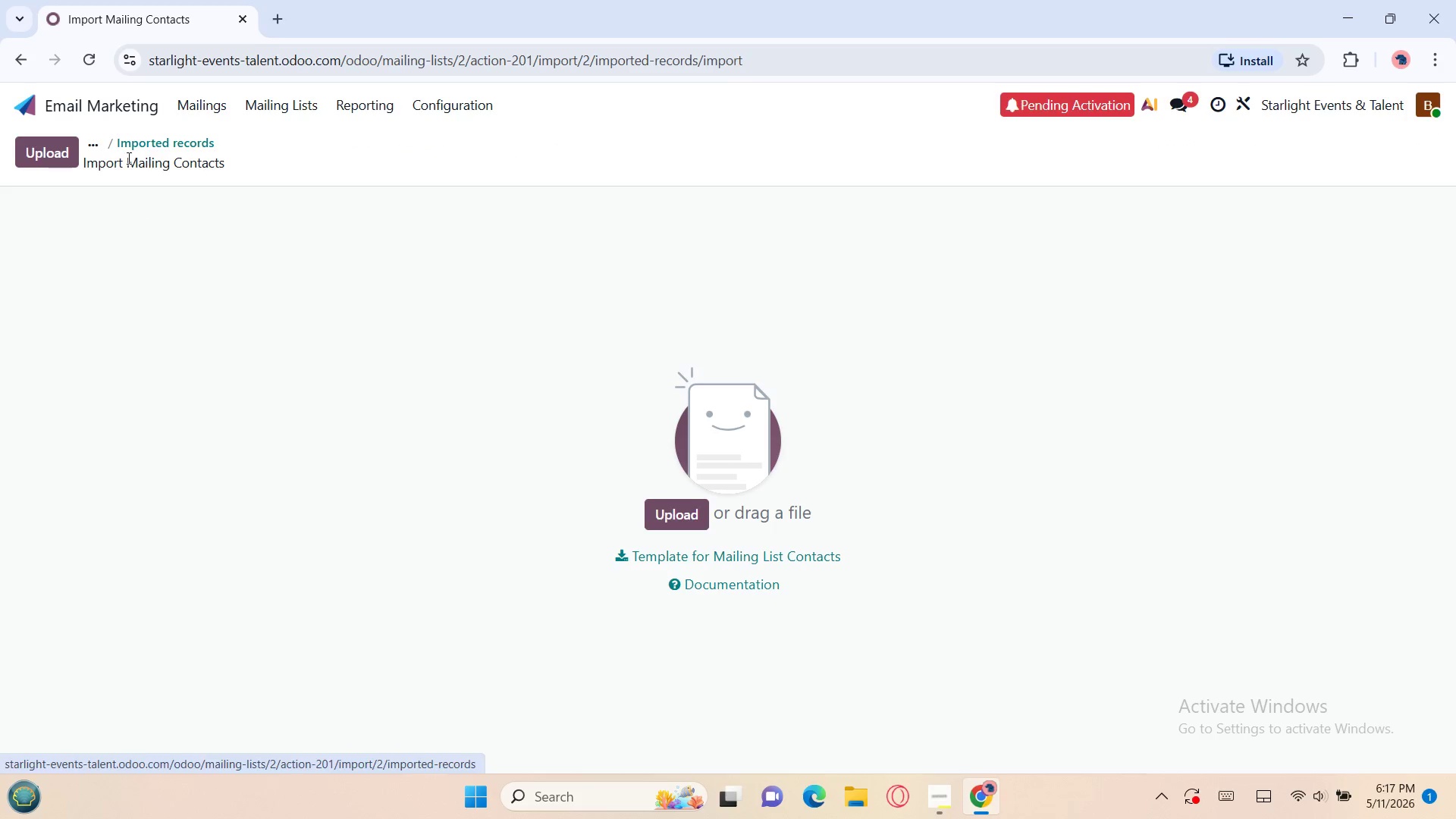 
left_click([61, 152])
 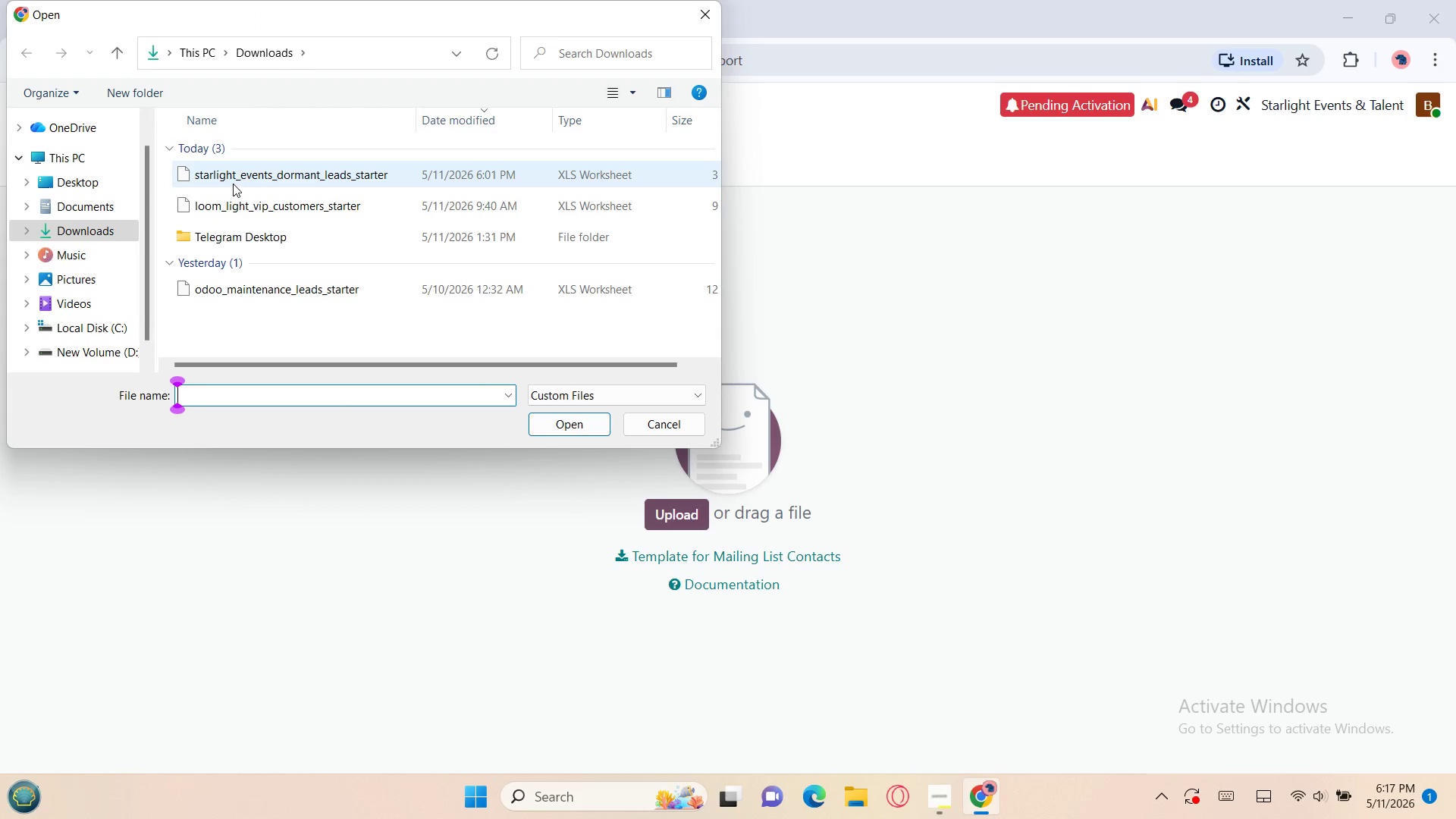 
left_click([233, 182])
 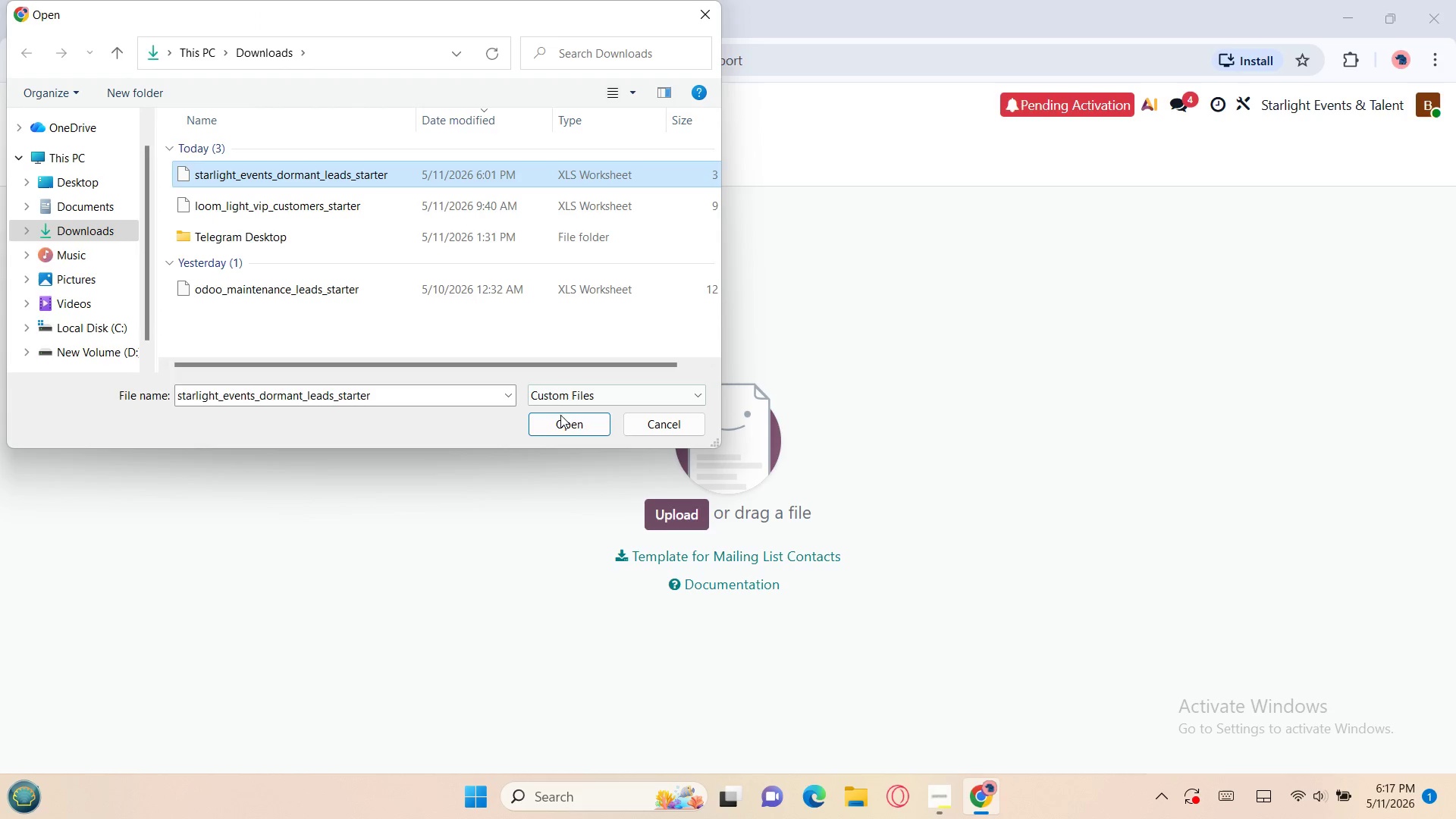 
left_click([563, 419])
 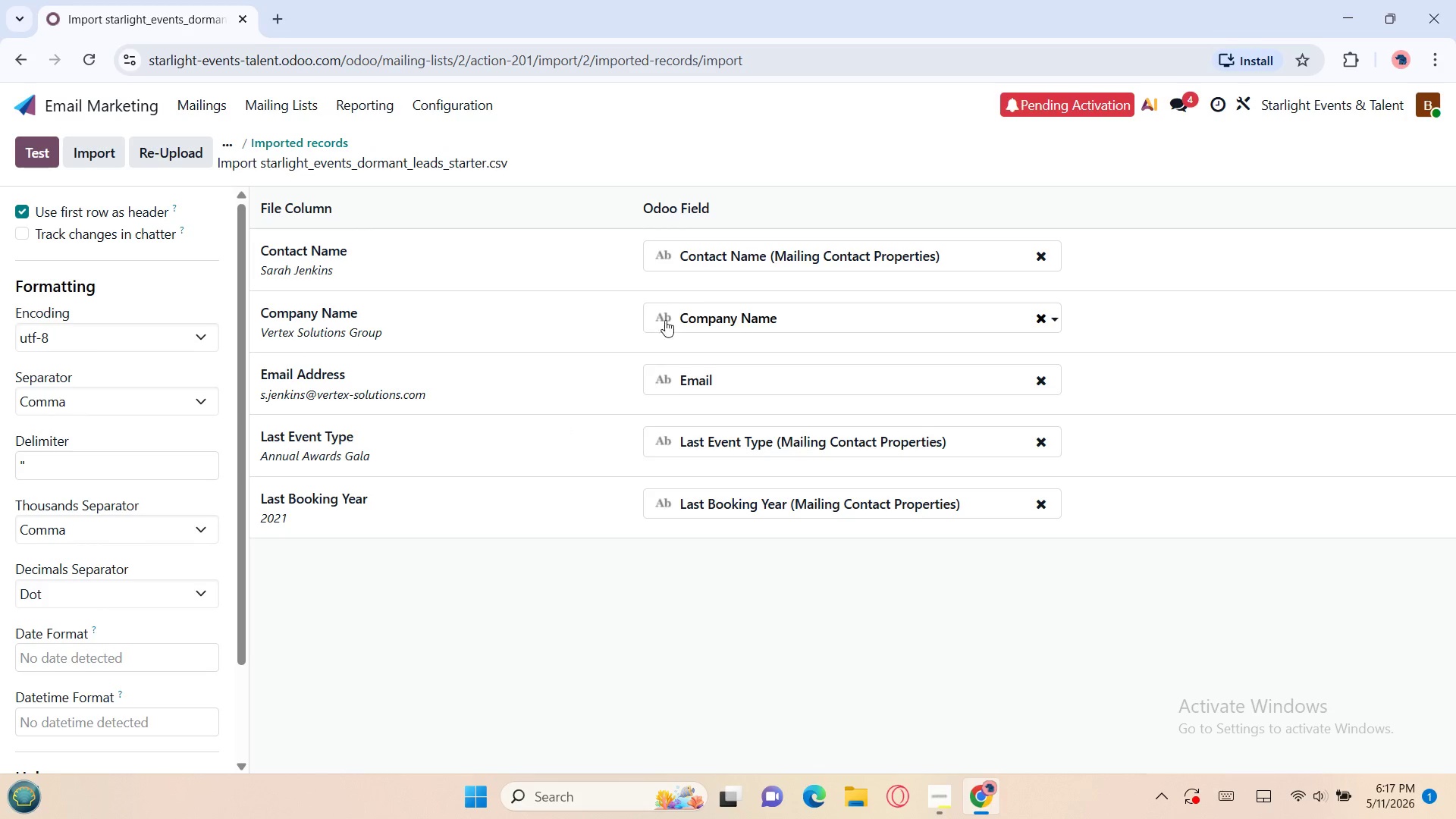 
left_click([713, 247])
 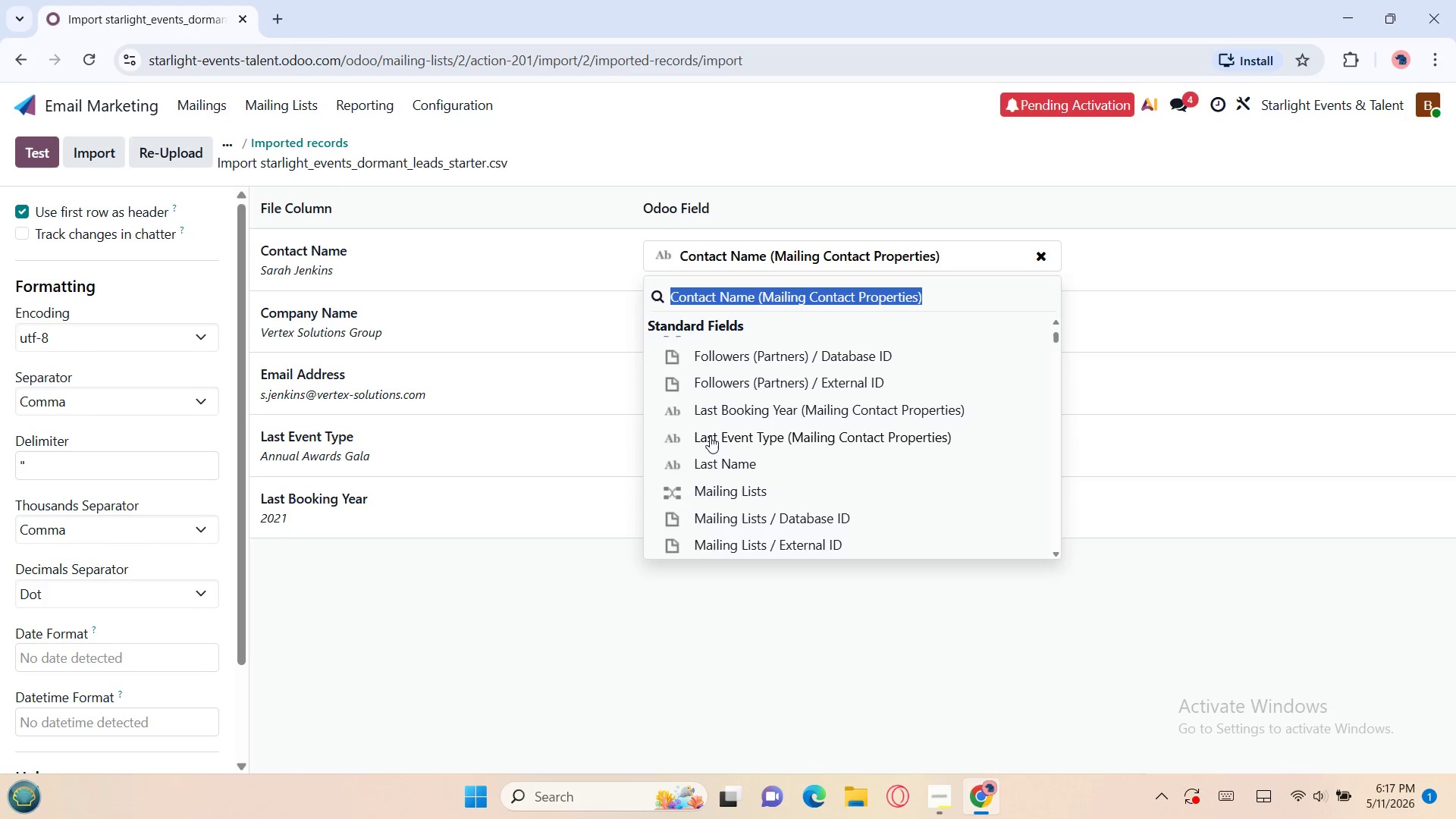 
wait(6.97)
 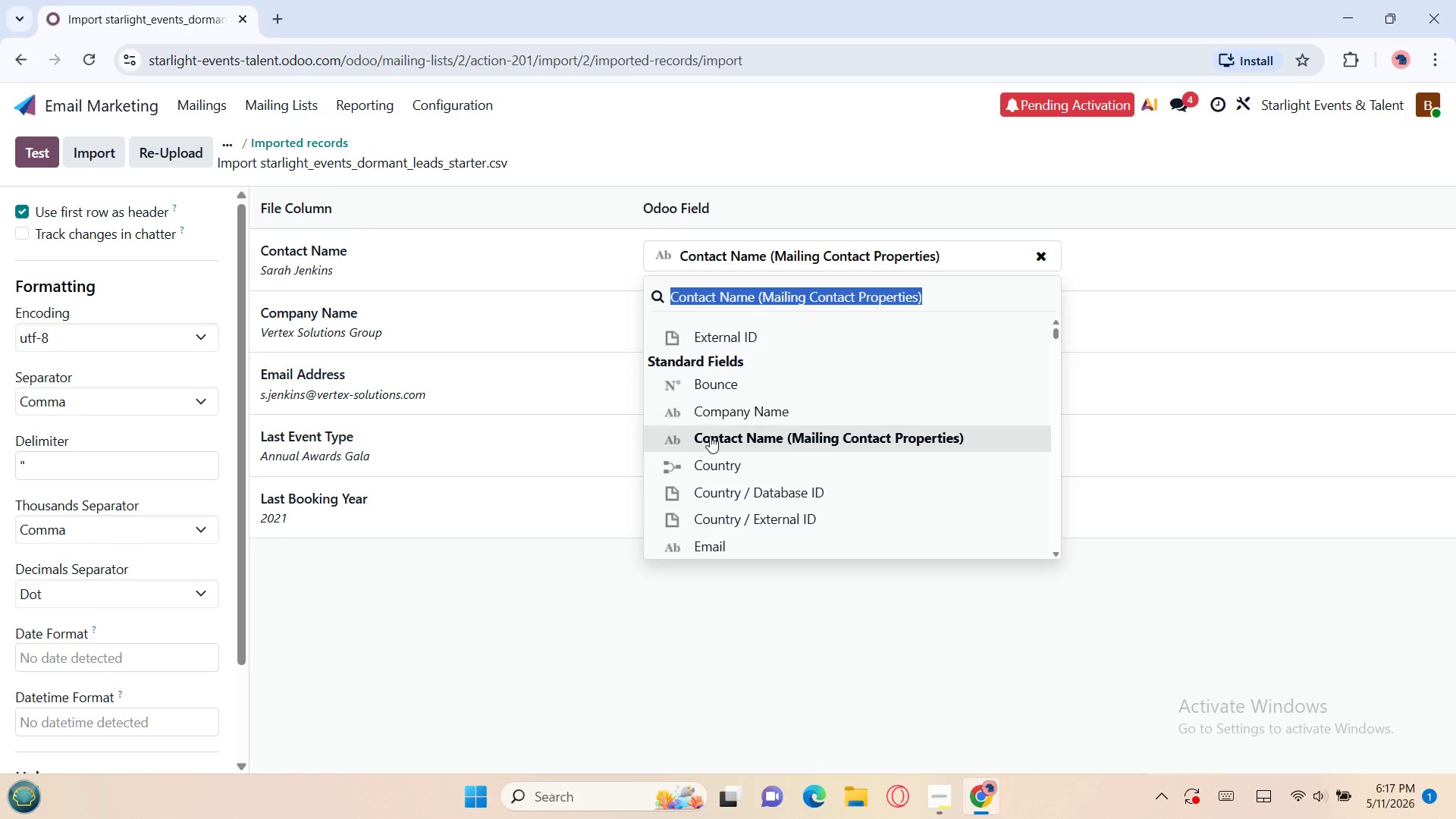 
left_click([709, 458])
 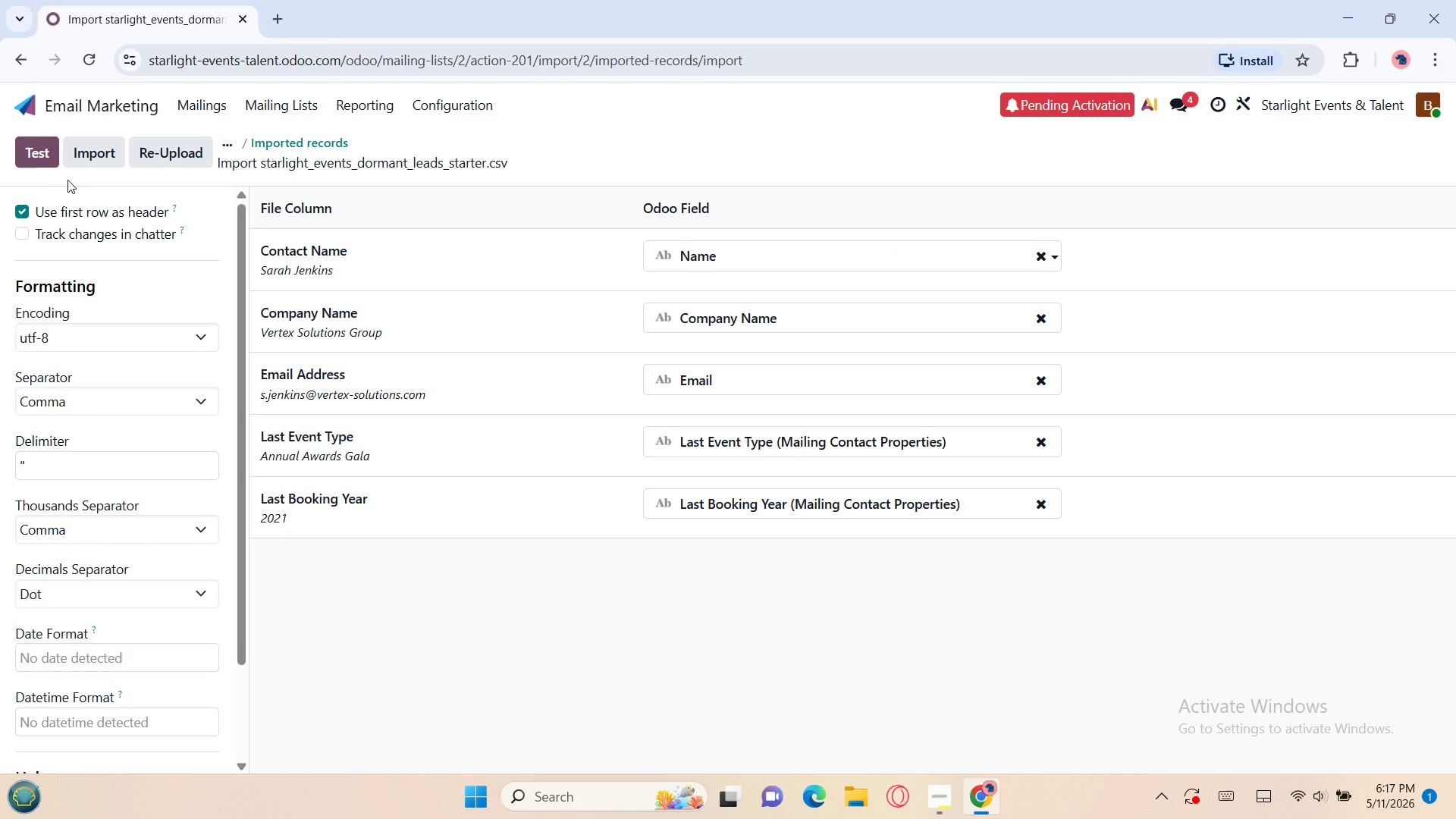 
left_click([36, 165])
 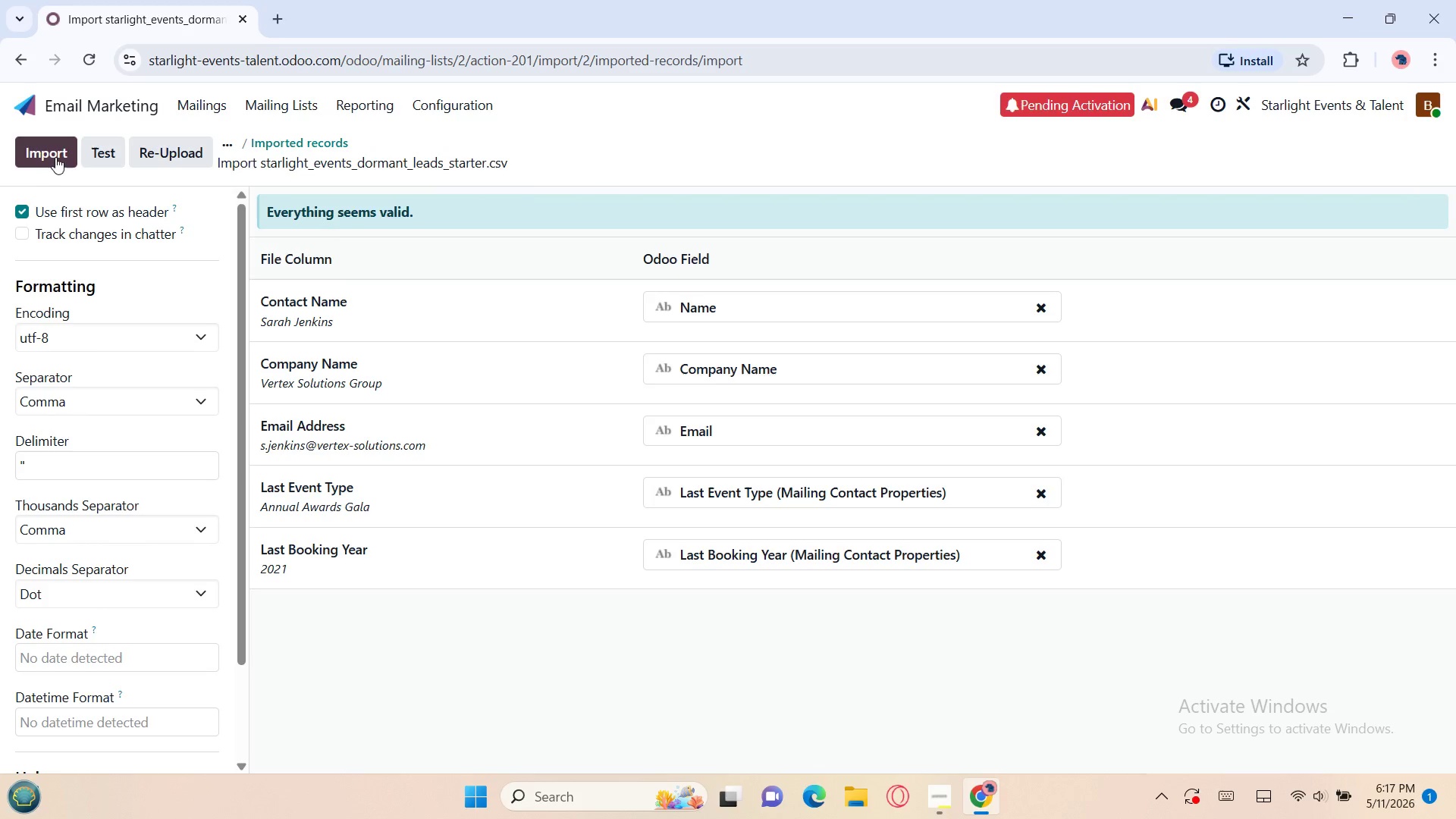 
left_click([61, 155])
 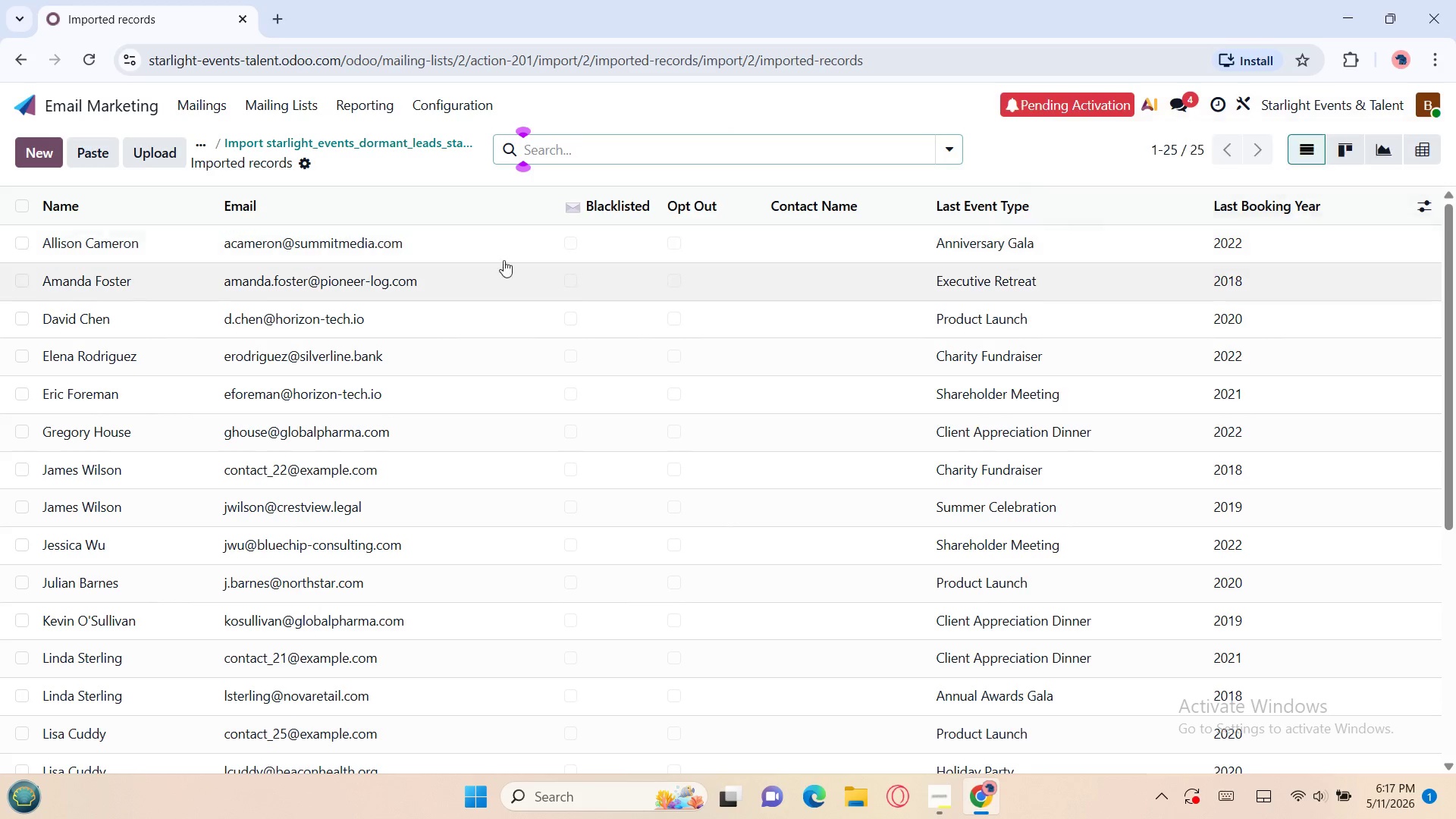 
wait(6.17)
 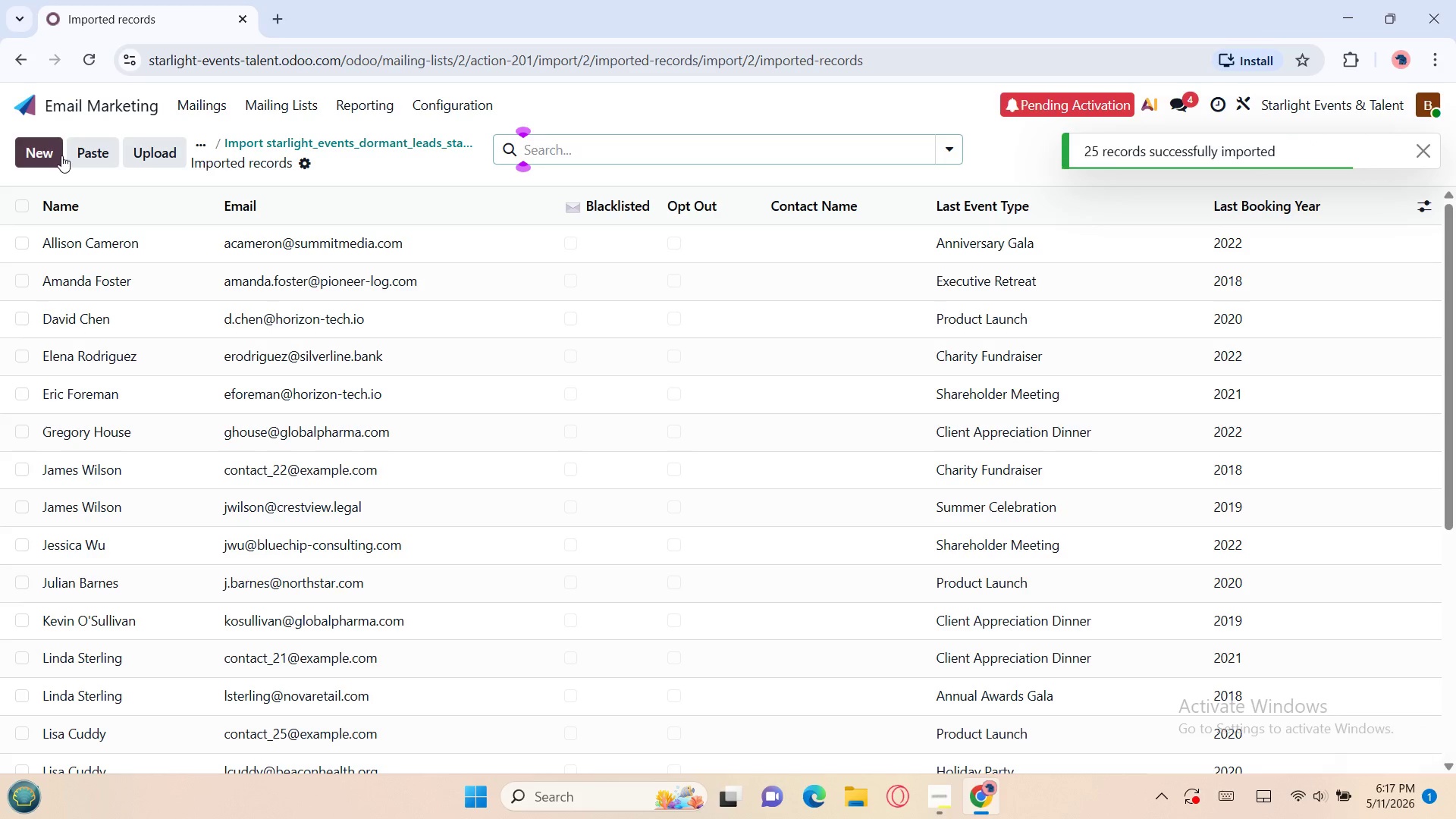 
left_click([263, 111])
 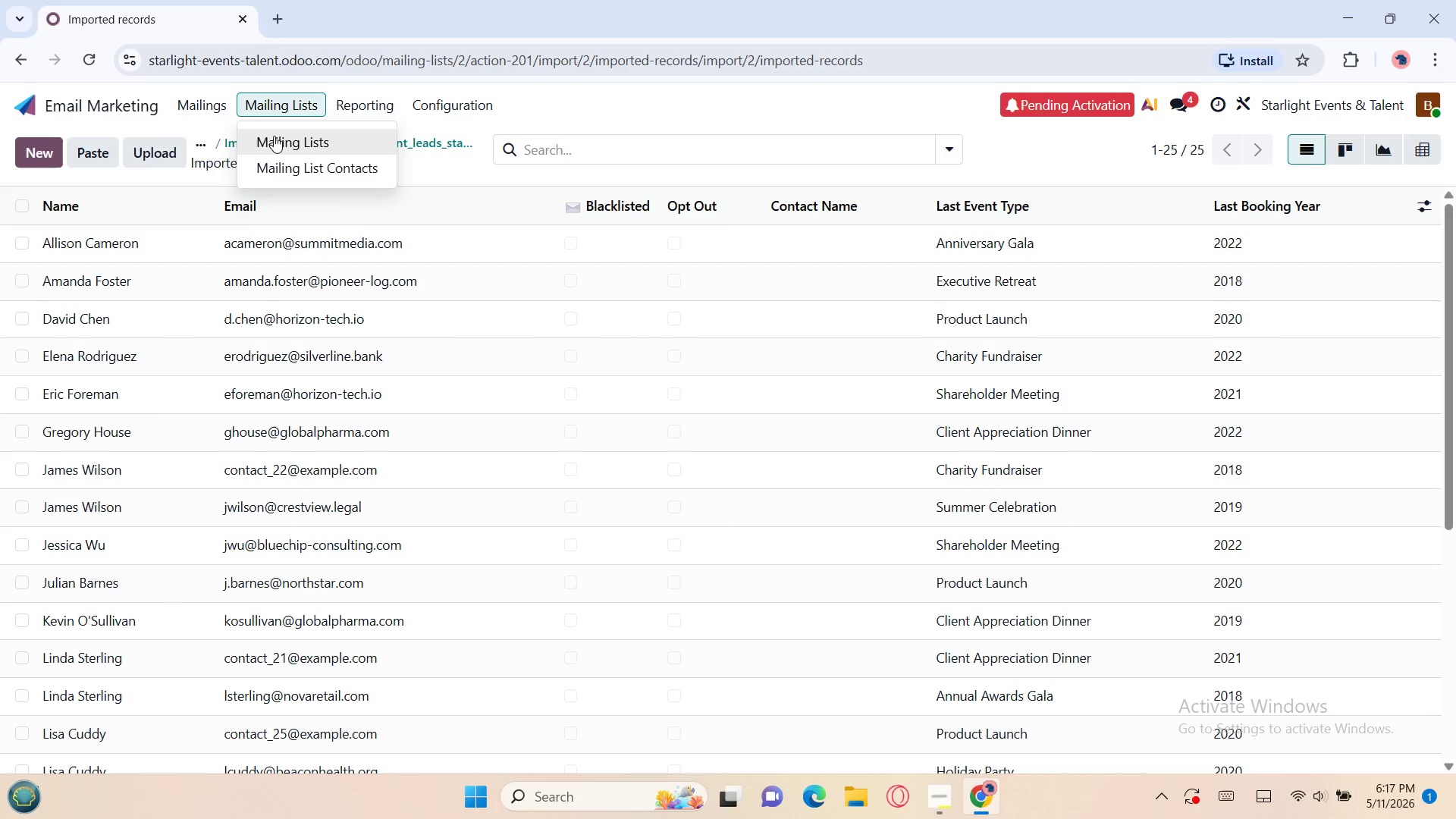 
left_click([275, 136])
 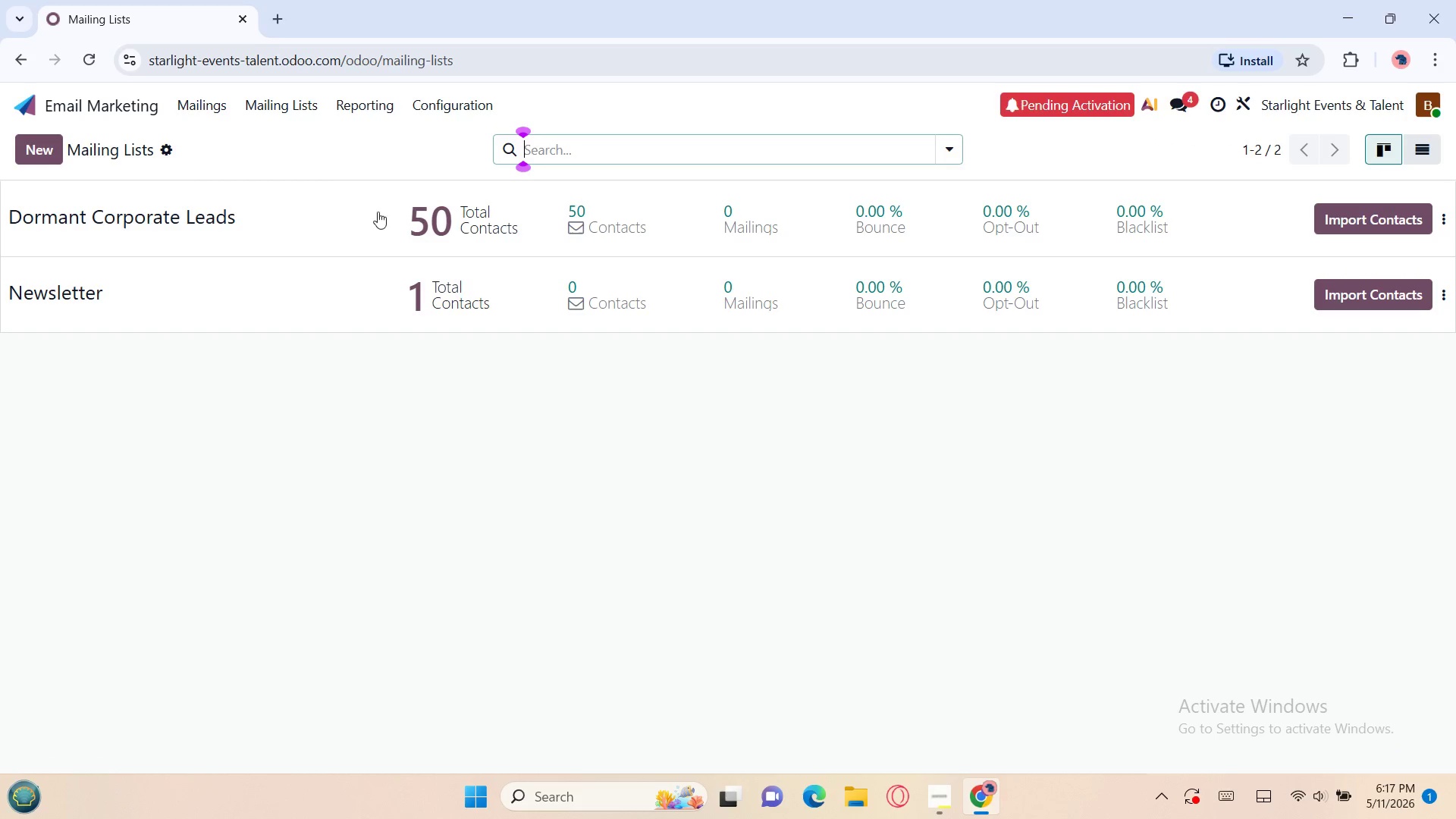 
left_click([379, 213])
 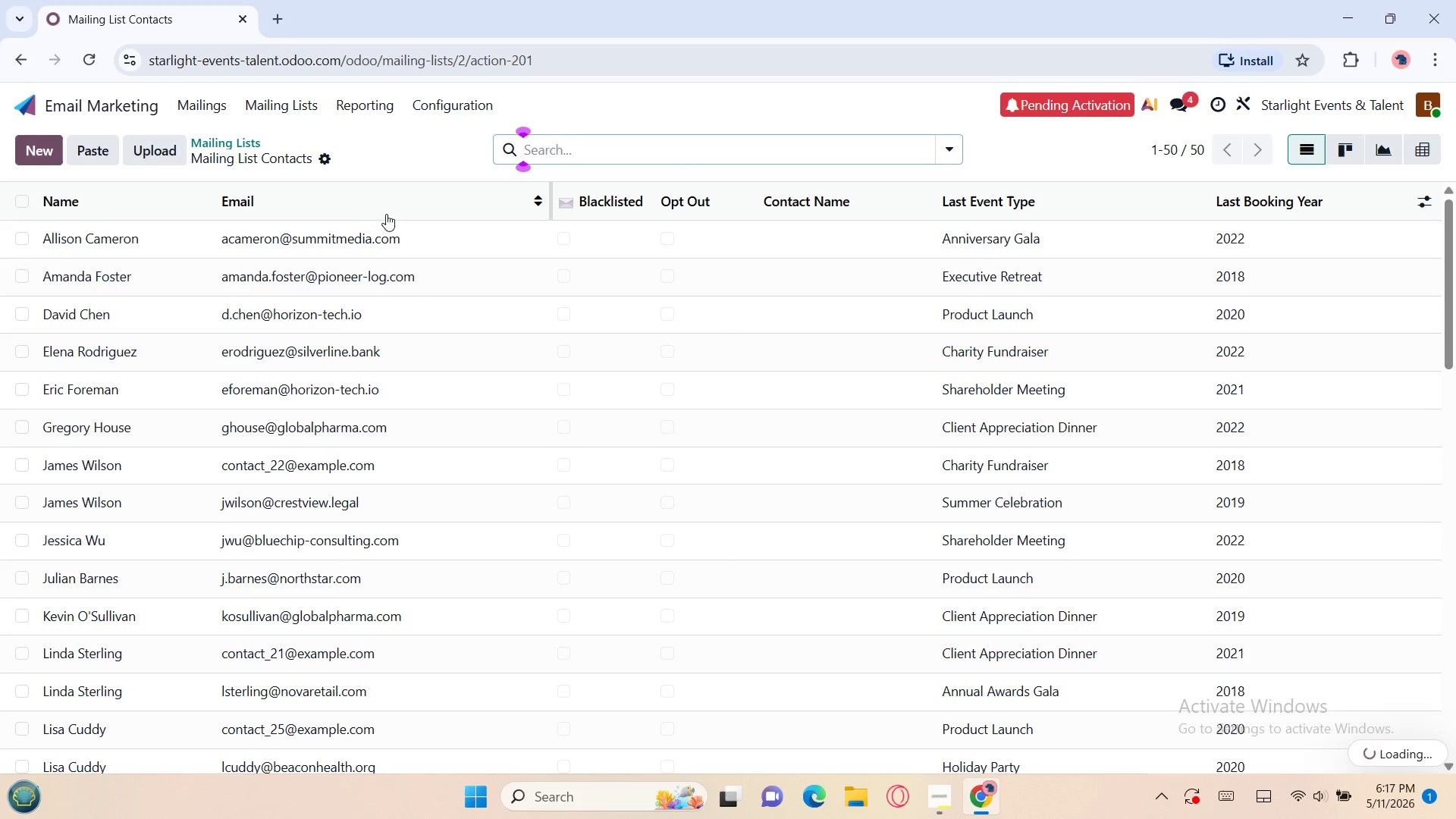 
mouse_move([425, 229])
 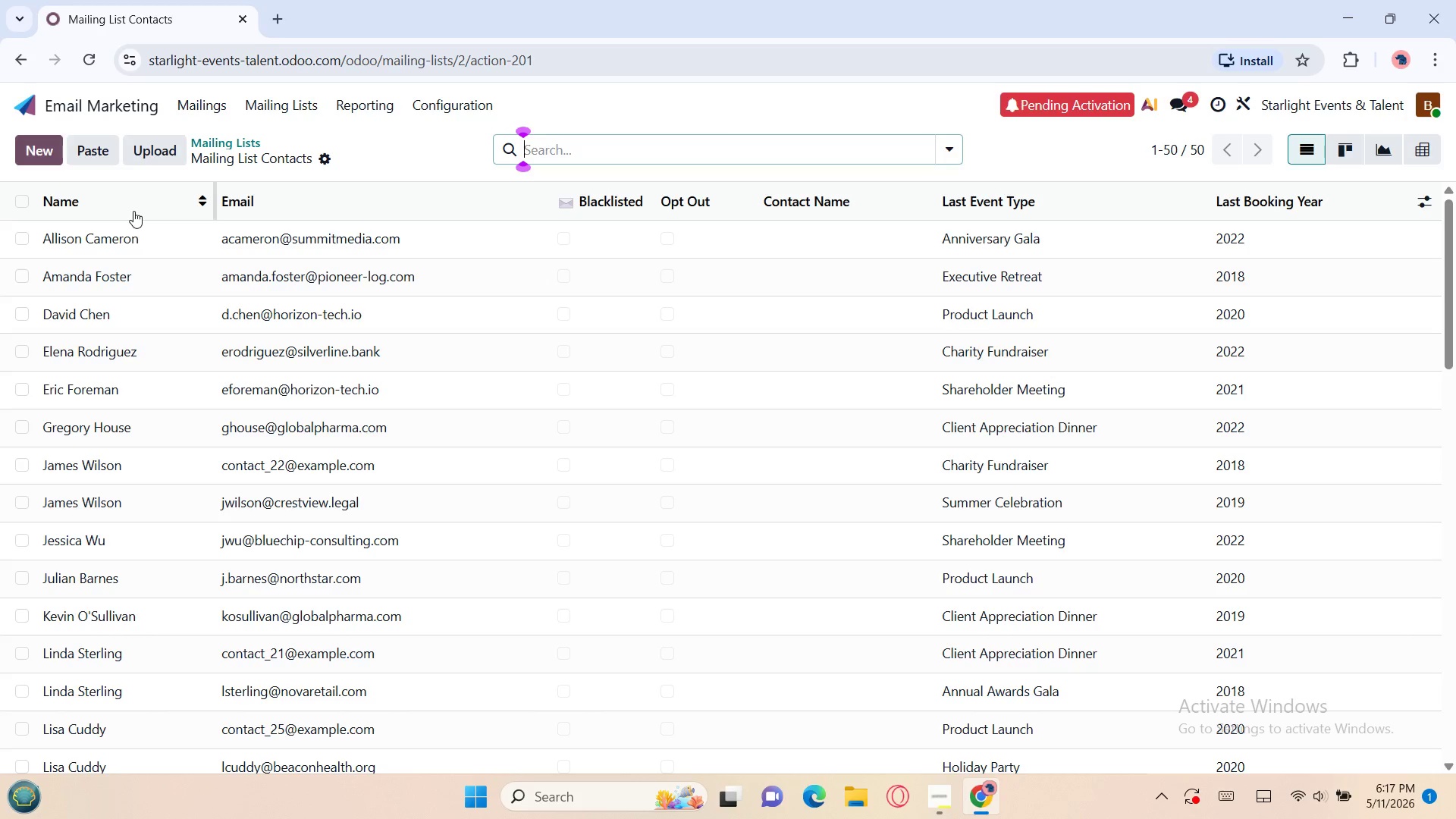 
left_click([16, 199])
 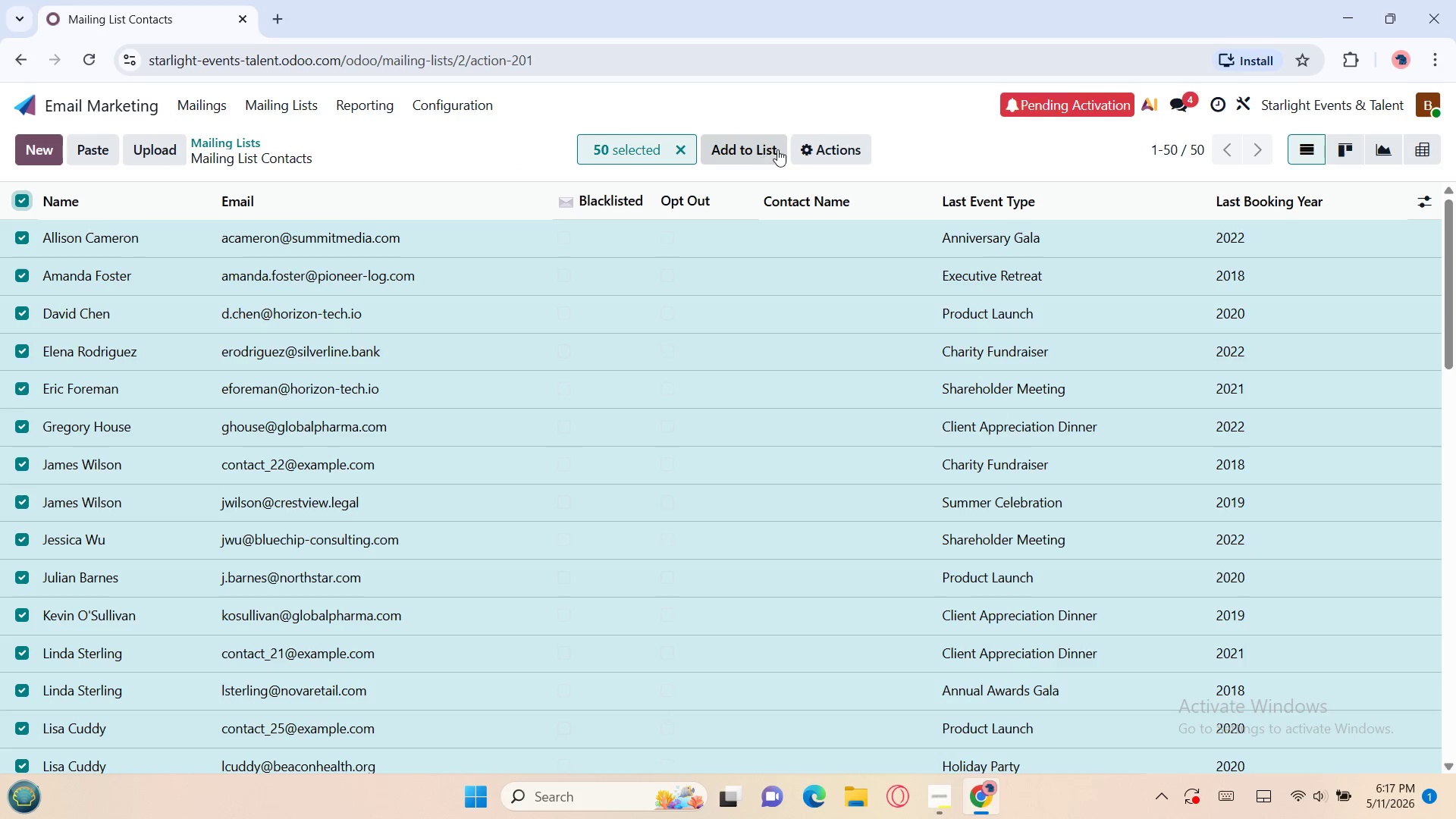 
left_click([817, 151])
 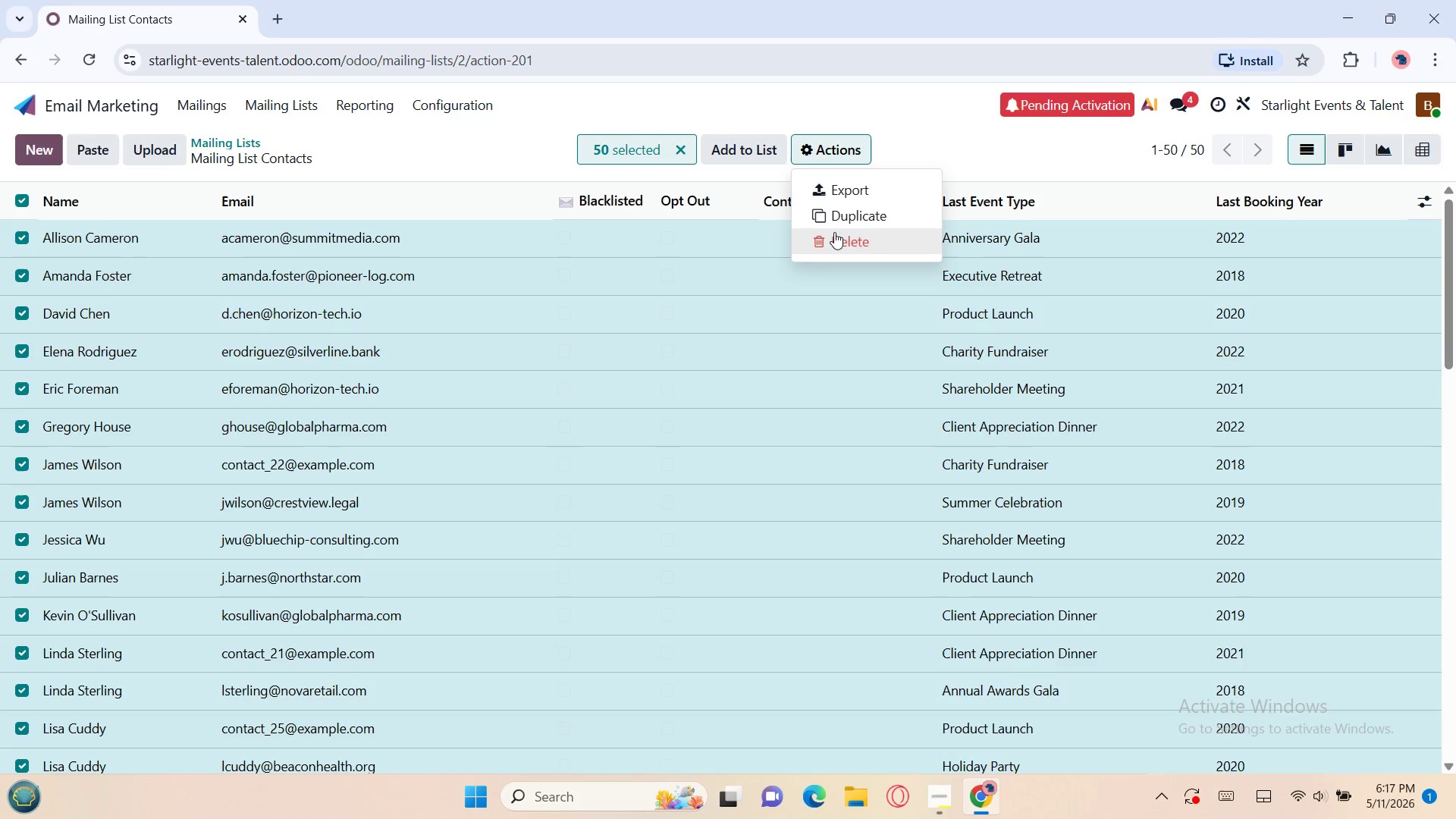 
left_click([834, 233])
 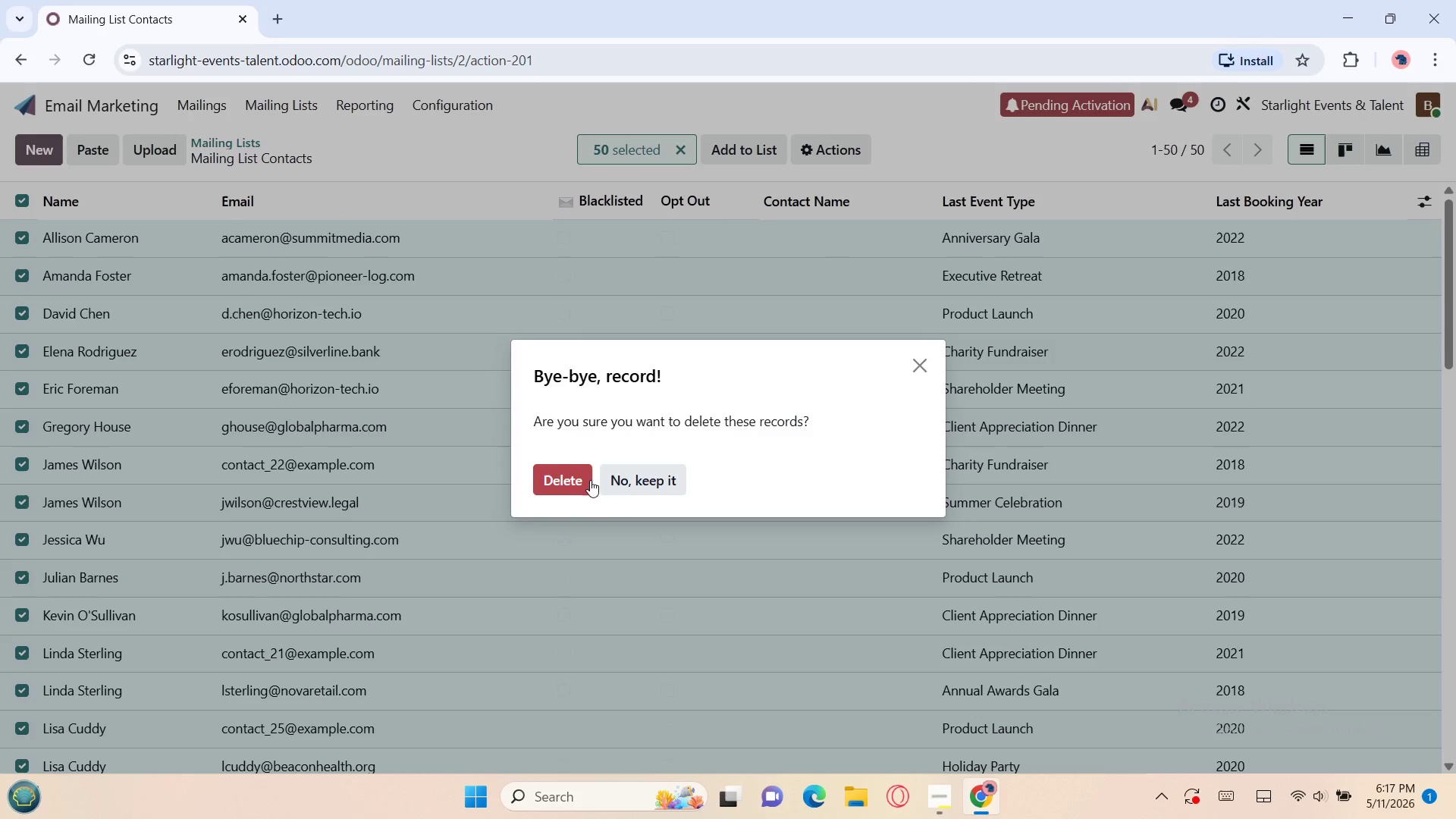 
left_click([565, 481])
 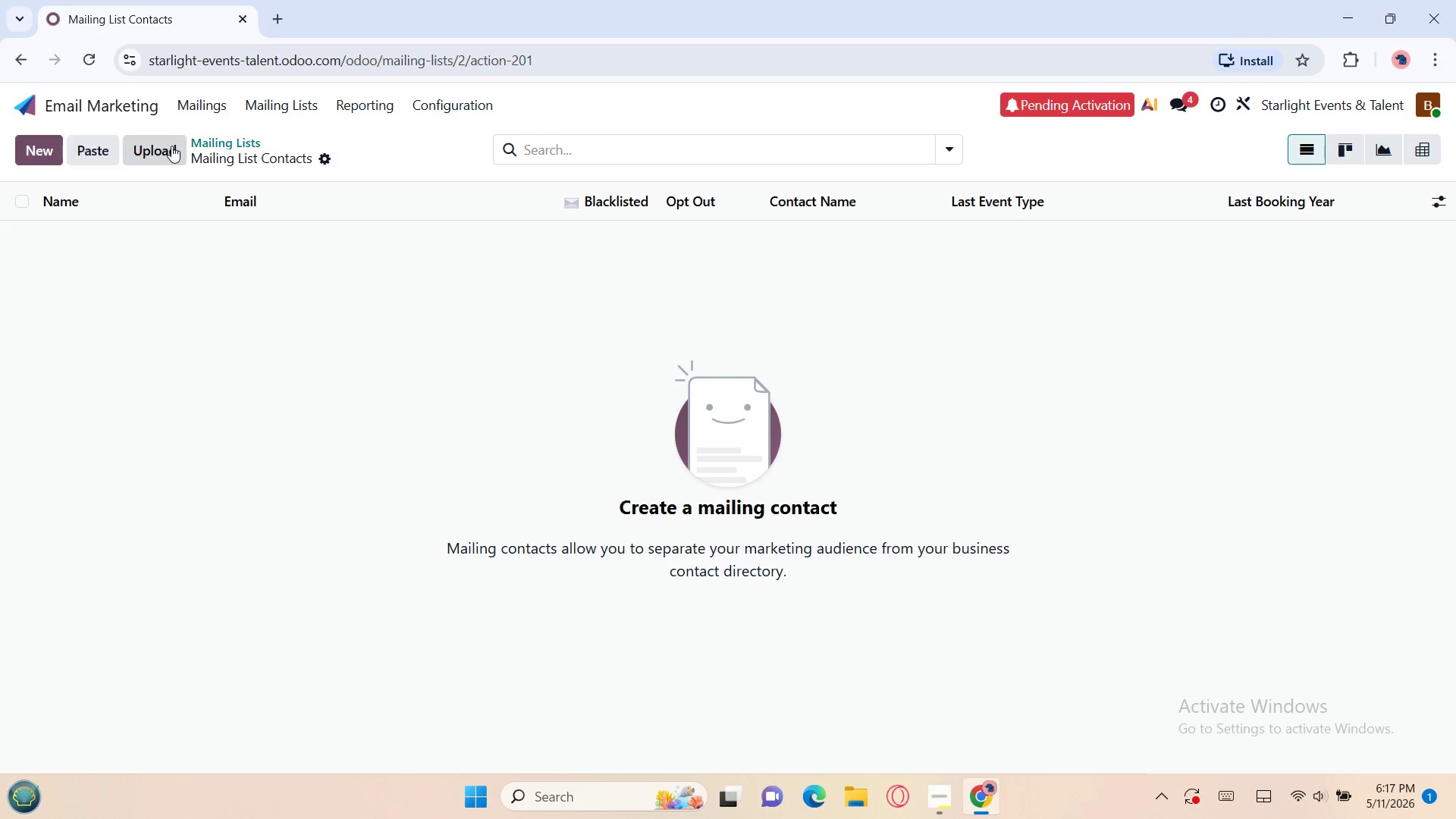 
left_click([168, 146])
 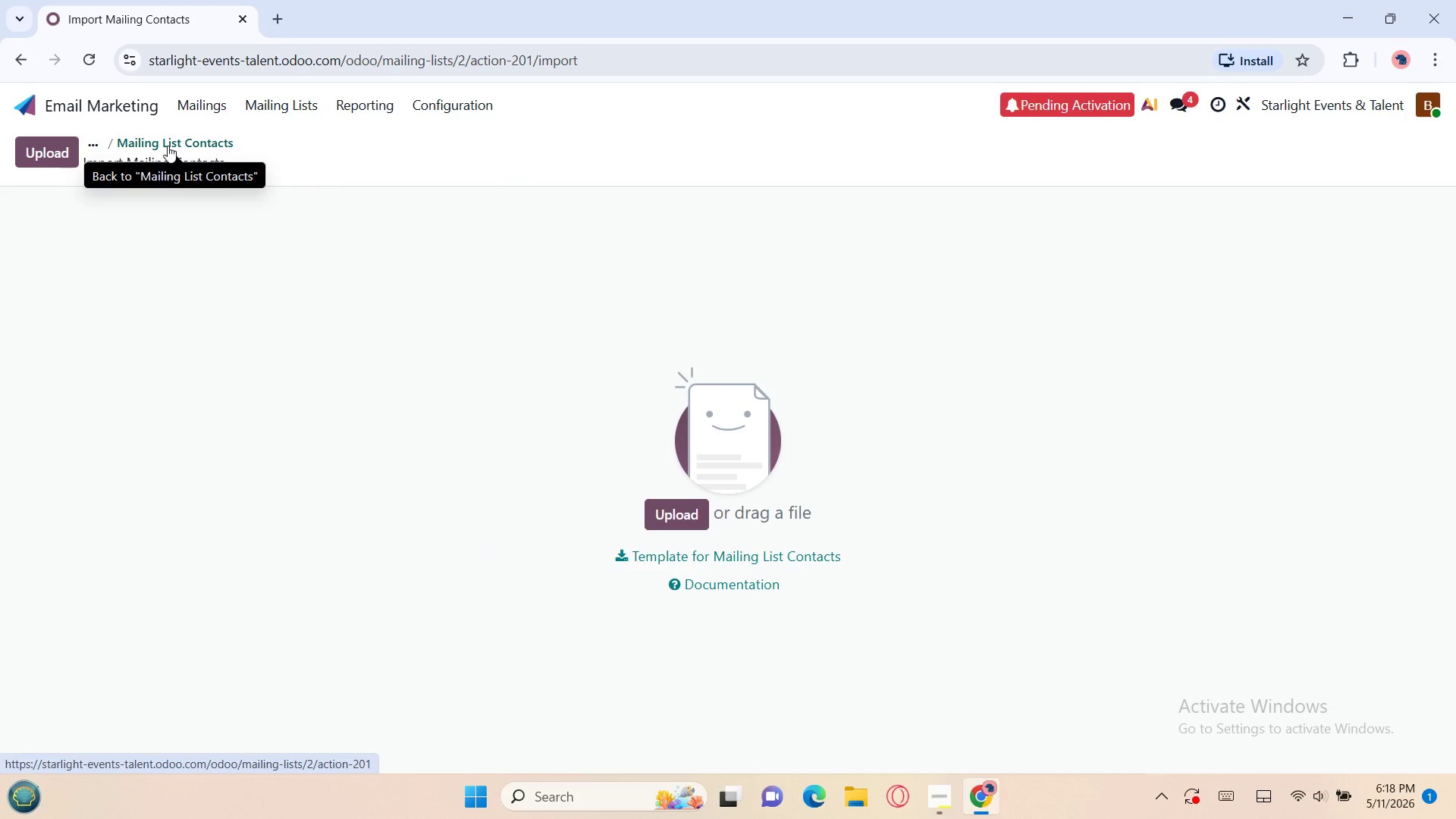 
wait(5.09)
 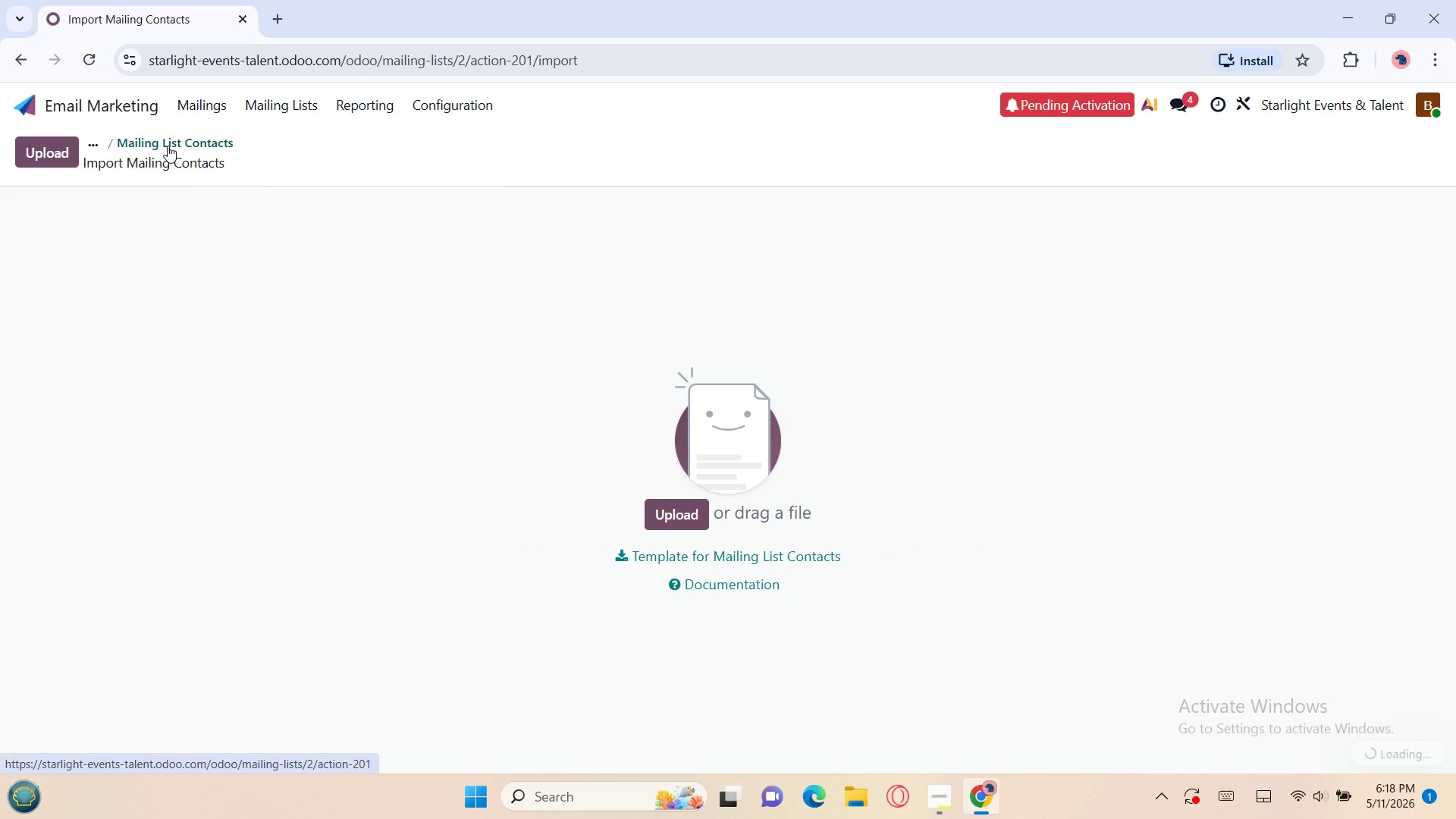 
left_click([52, 161])
 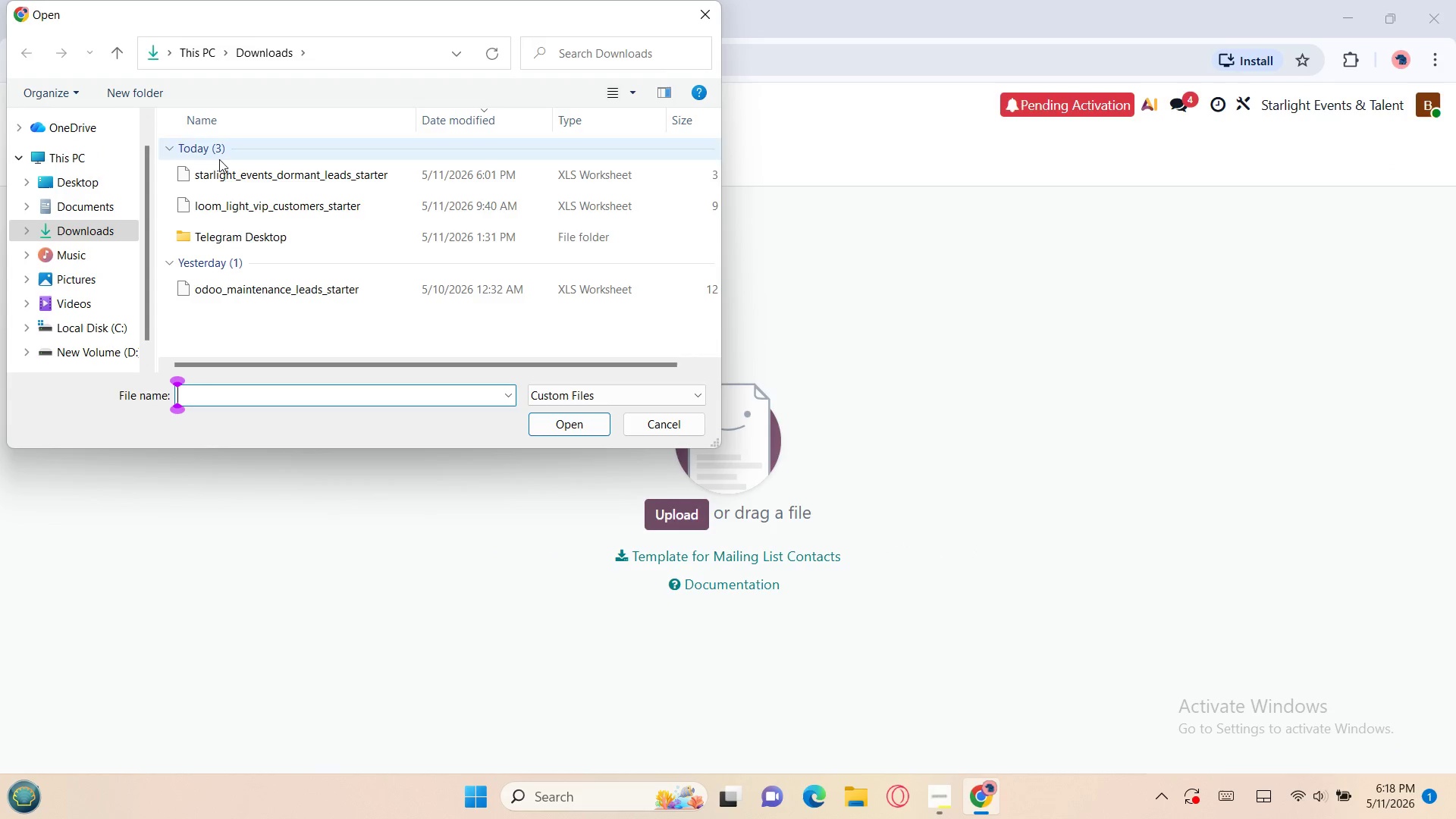 
left_click([234, 169])
 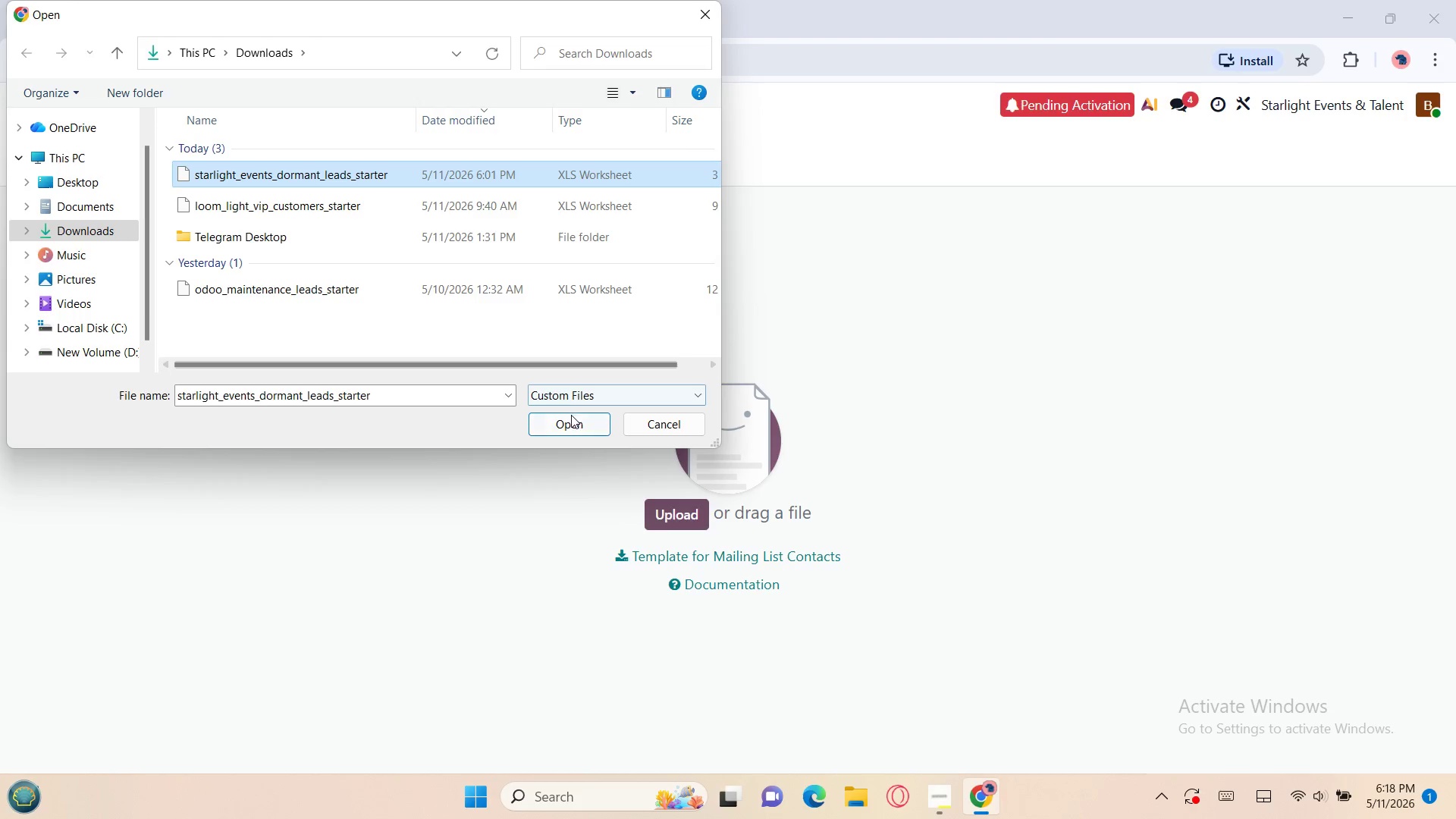 
left_click([566, 425])
 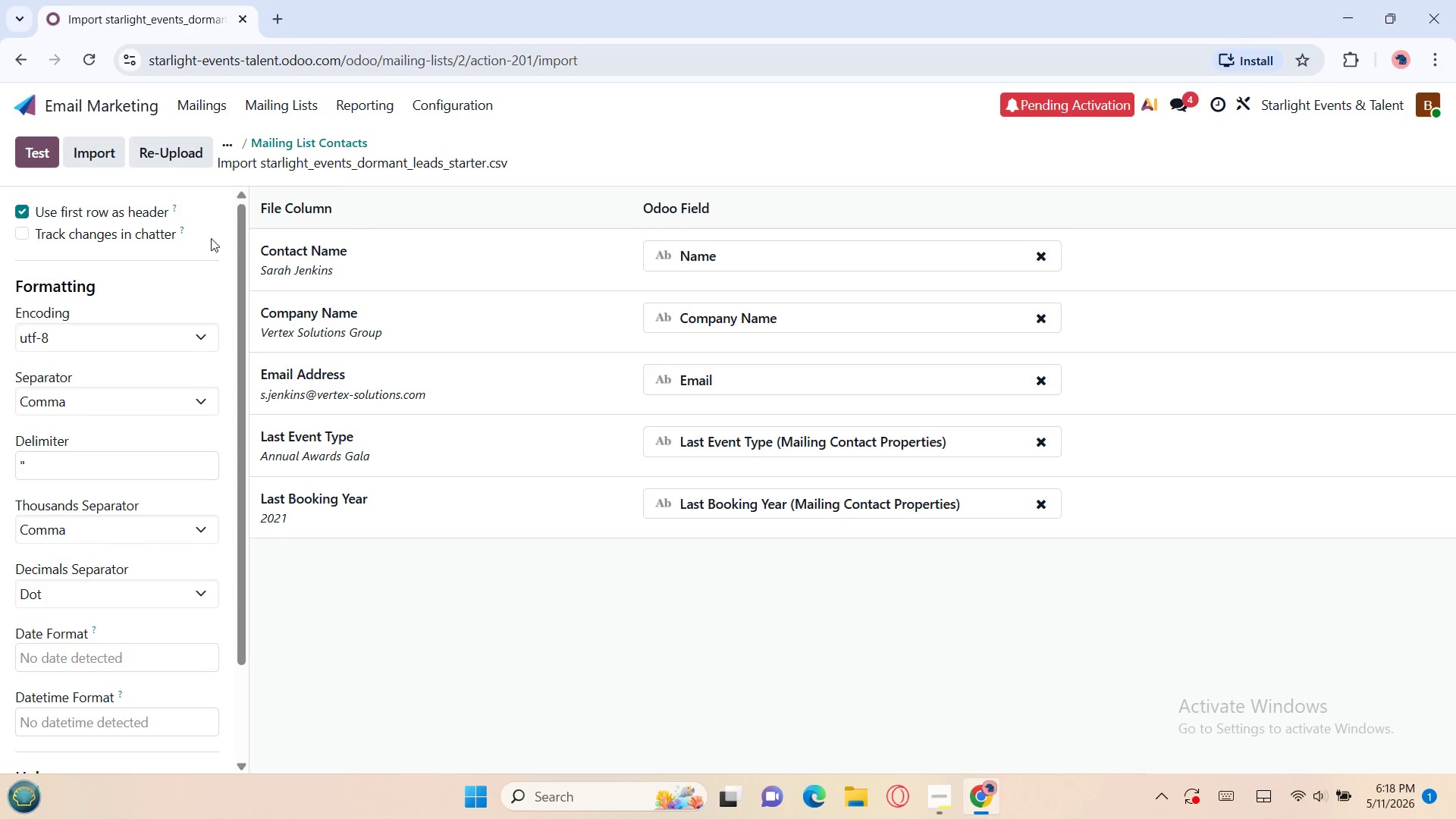 
left_click([35, 159])
 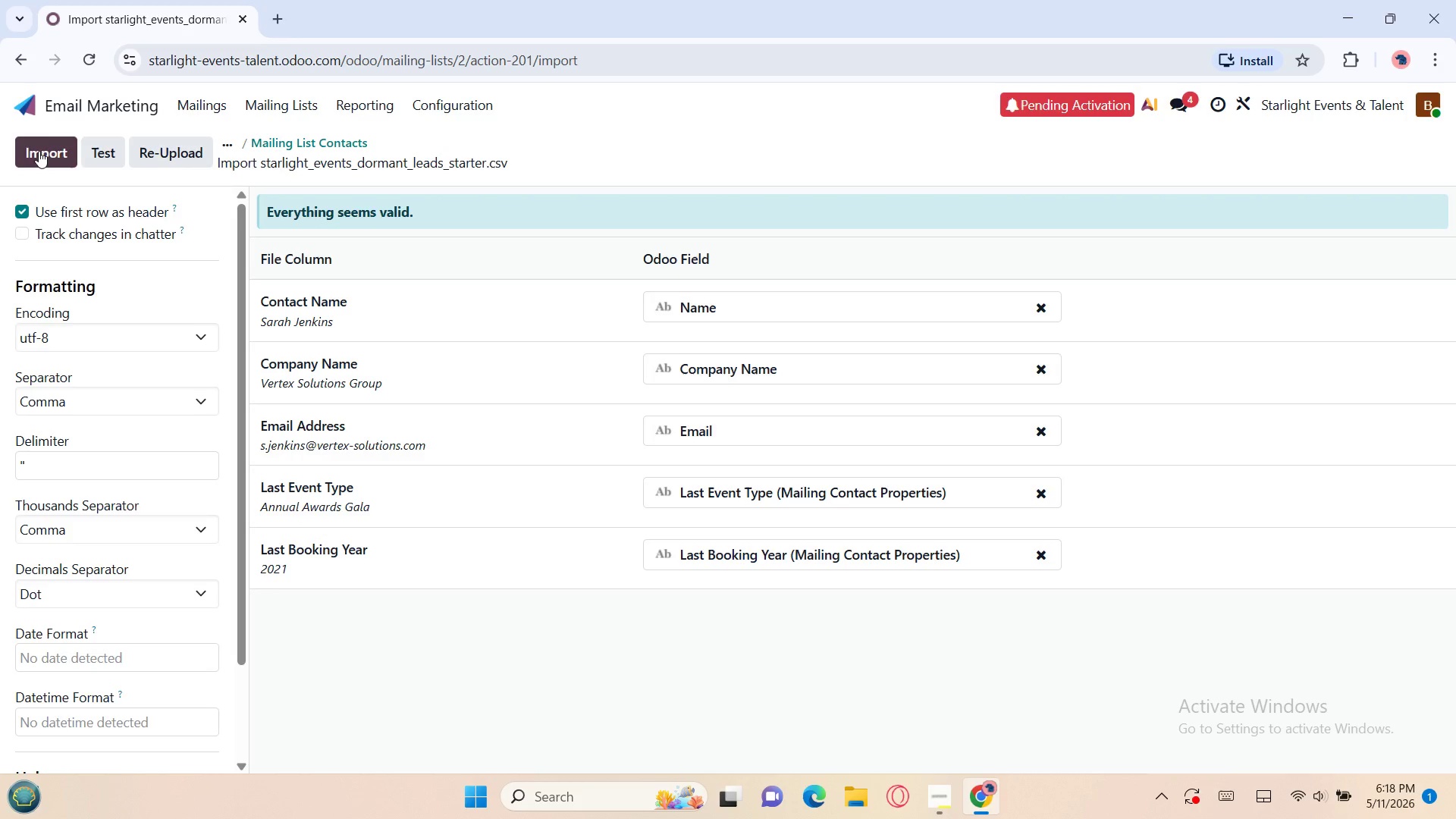 
left_click([36, 150])
 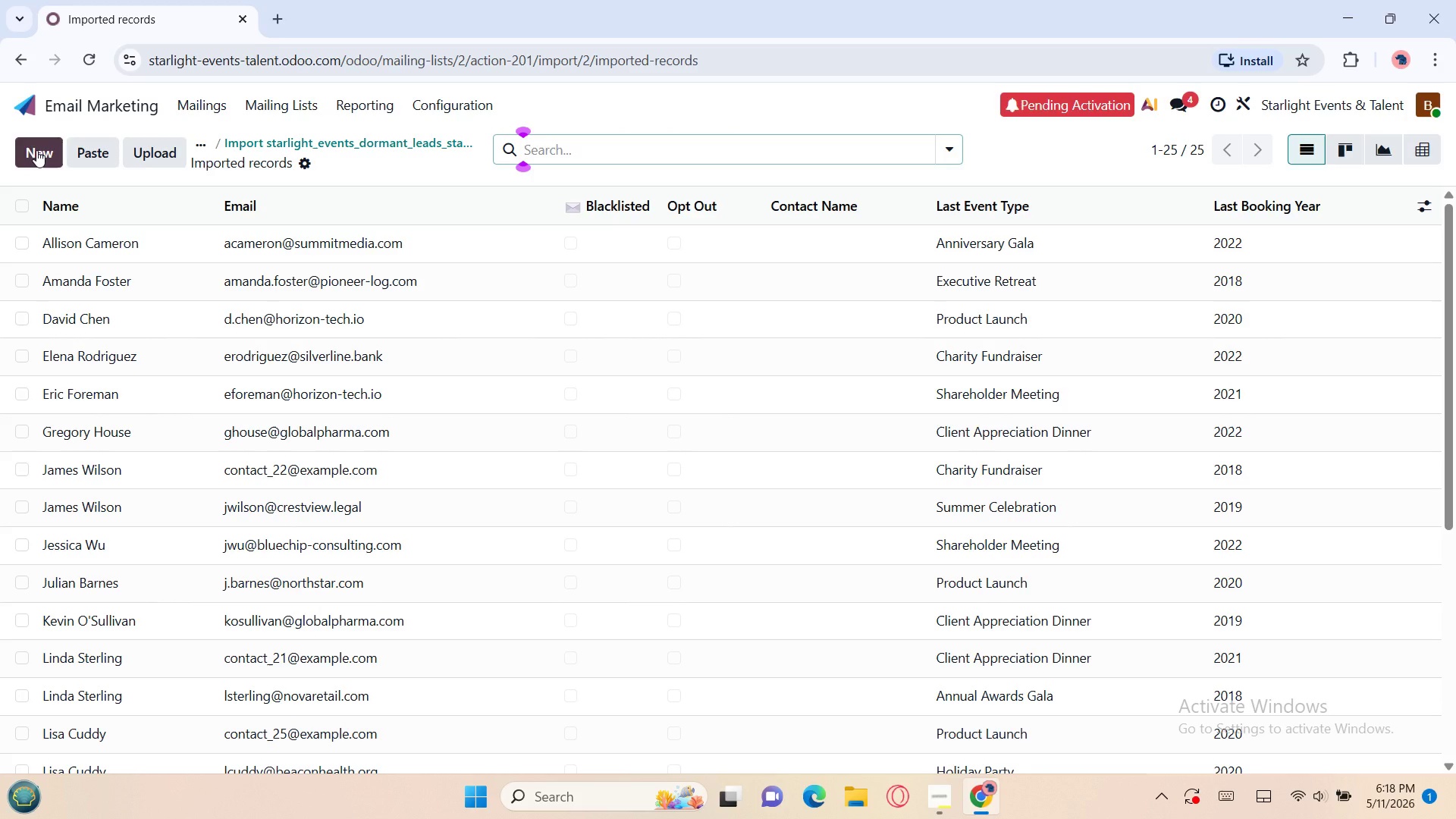 
wait(43.31)
 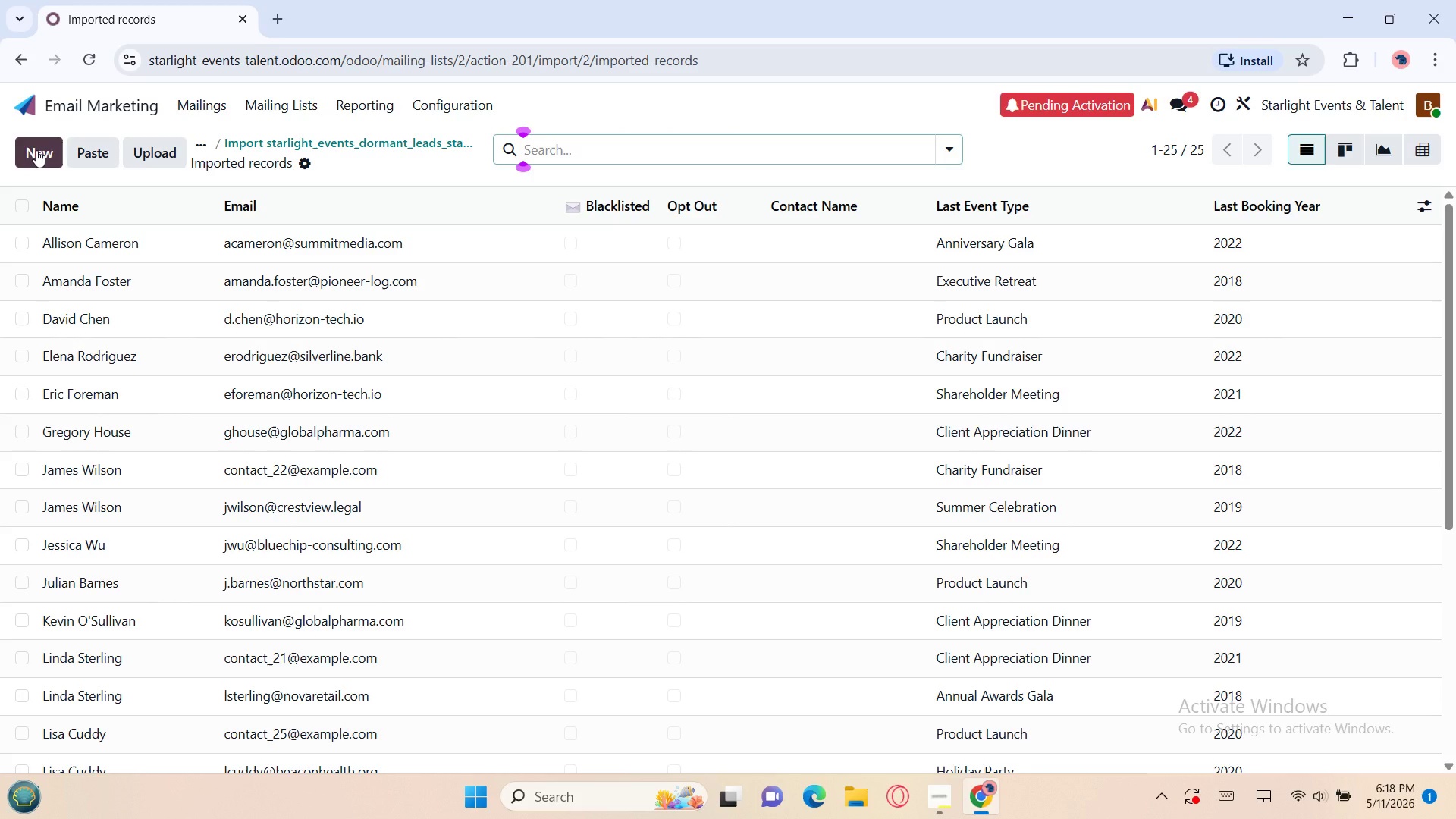 
left_click([801, 213])
 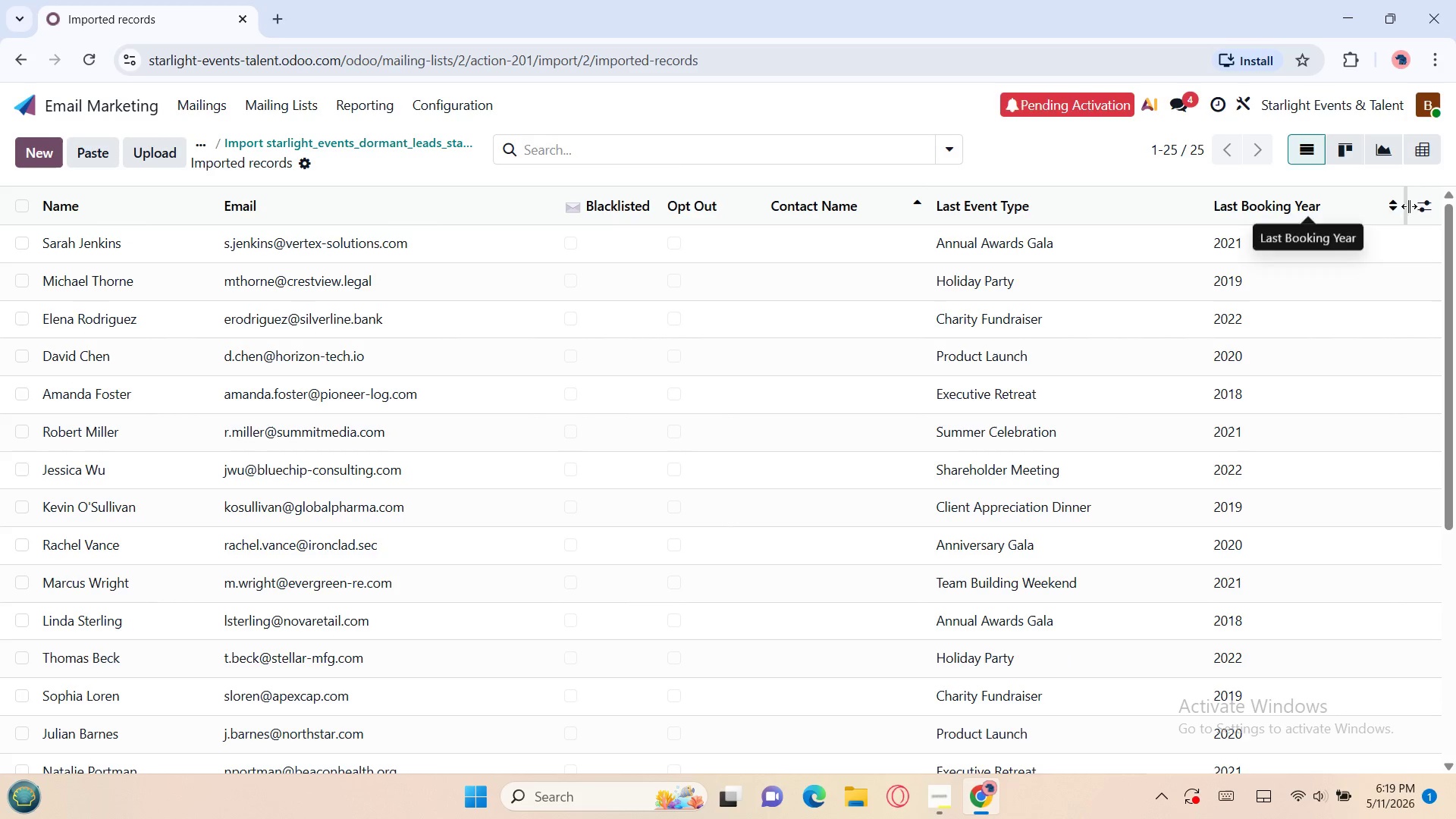 
left_click([1426, 208])
 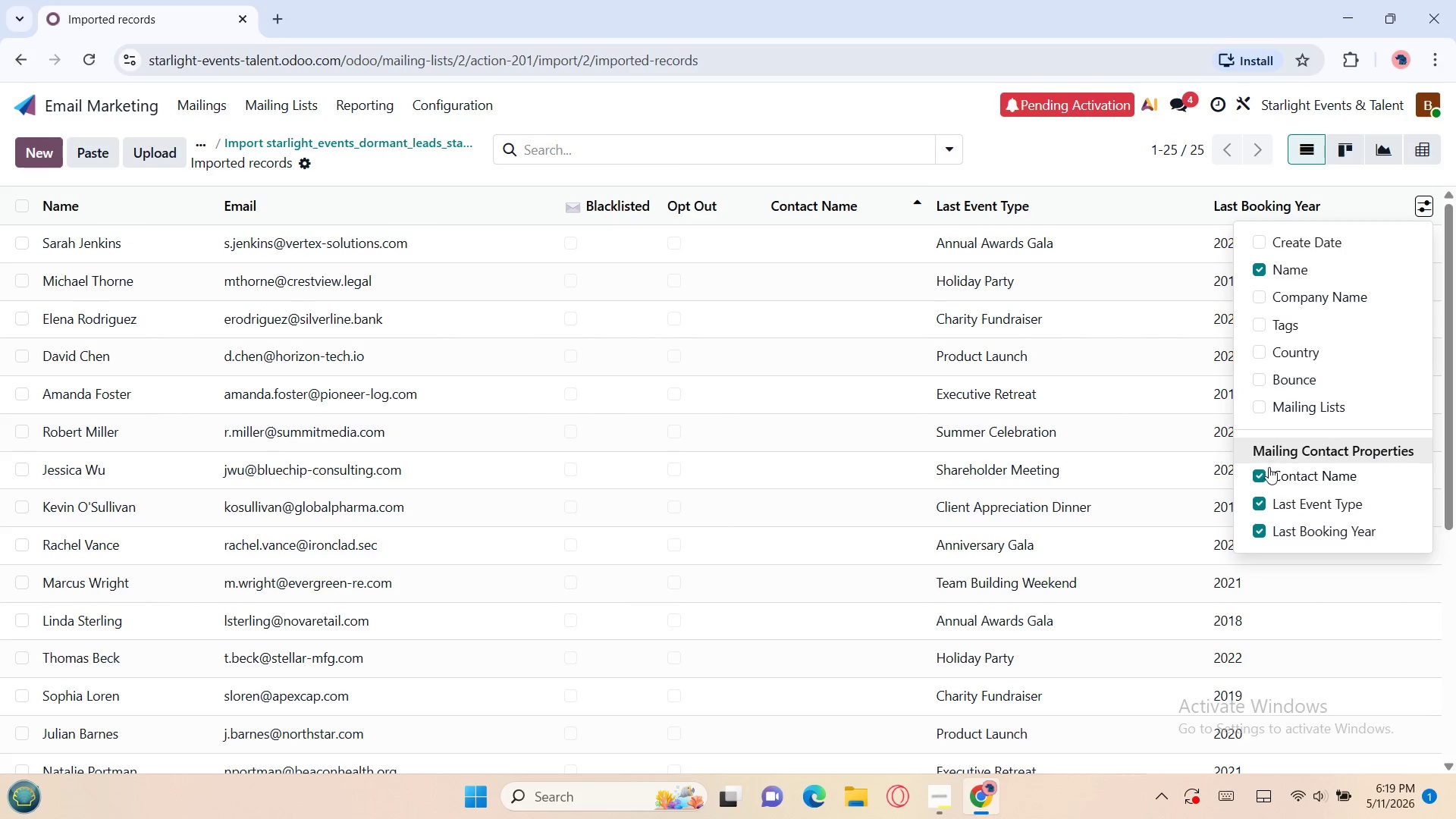 
left_click([1258, 480])
 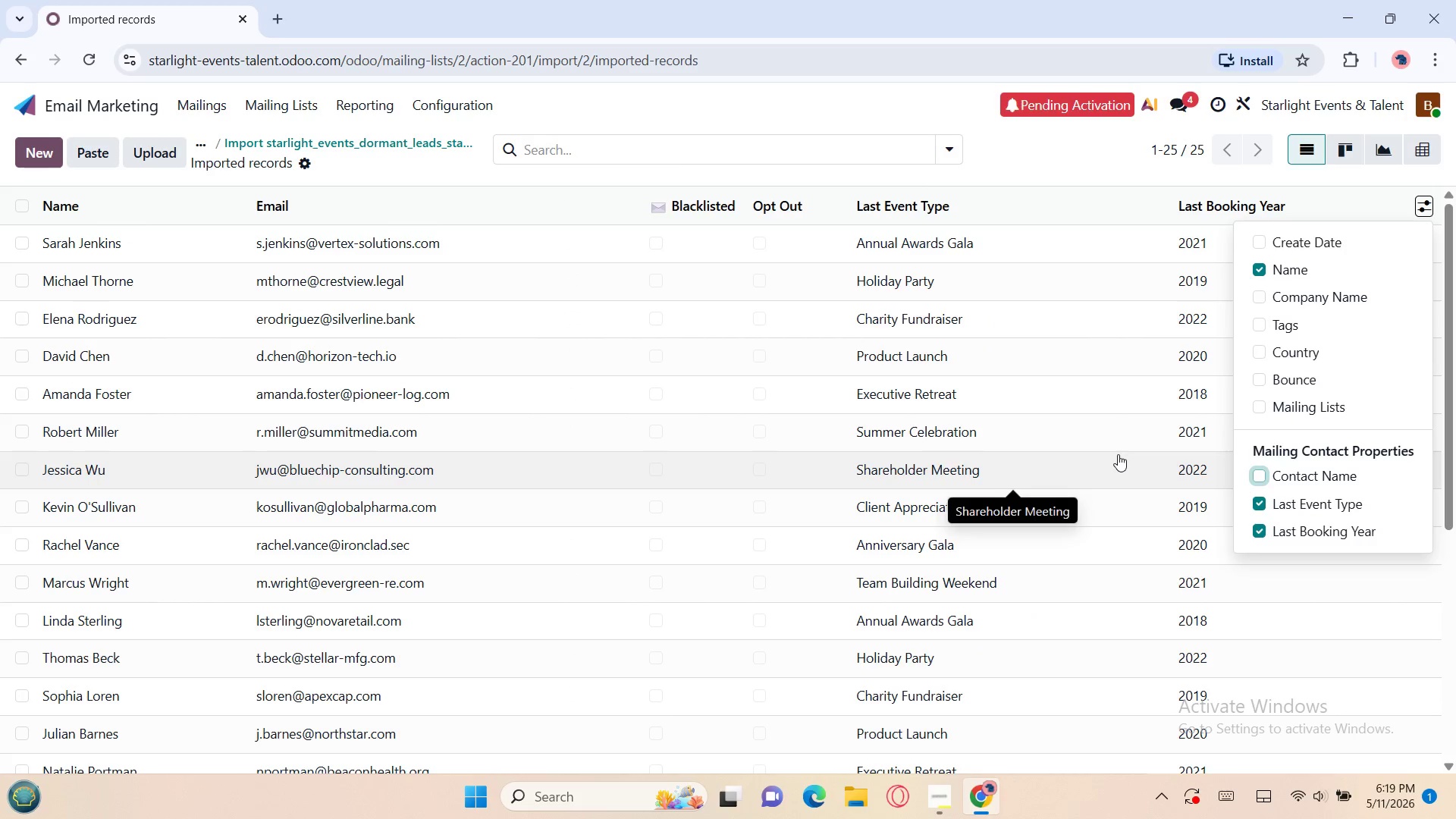 
left_click([1118, 454])
 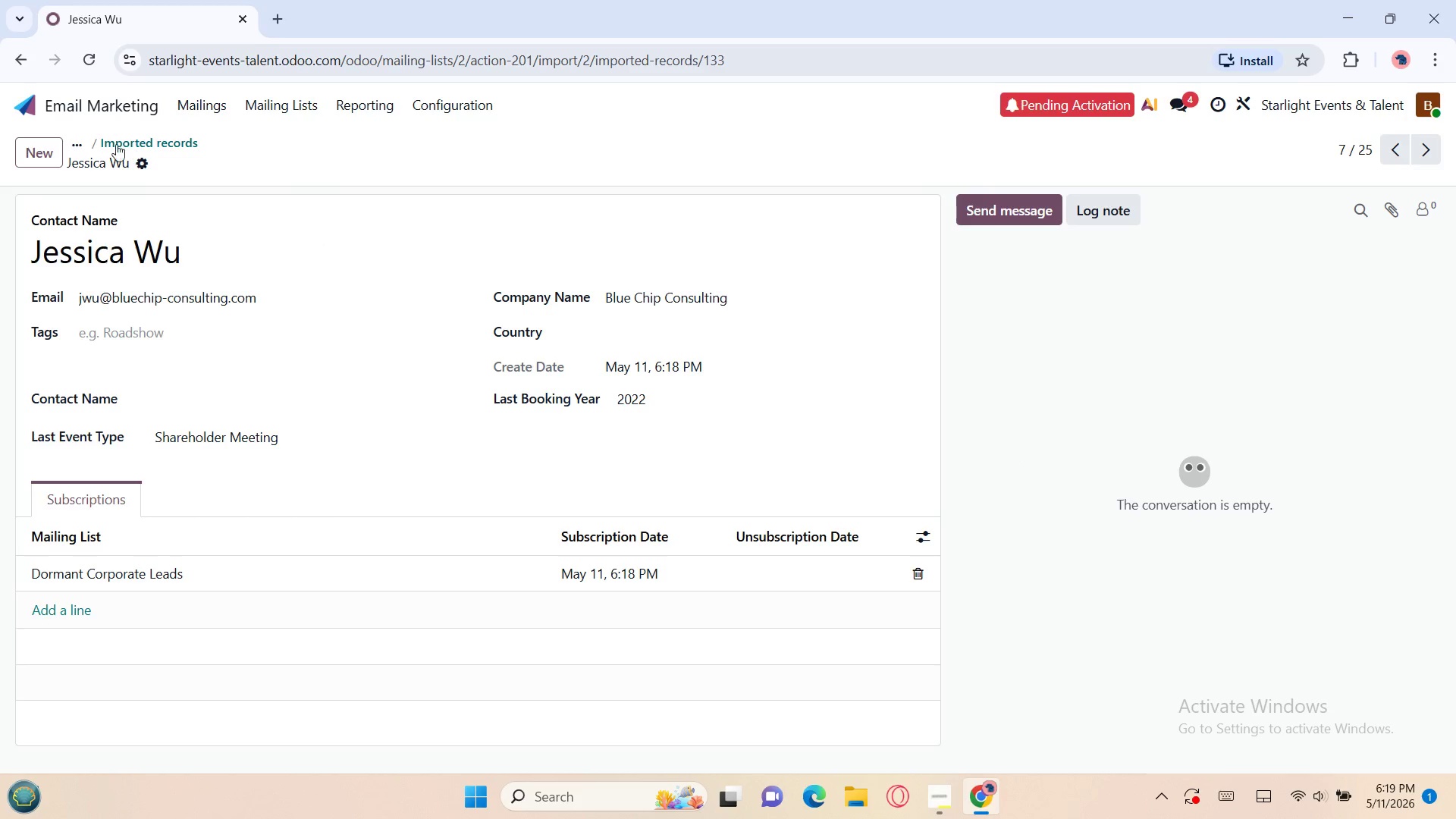 
left_click([192, 112])
 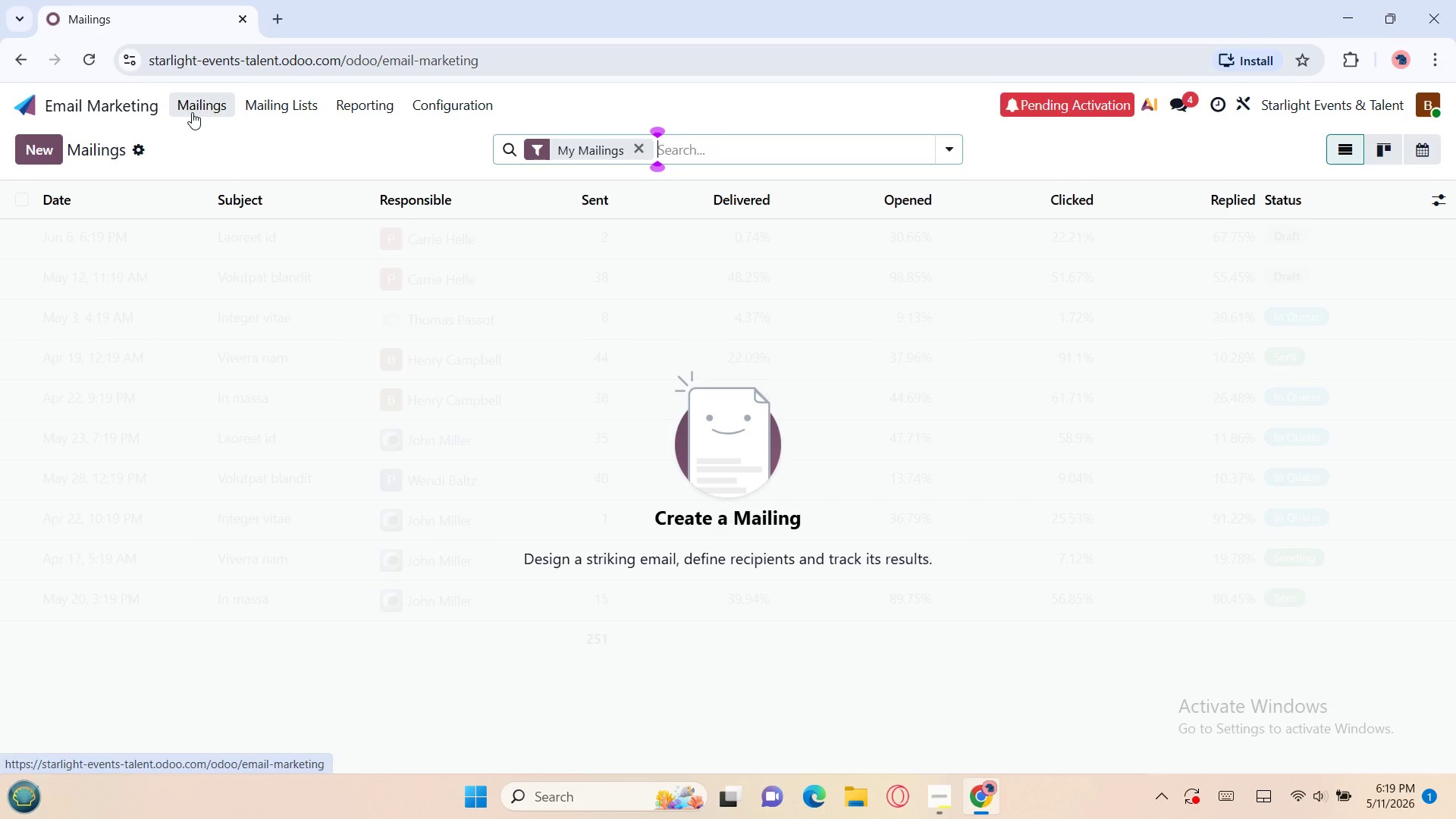 
wait(26.41)
 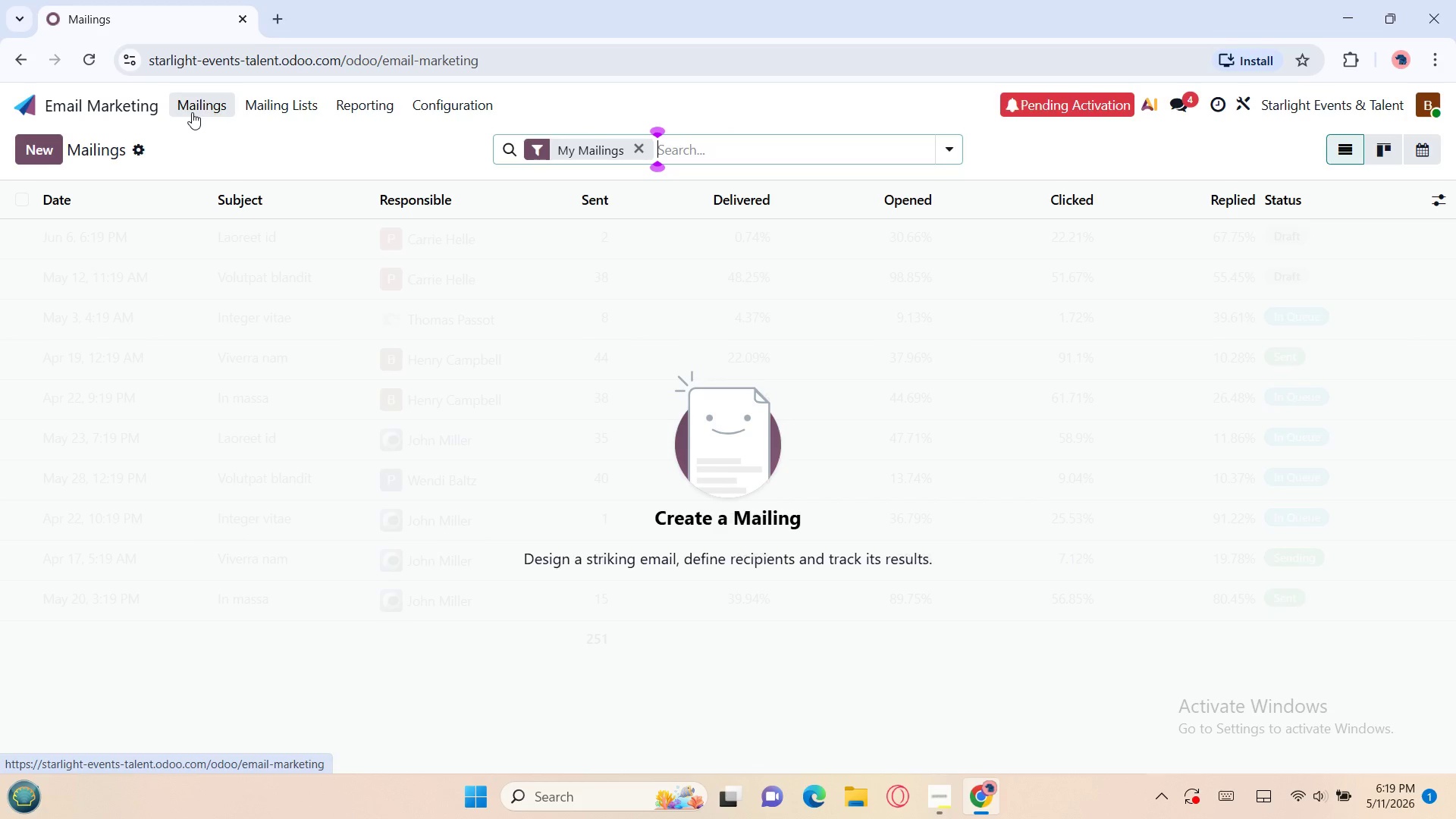 
left_click([275, 103])
 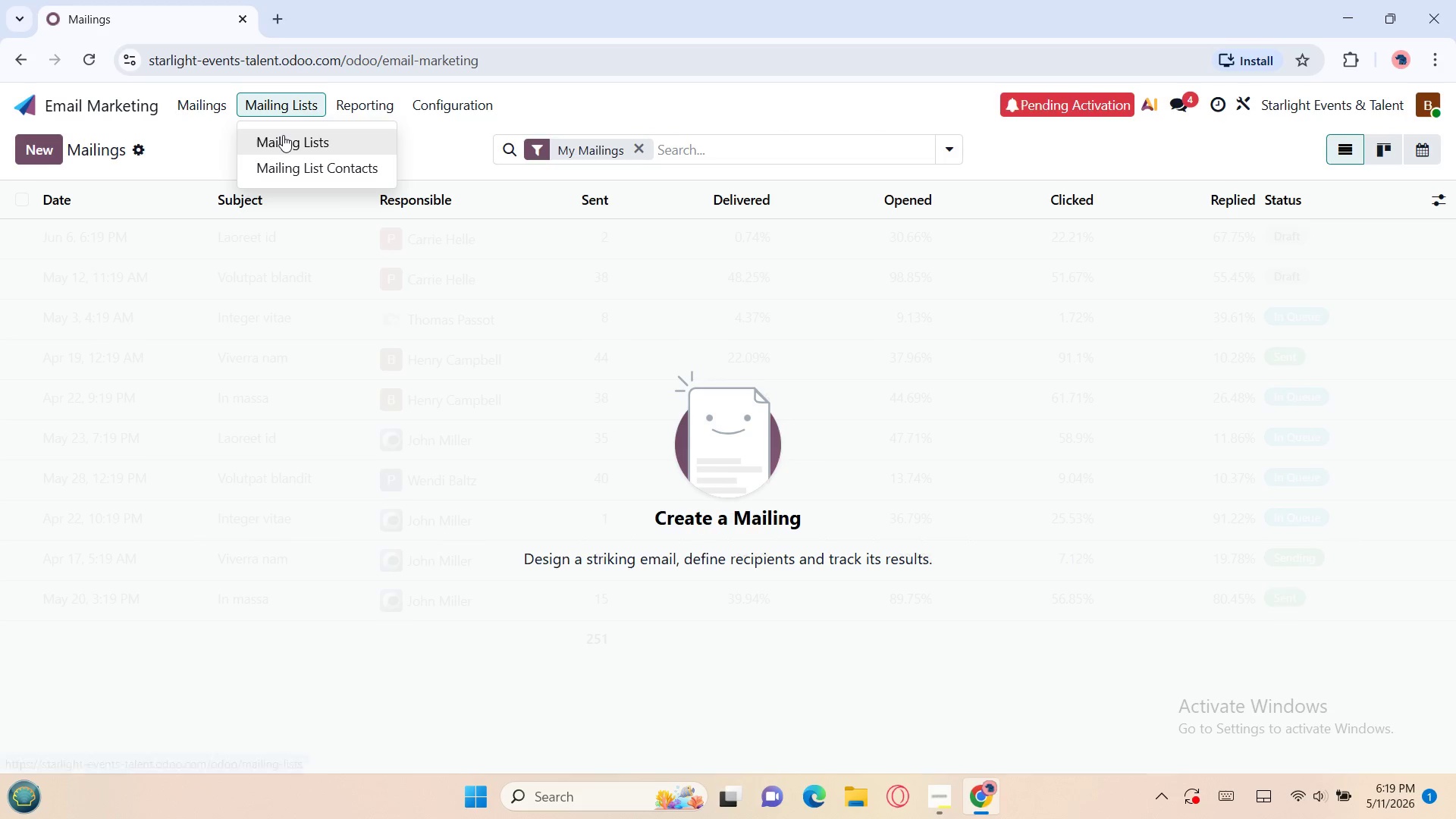 
left_click([283, 135])
 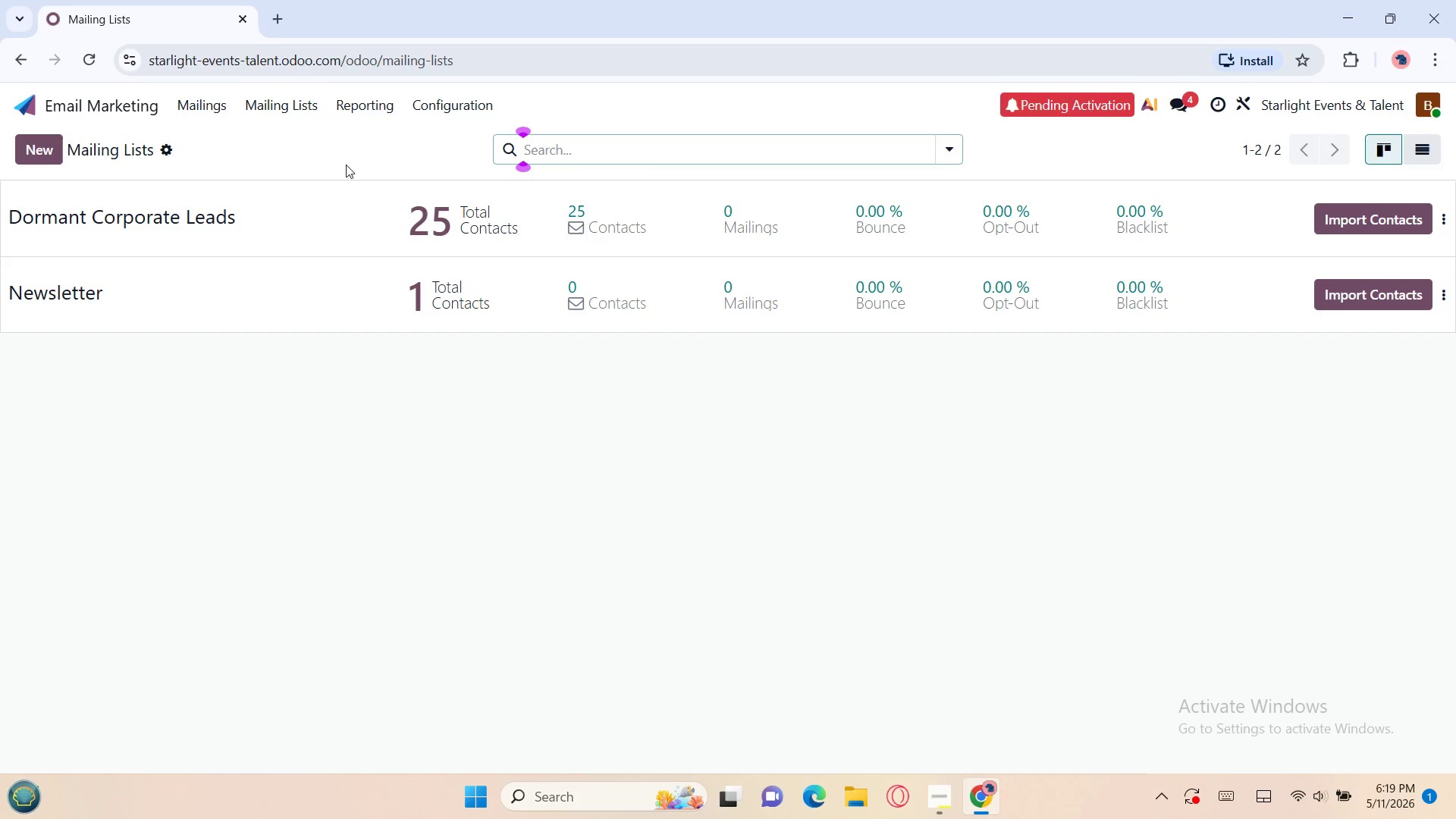 
left_click([340, 219])
 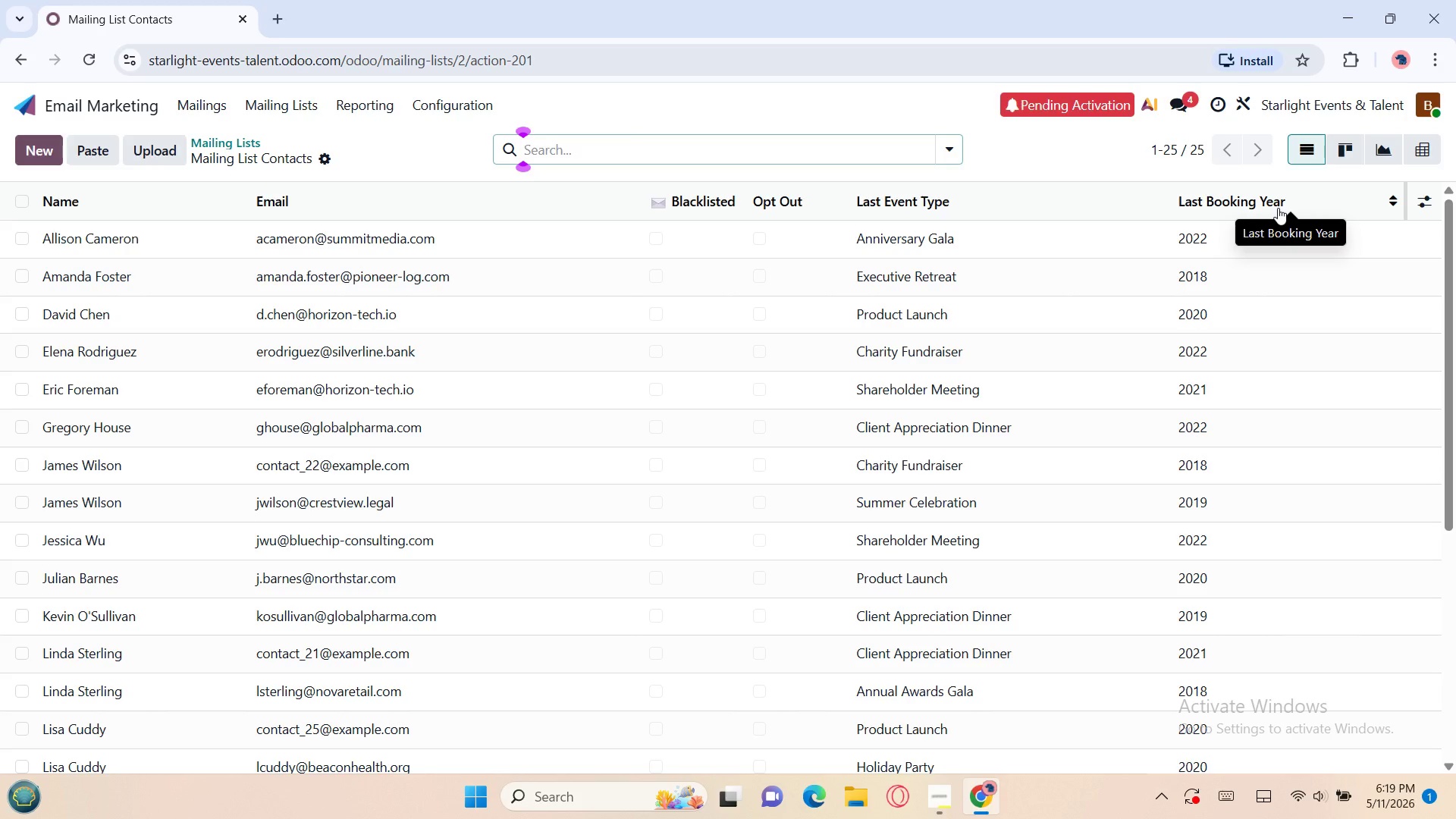 
wait(17.84)
 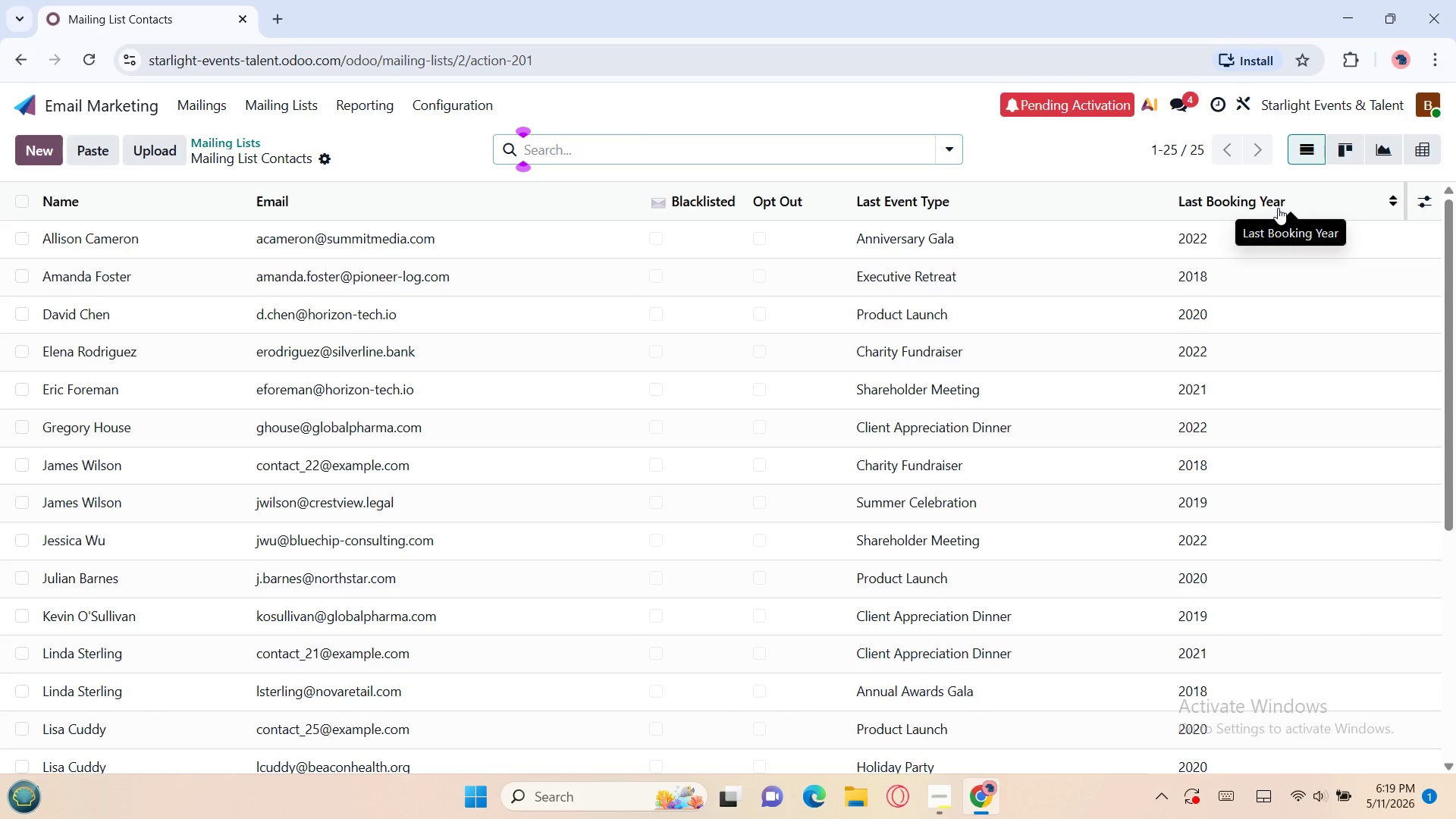 
left_click([1422, 194])
 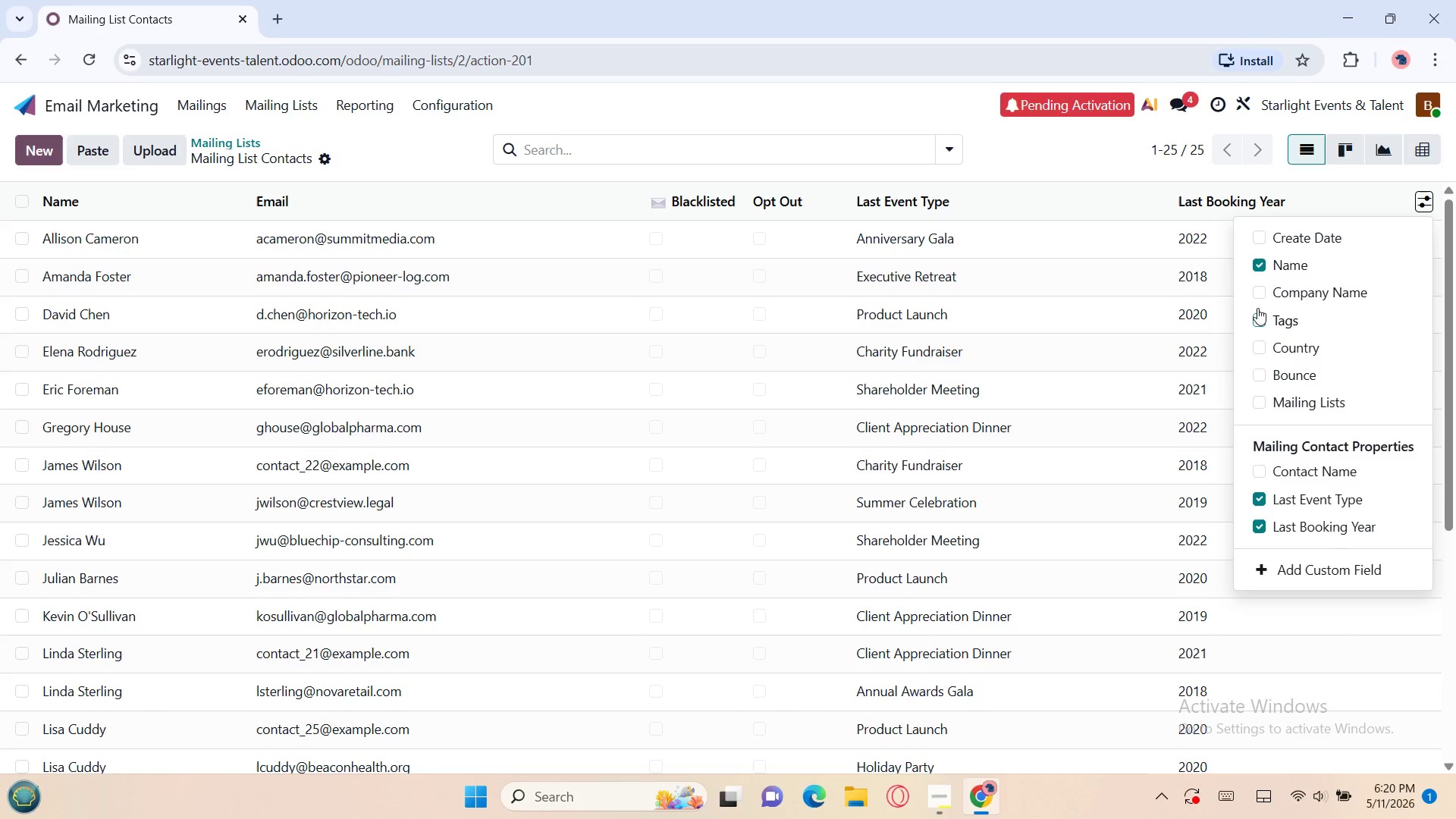 
wait(6.64)
 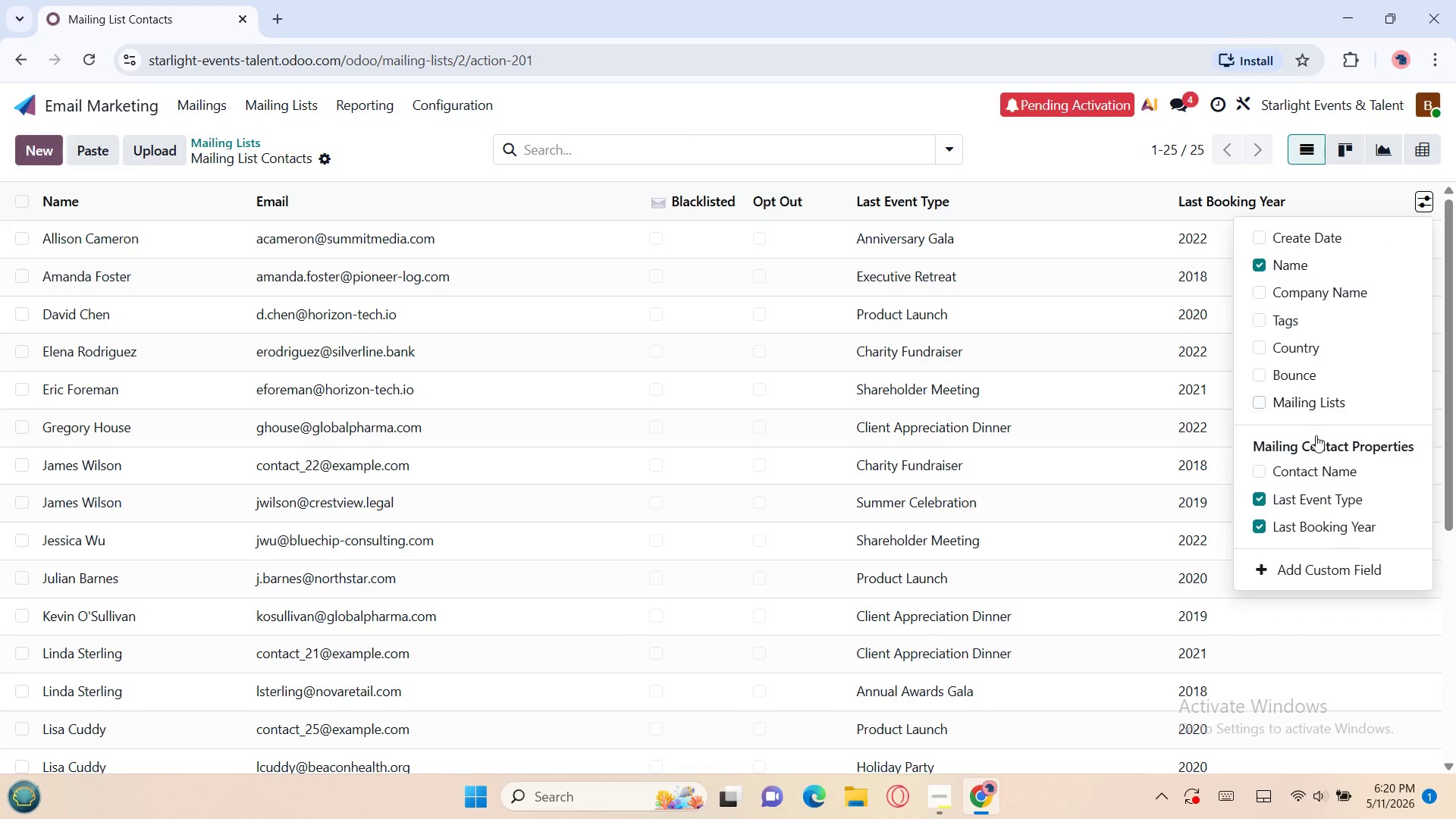 
left_click([1257, 290])
 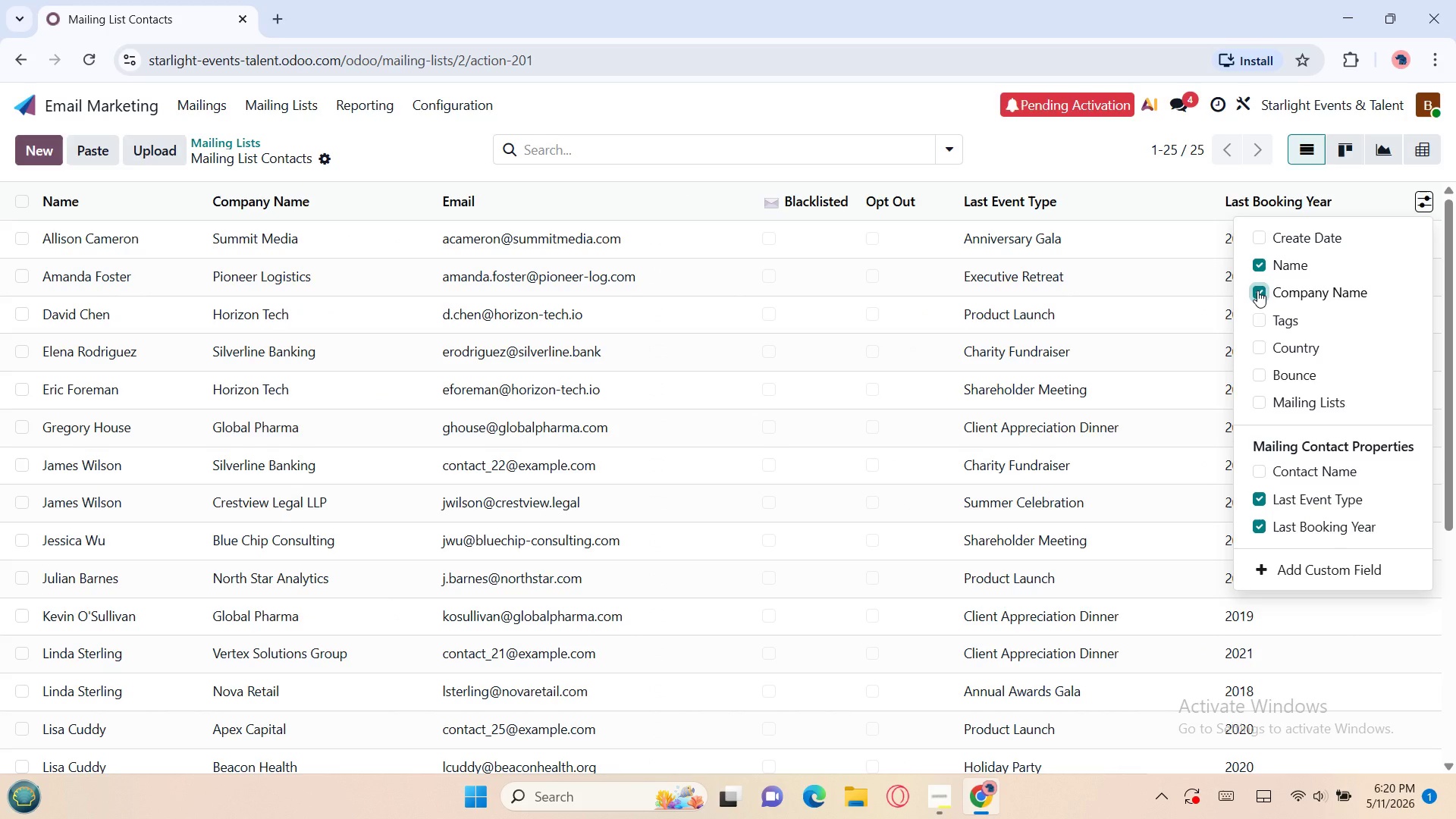 
wait(10.48)
 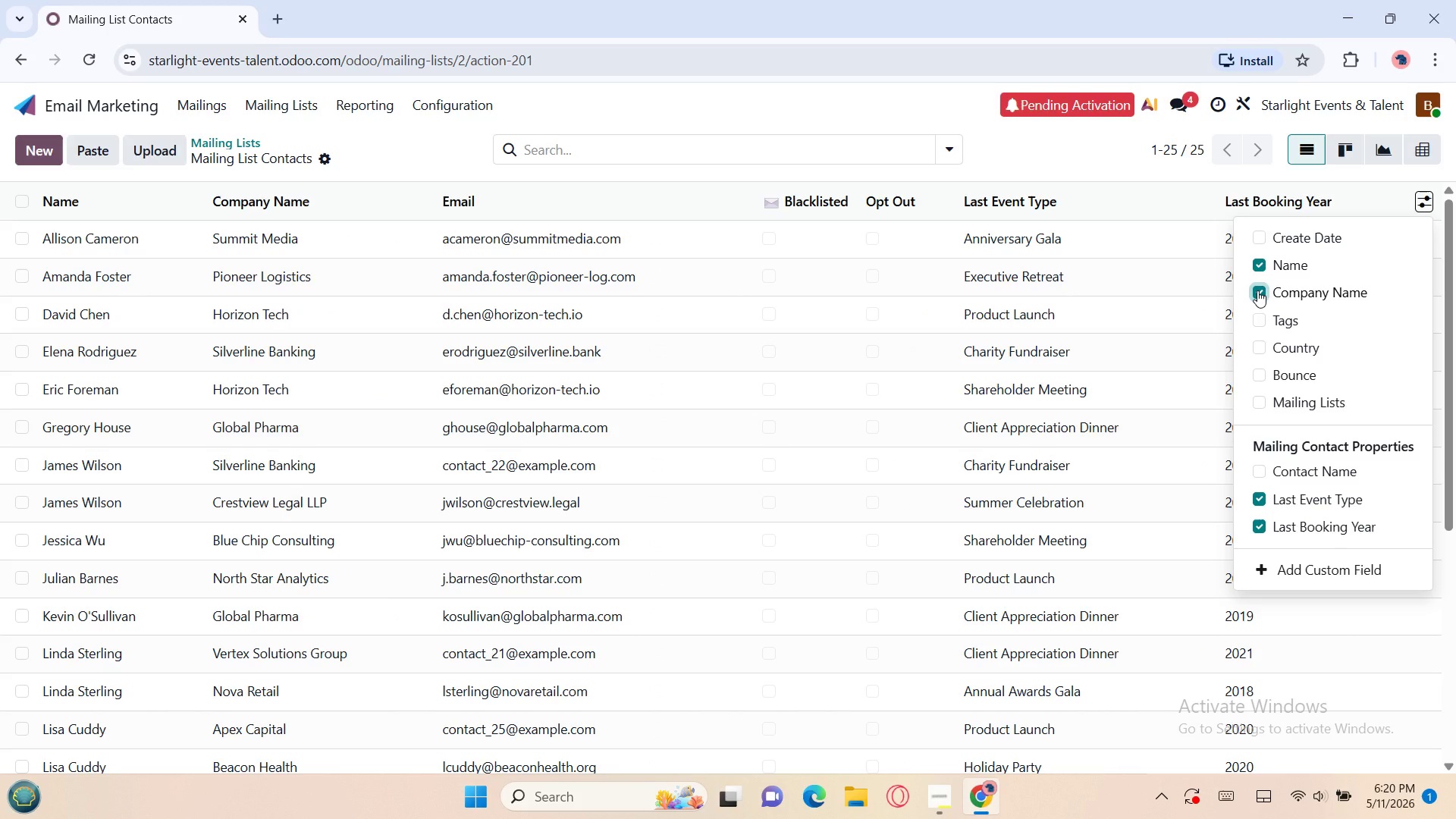 
left_click([1262, 396])
 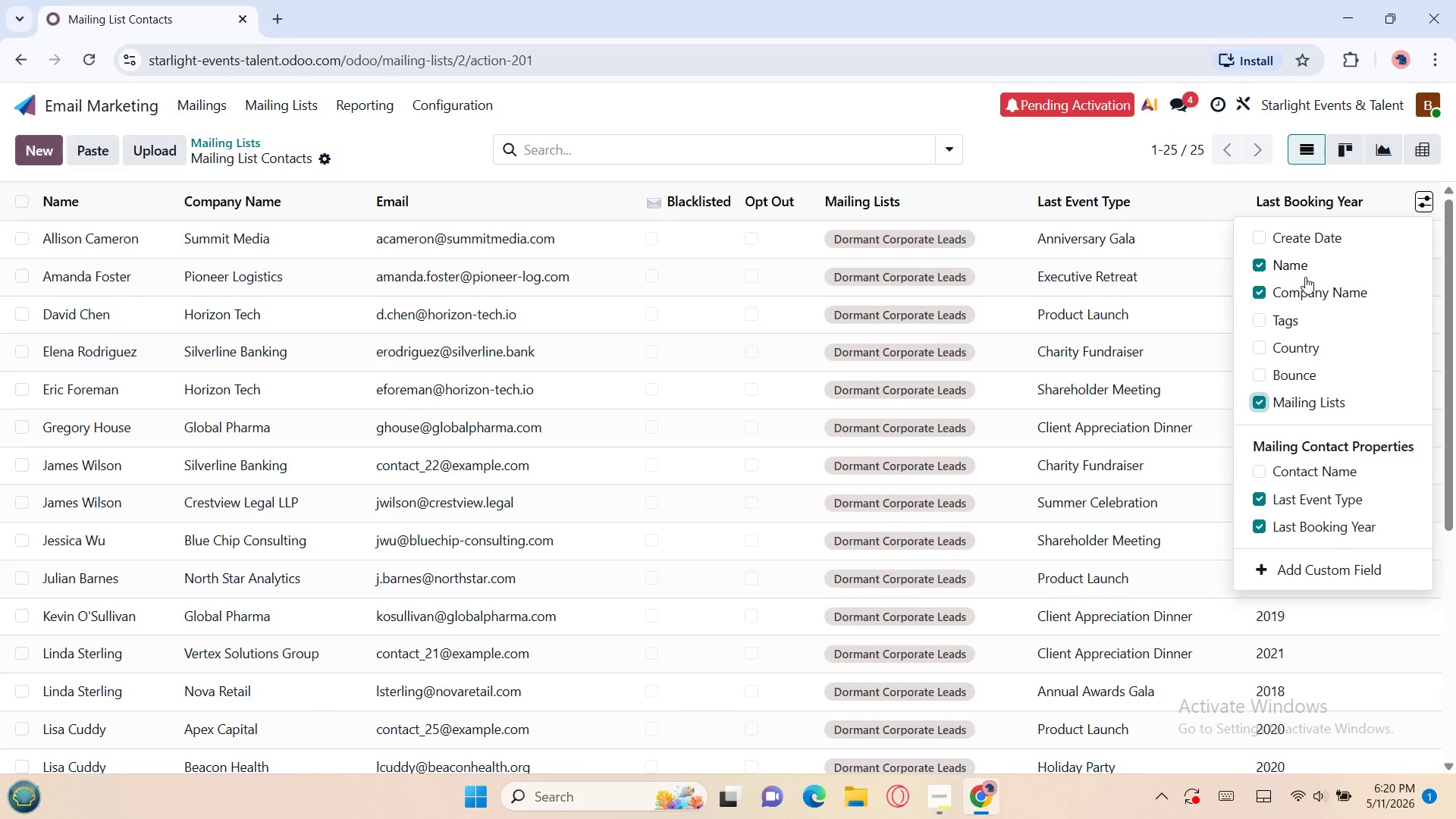 
left_click([1421, 195])
 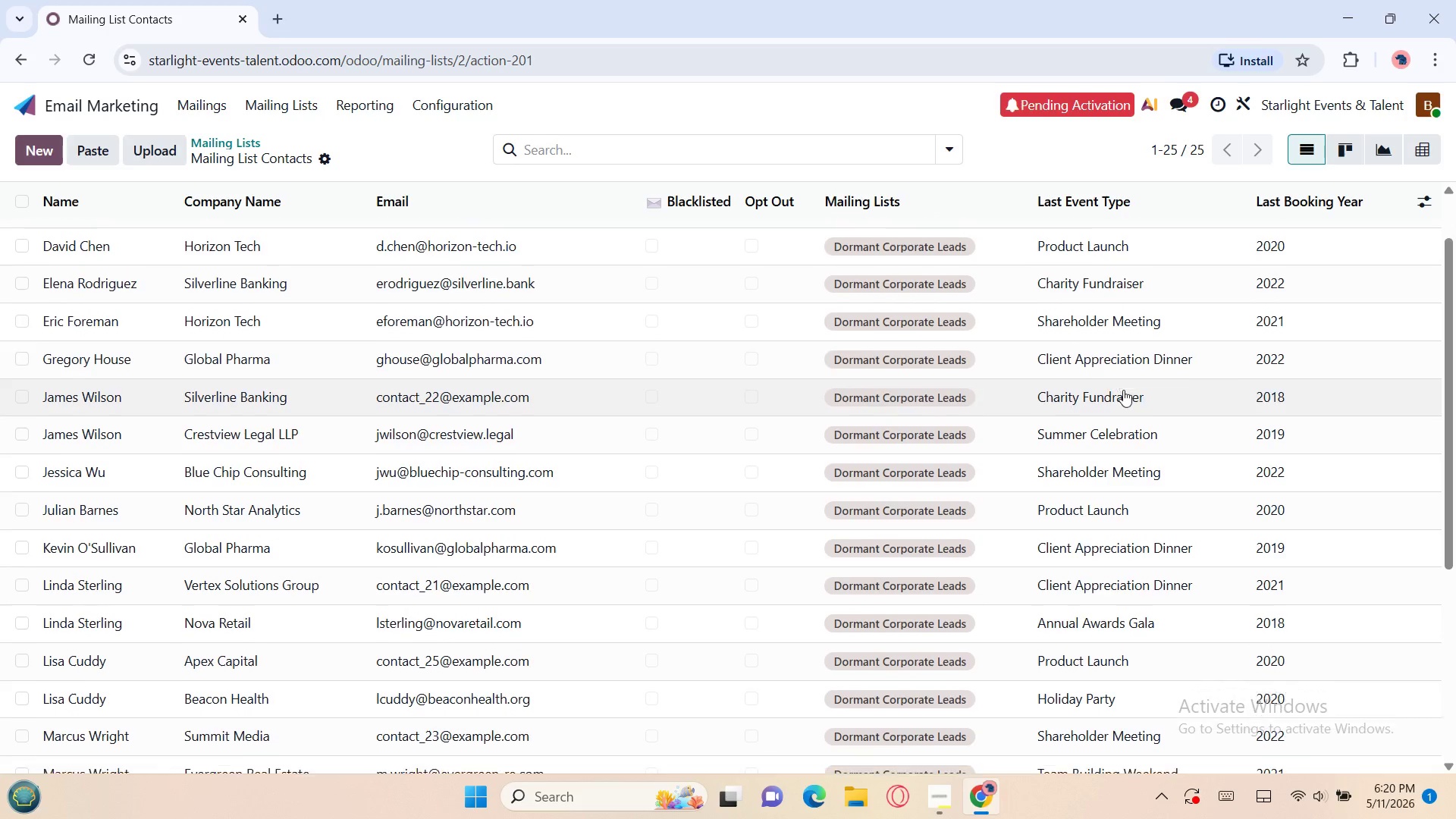 
wait(39.17)
 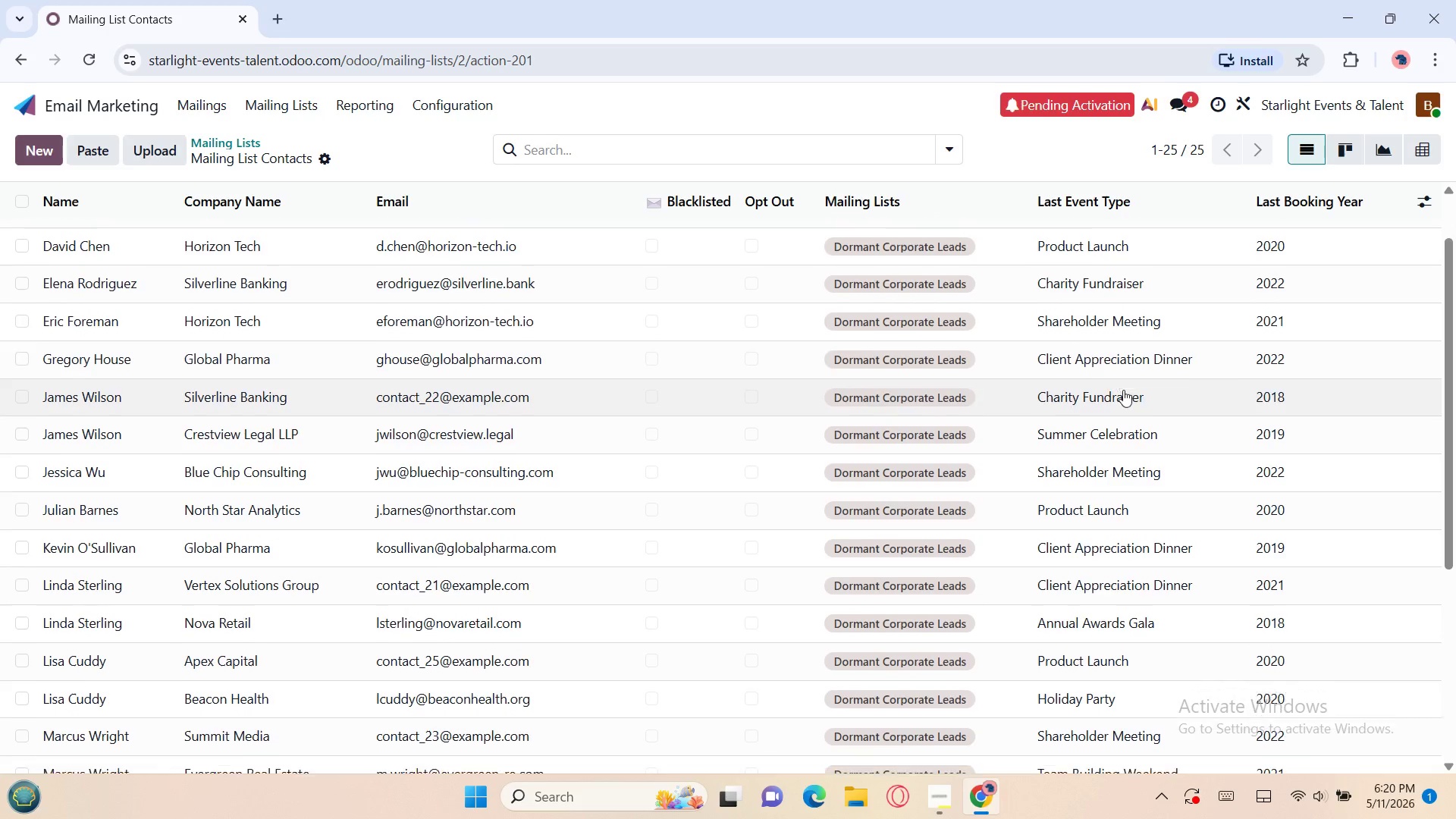 
left_click([1431, 63])
 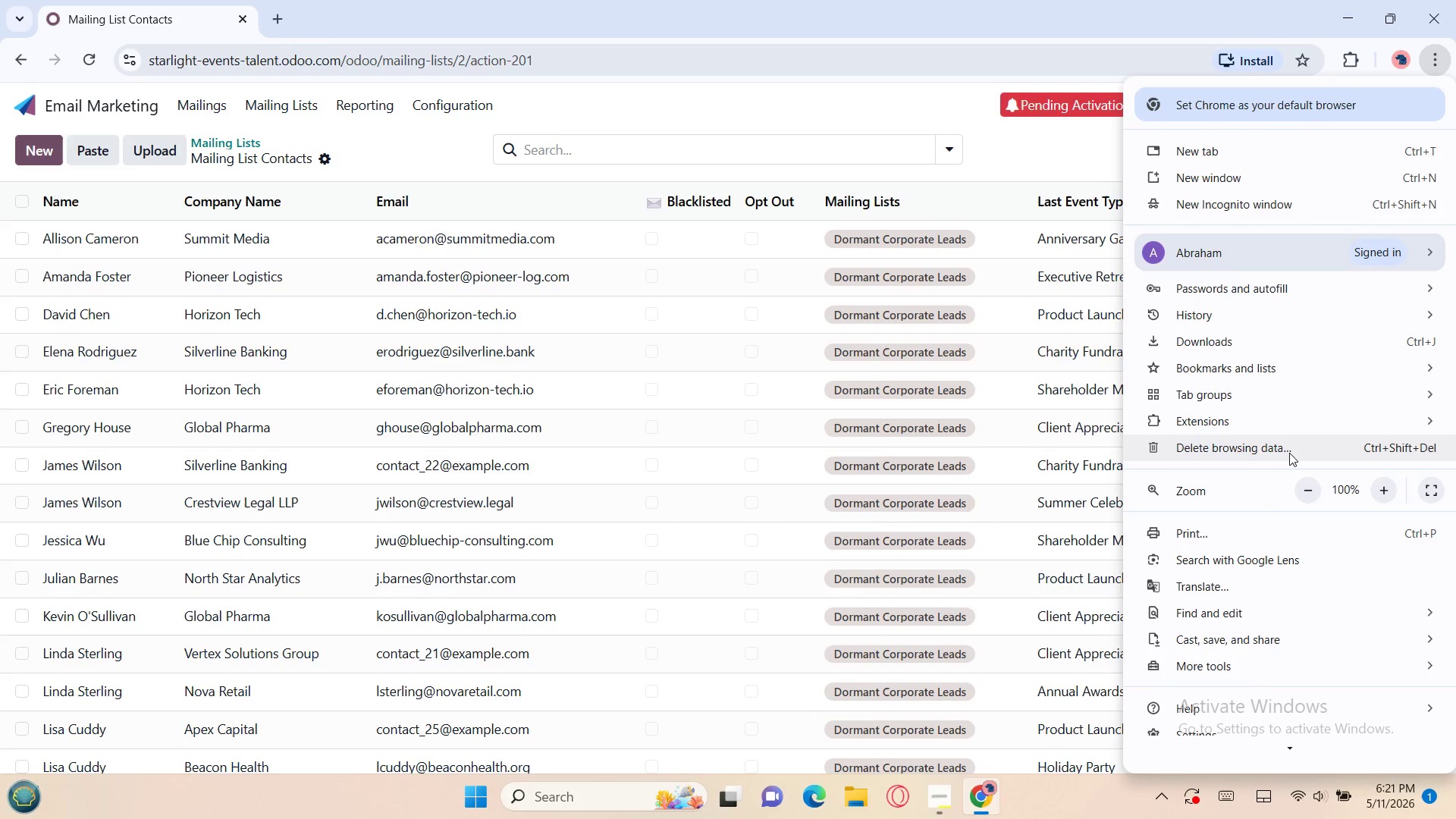 
left_click([1304, 482])
 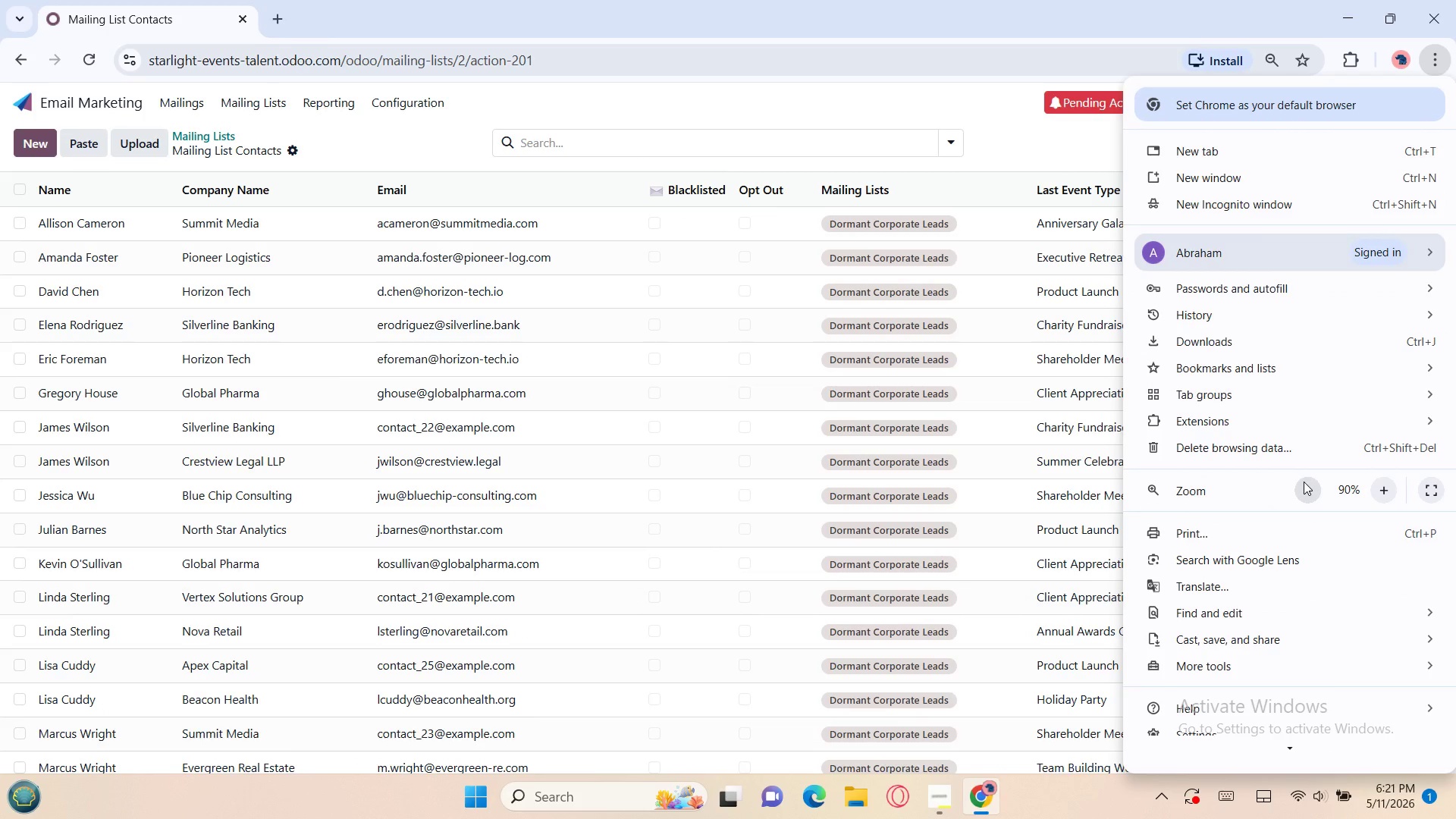 
left_click([1304, 482])
 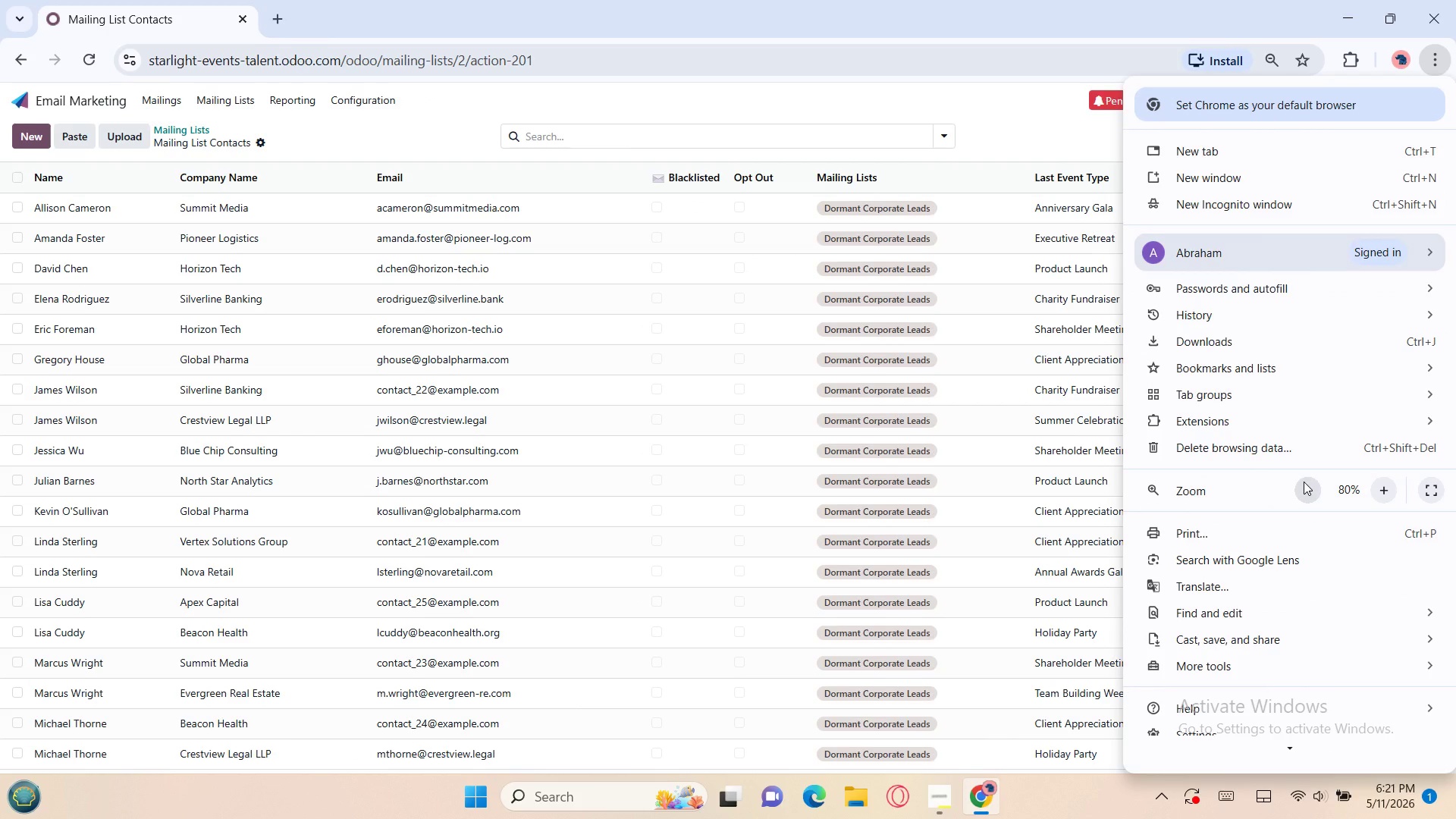 
left_click([1304, 482])
 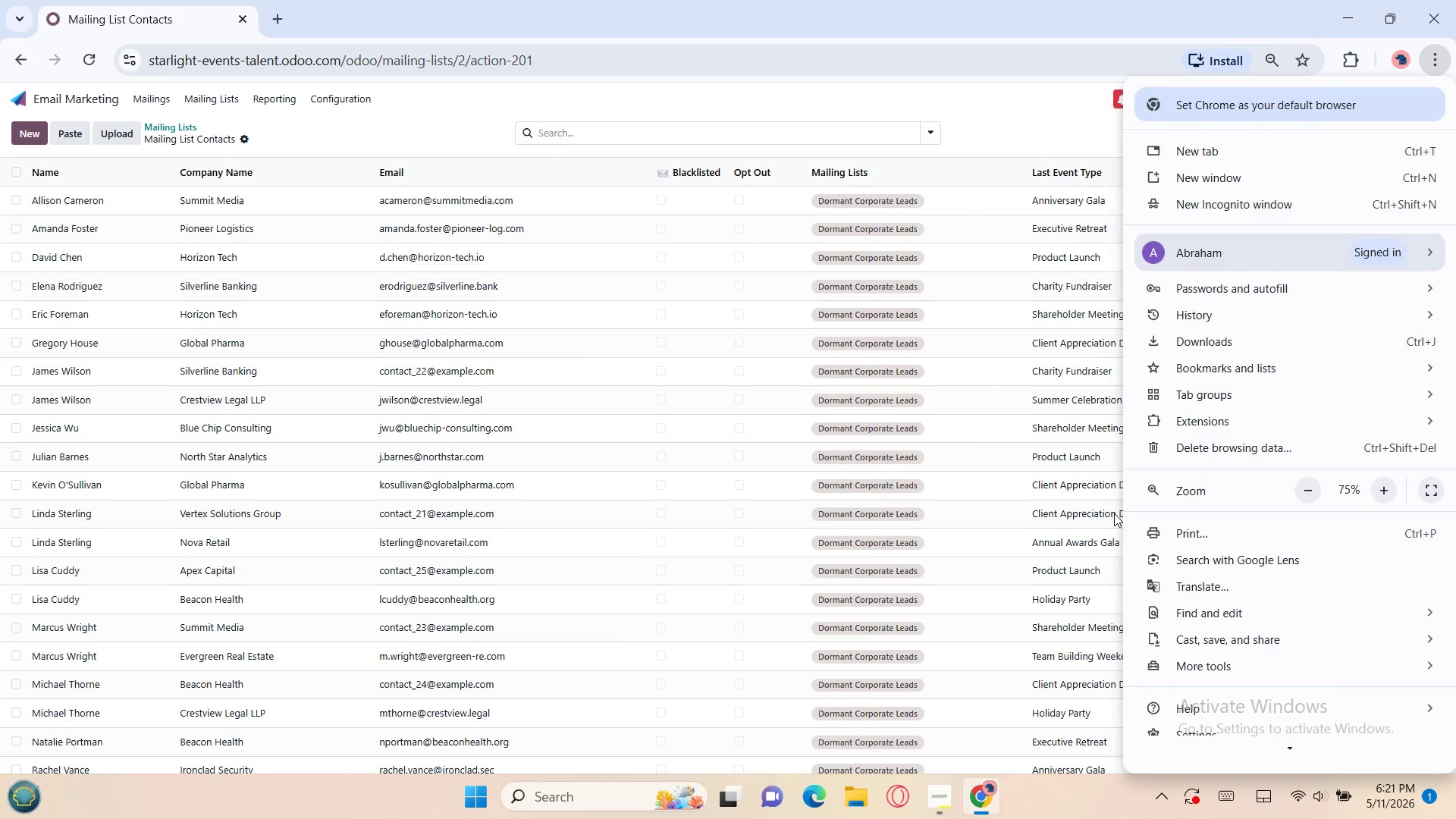 
left_click([1017, 538])
 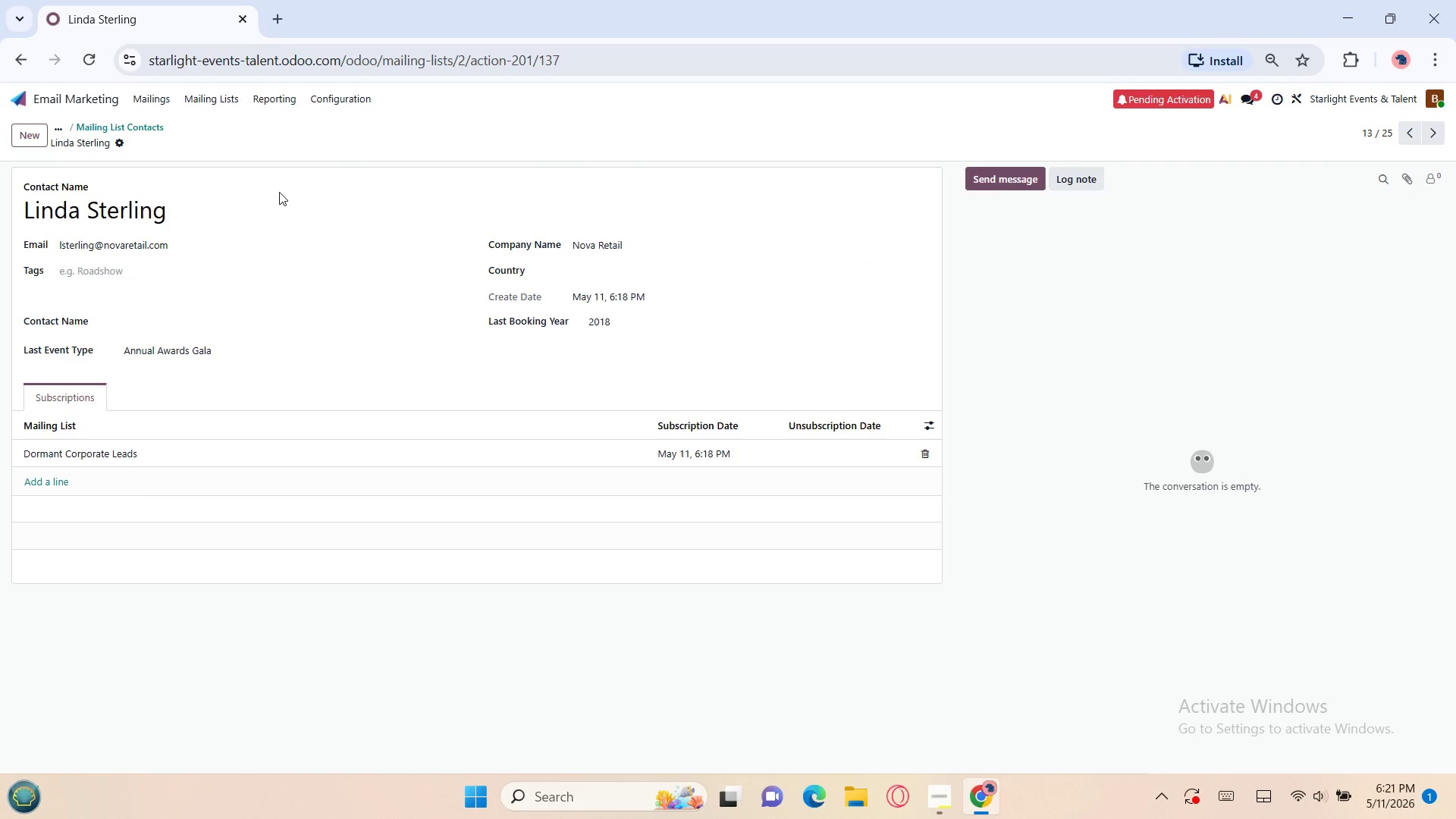 
wait(6.3)
 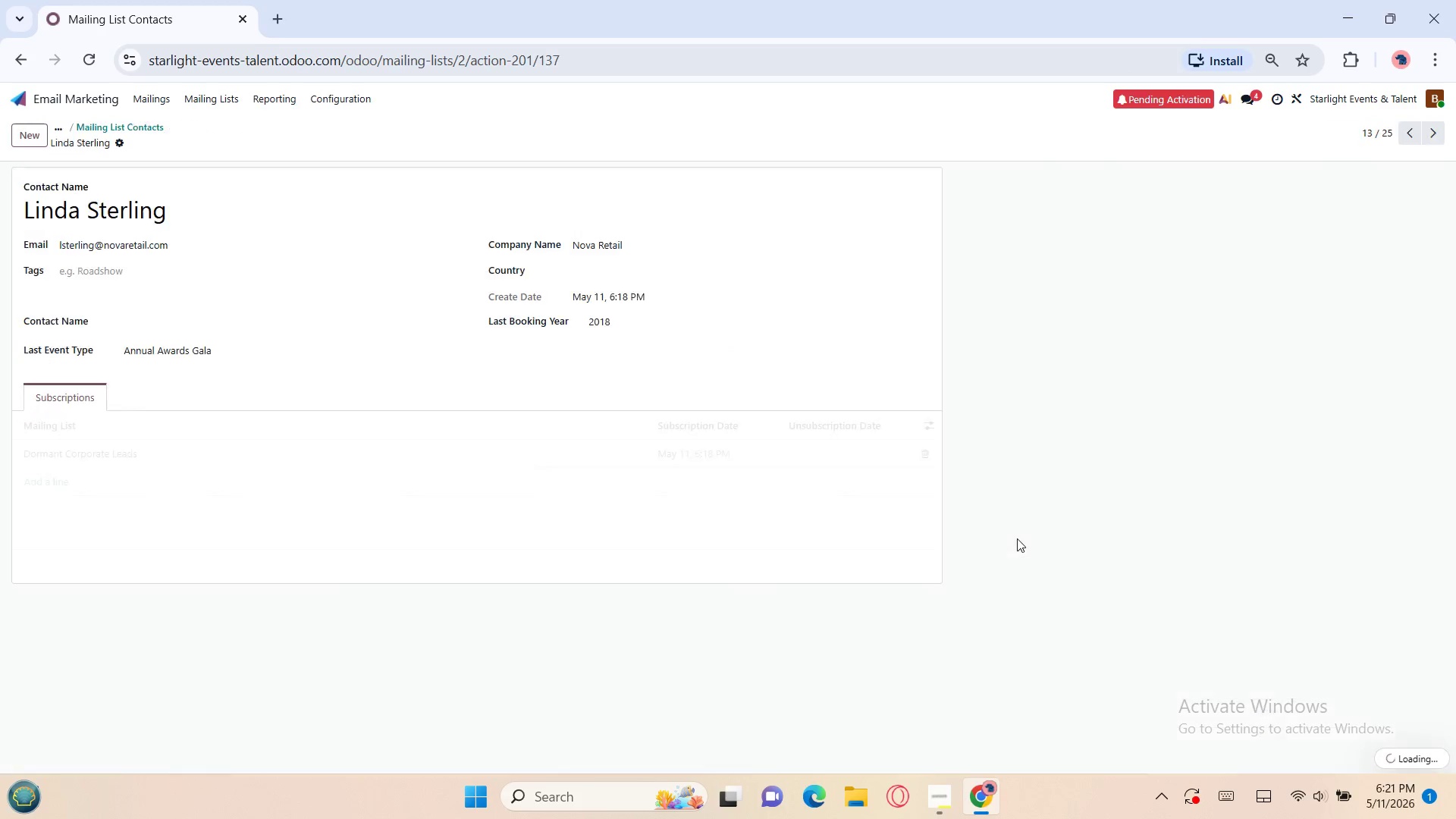 
left_click([103, 130])
 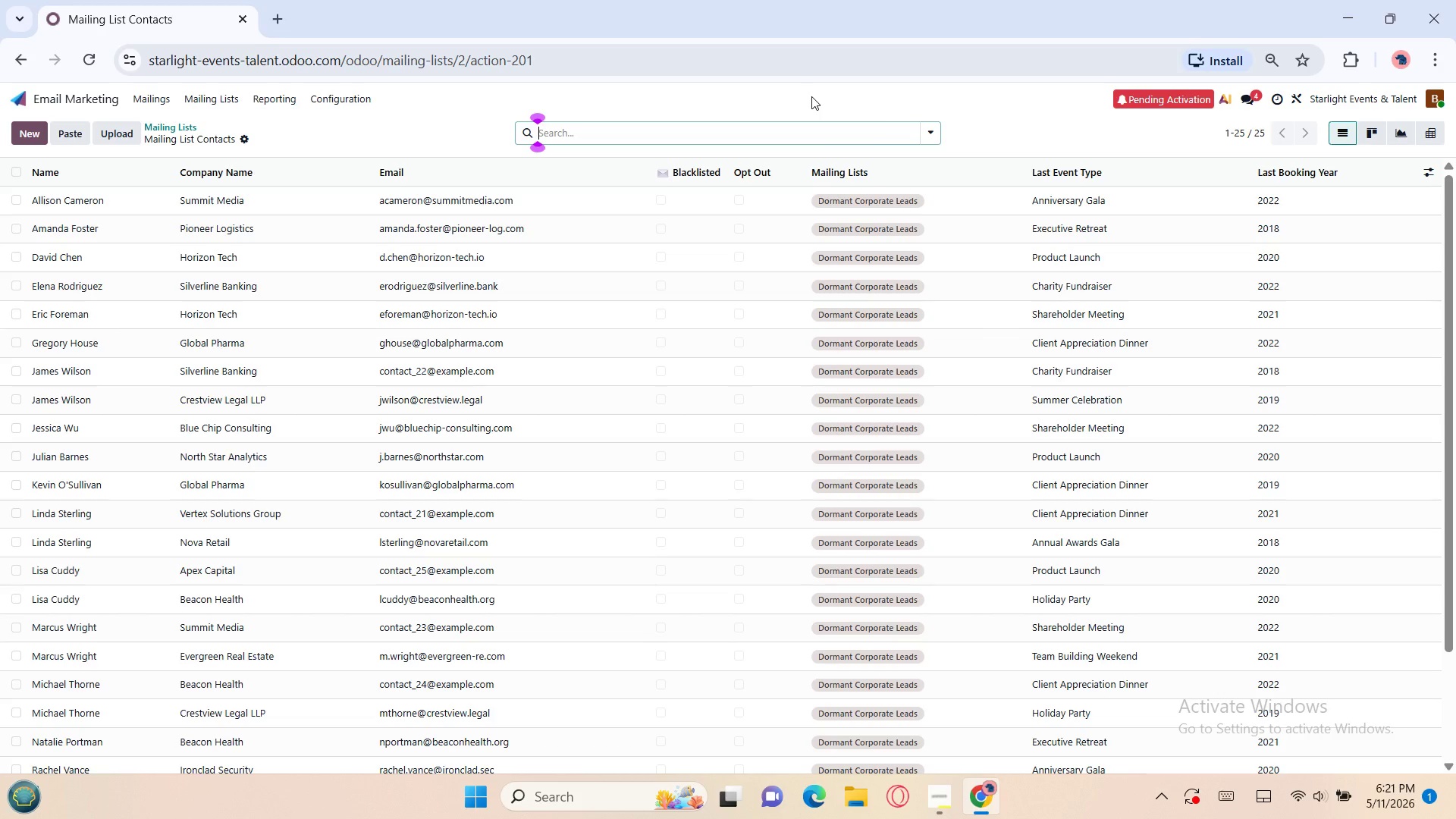 
wait(10.83)
 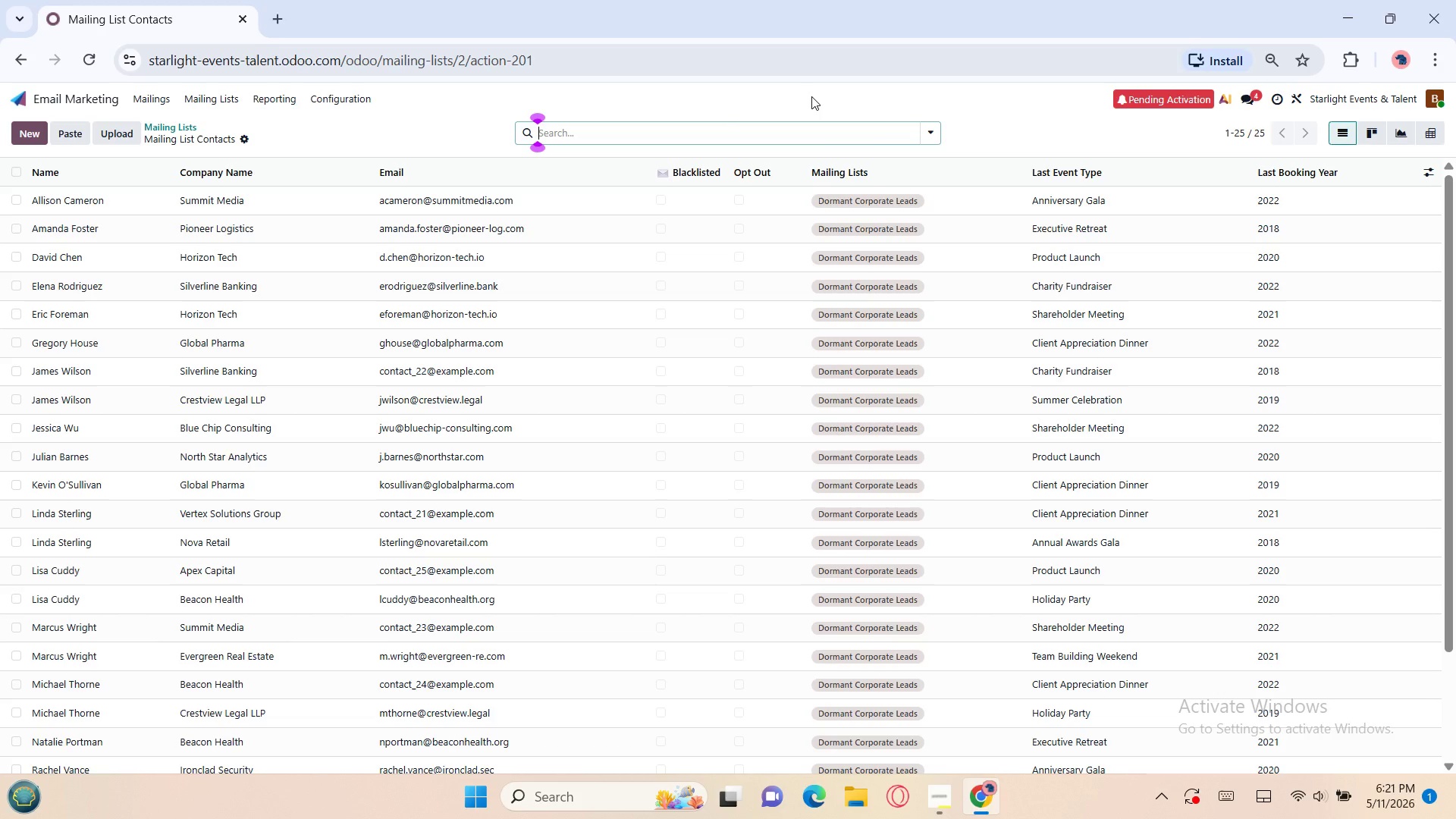 
key(Meta+PrintScreen)
 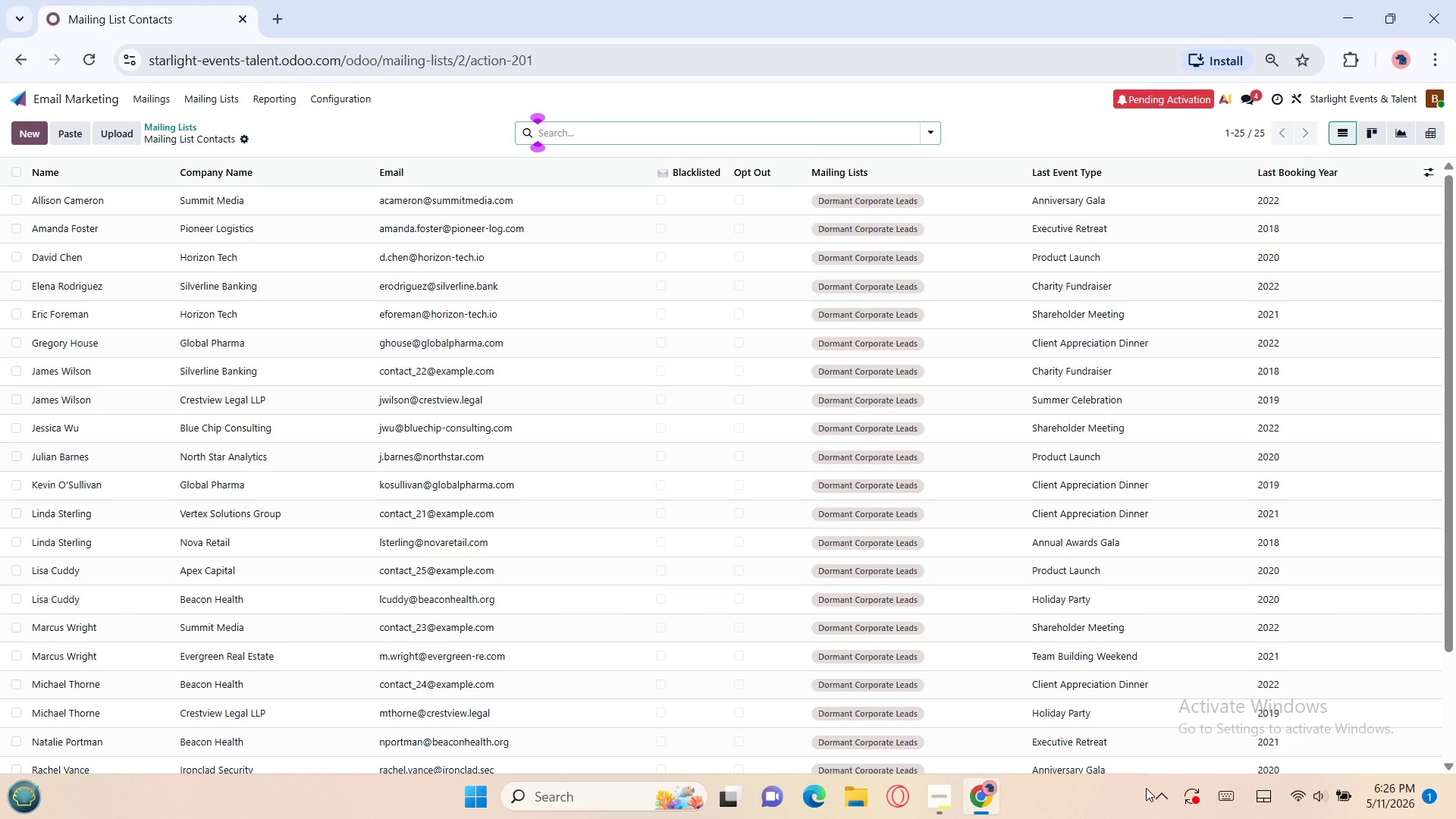 
wait(278.36)
 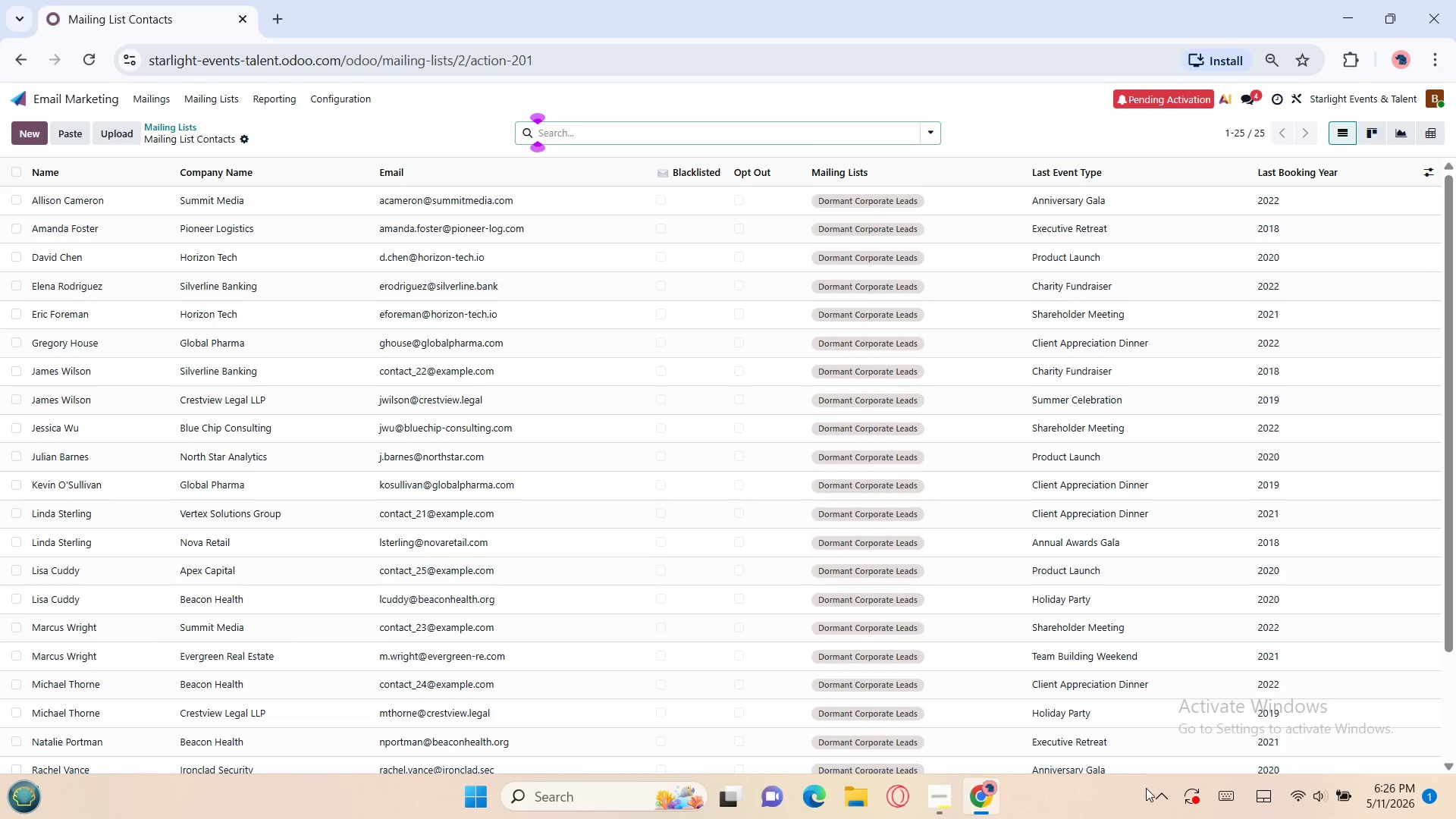 
mouse_move([1050, 534])
 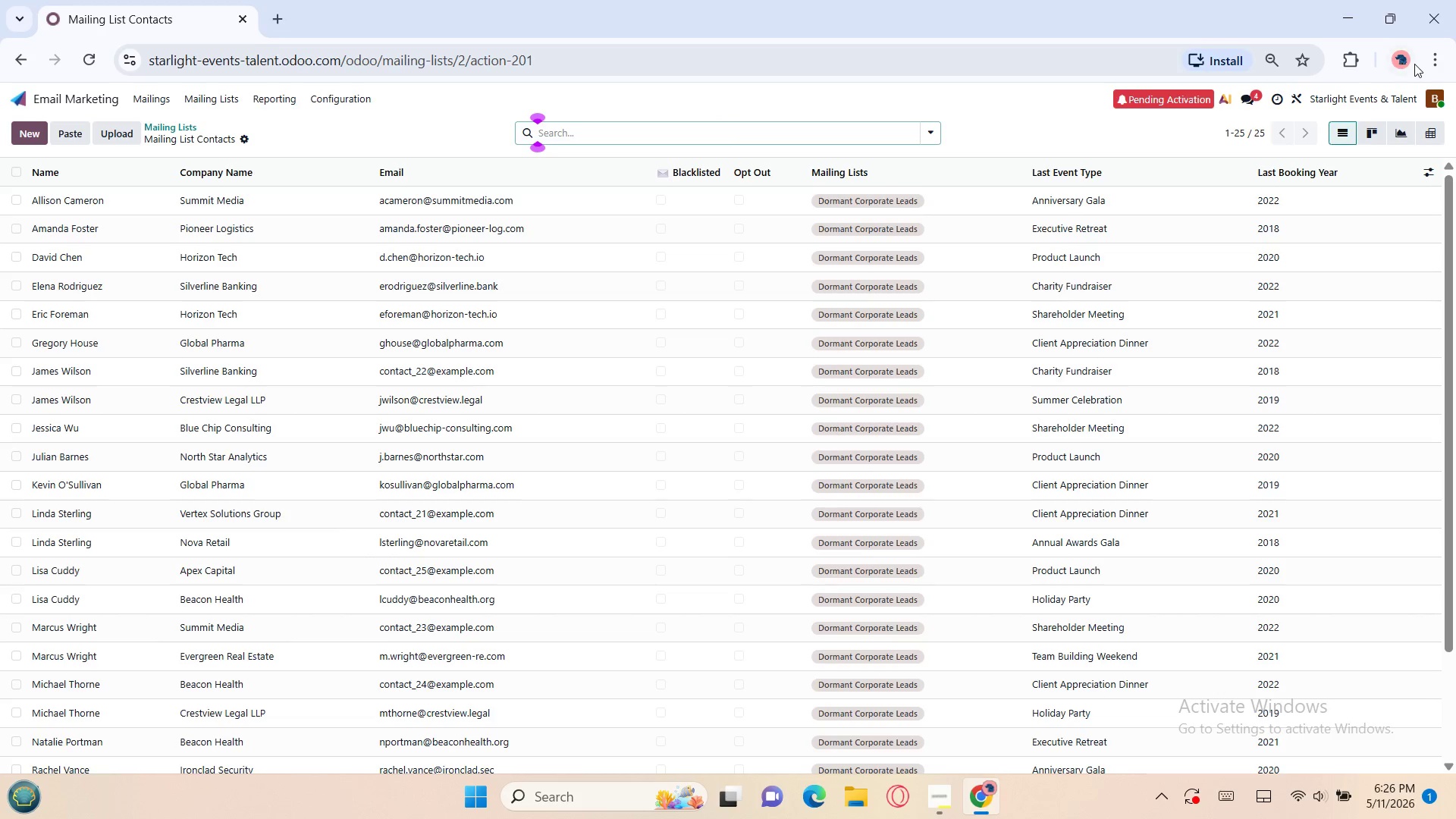 
left_click([1432, 59])
 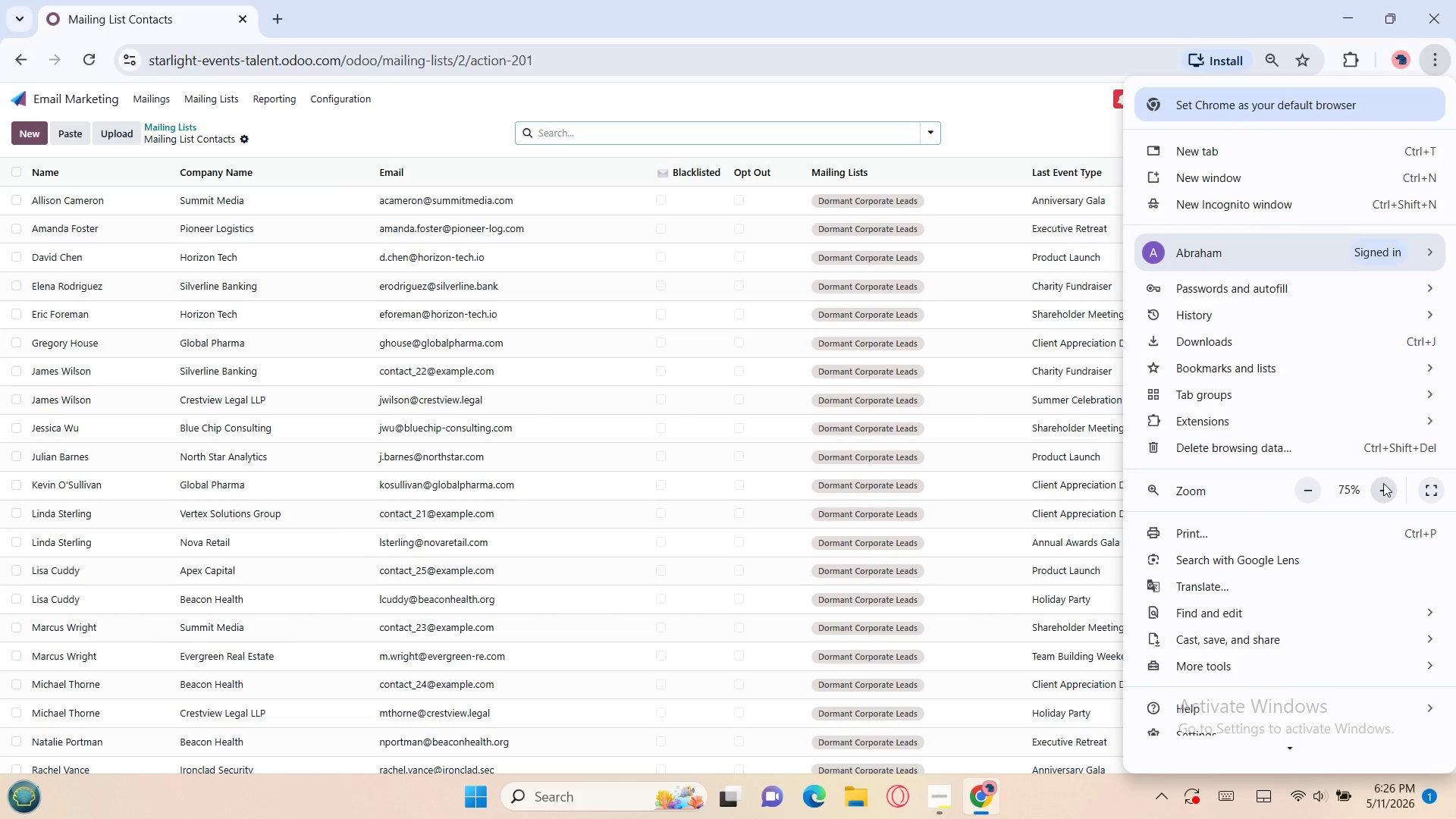 
double_click([1383, 483])
 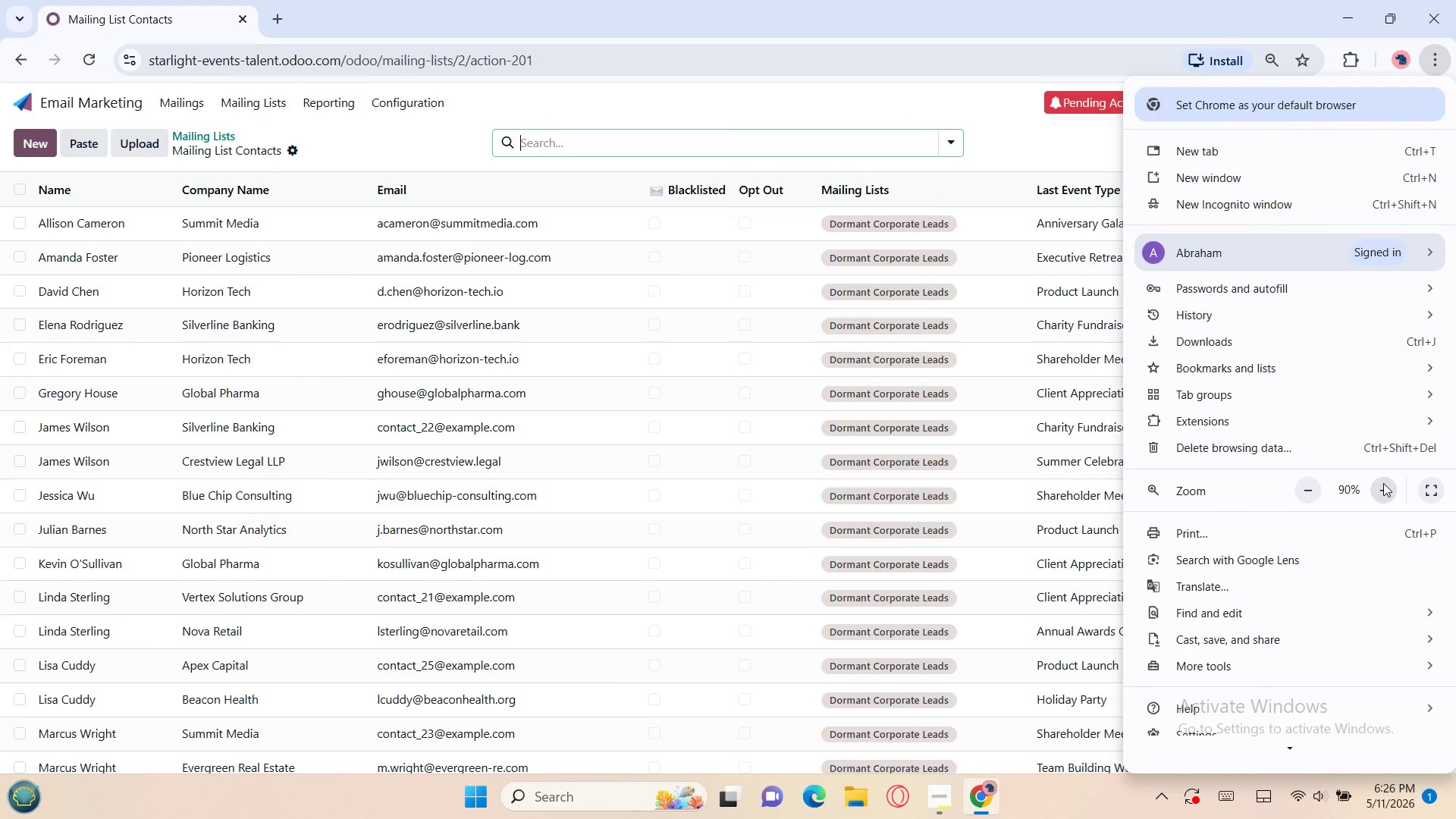 
left_click([1383, 483])
 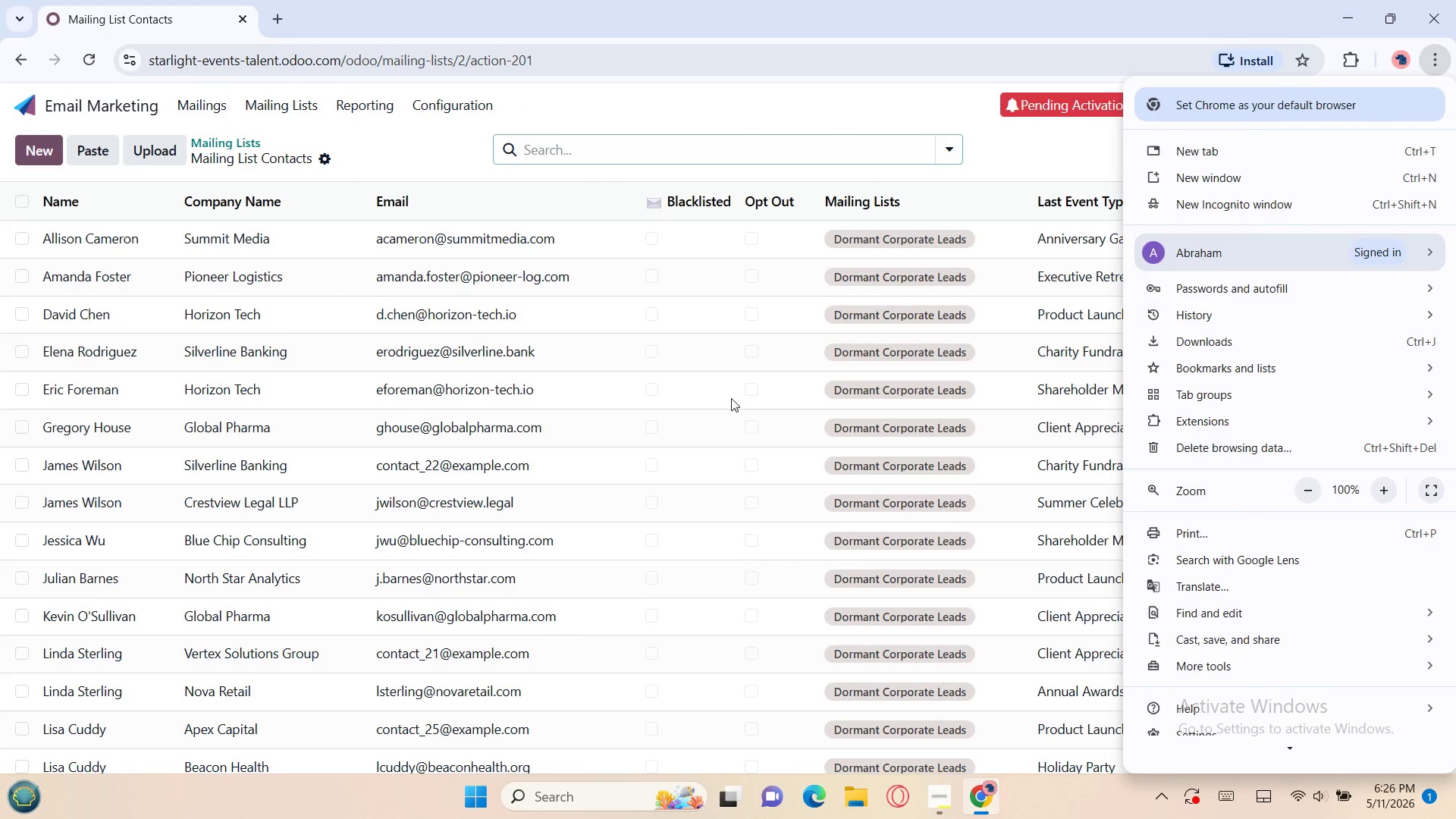 
left_click([714, 400])
 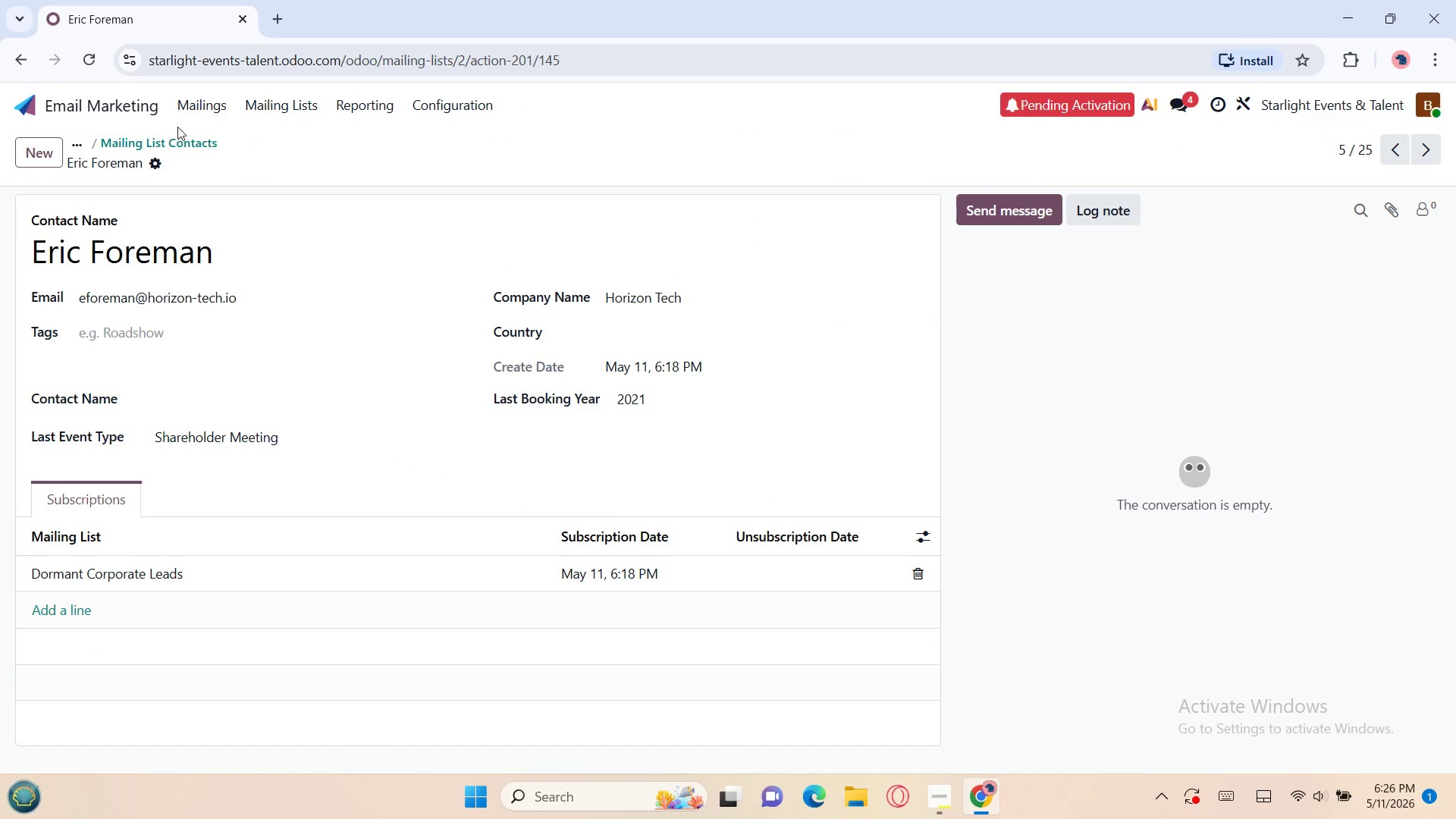 
left_click([182, 116])
 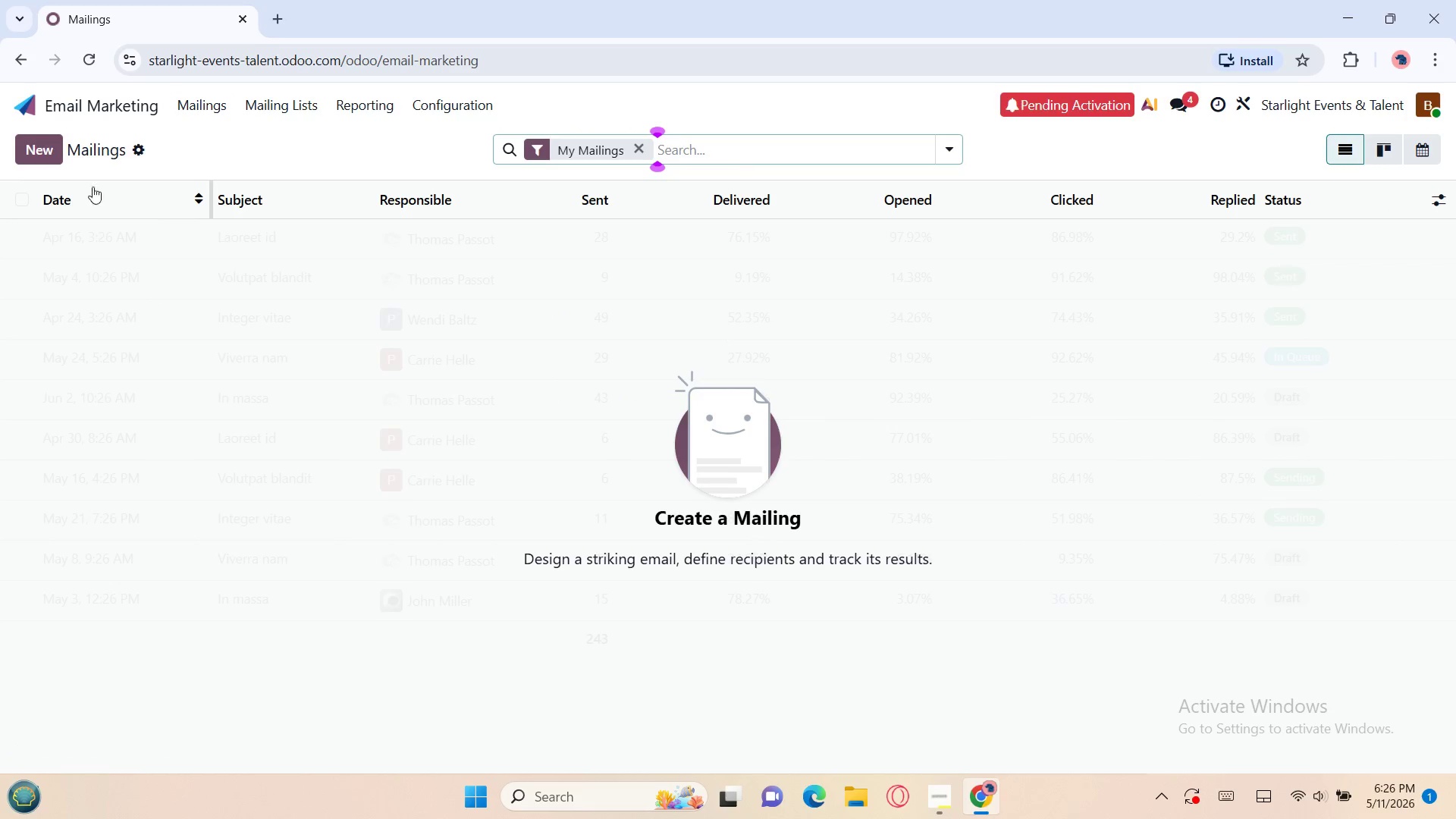 
left_click([40, 149])
 